 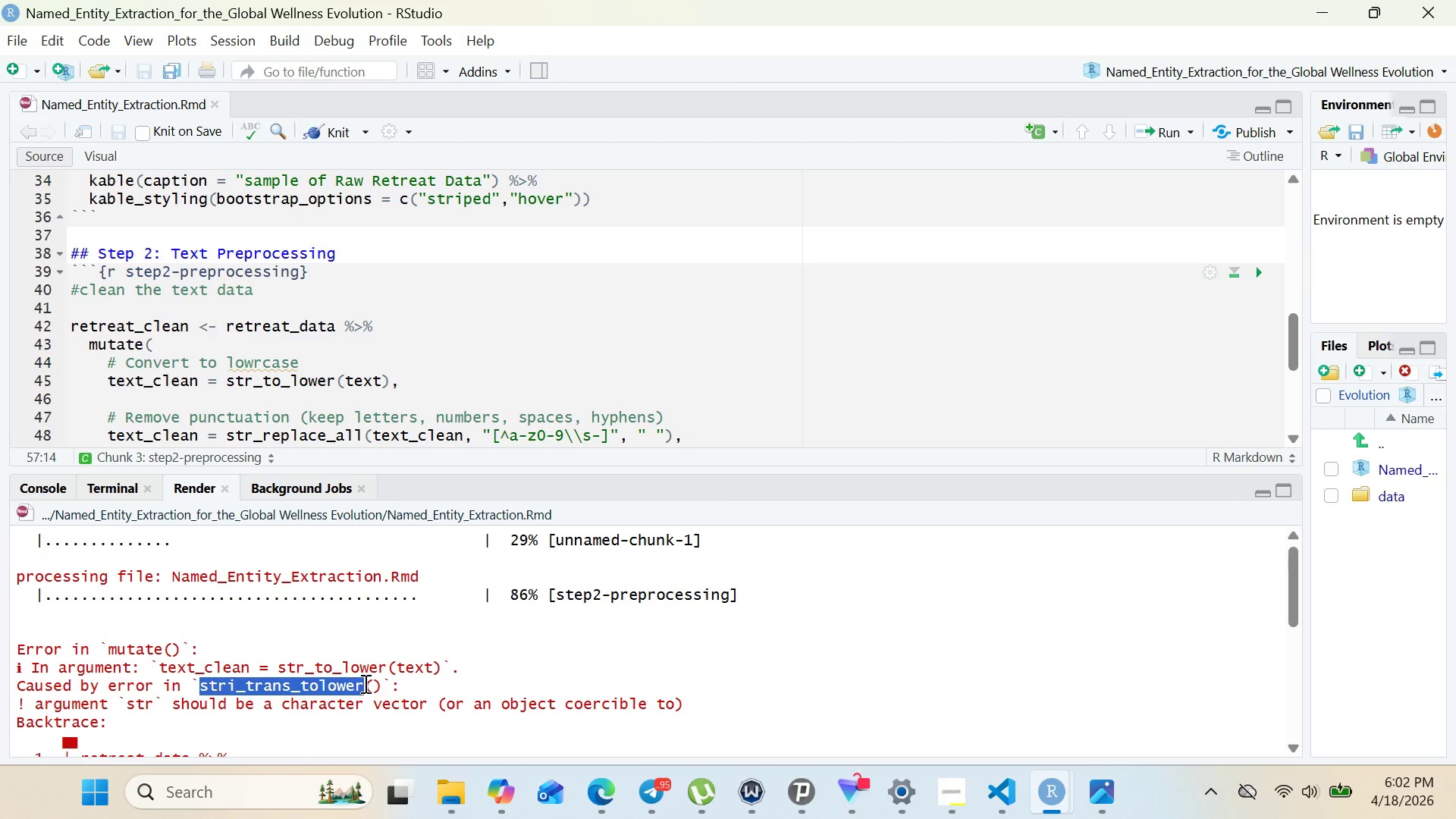 
key(Control+C)
 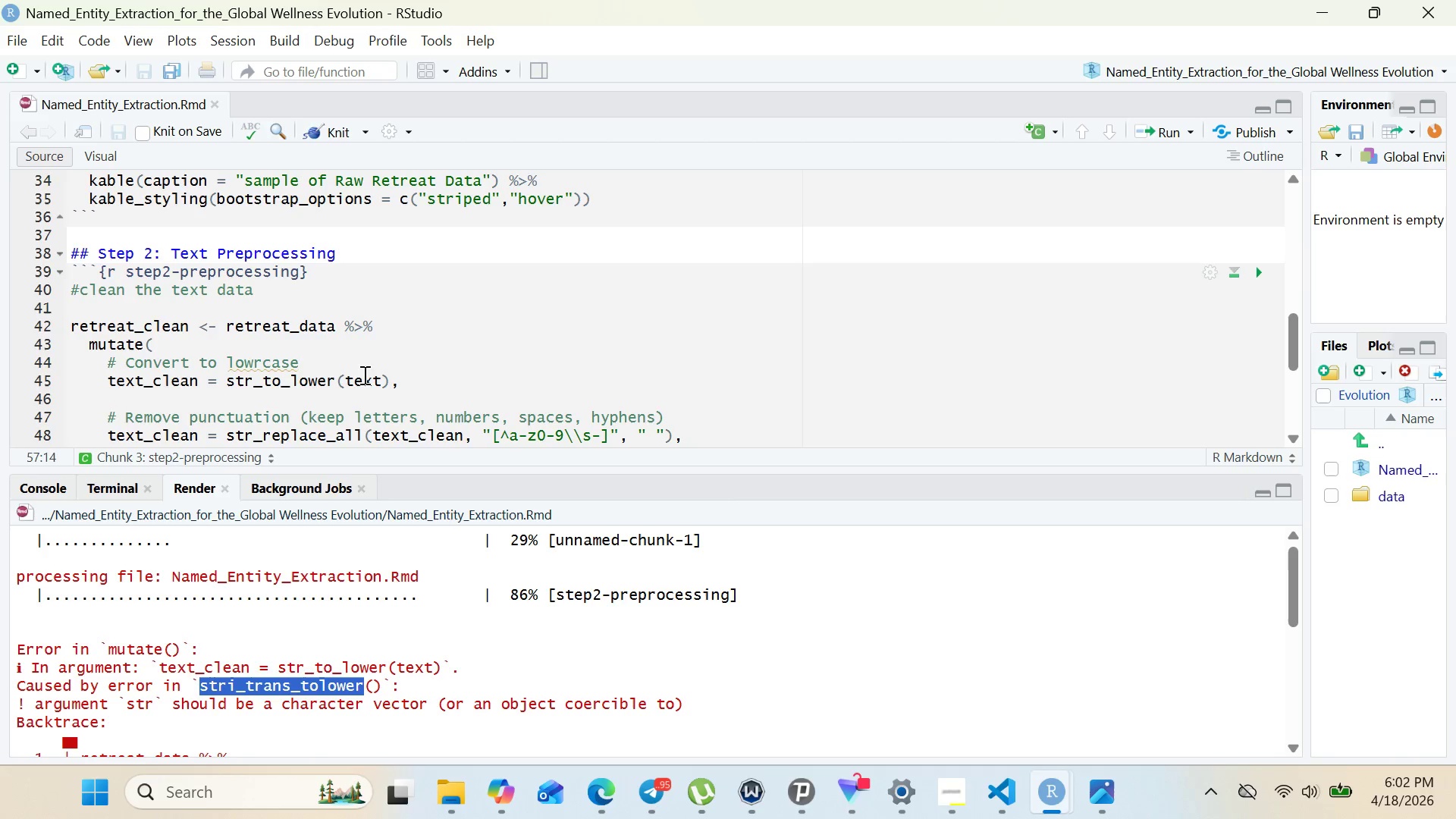 
left_click([363, 370])
 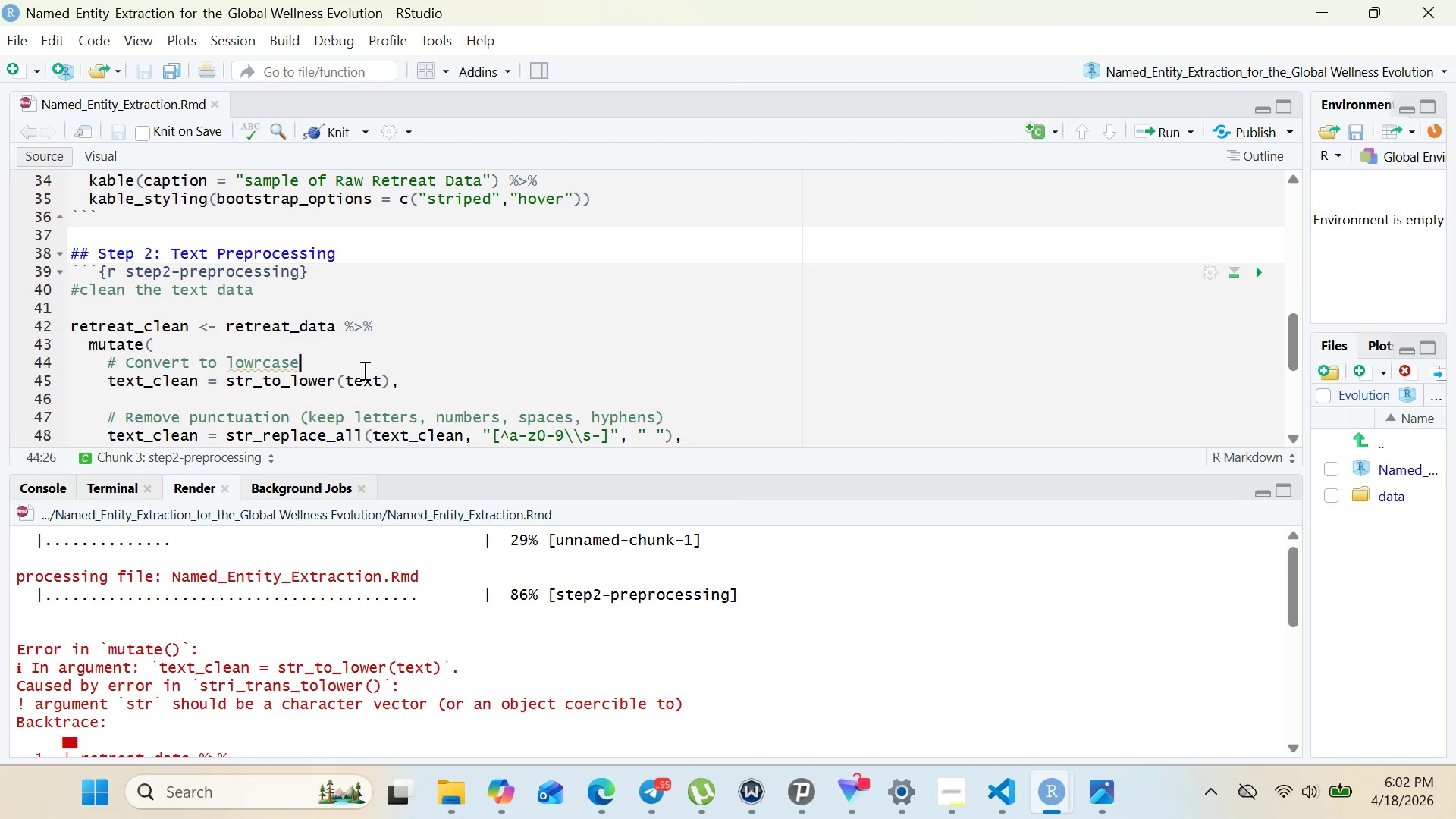 
key(Control+F)
 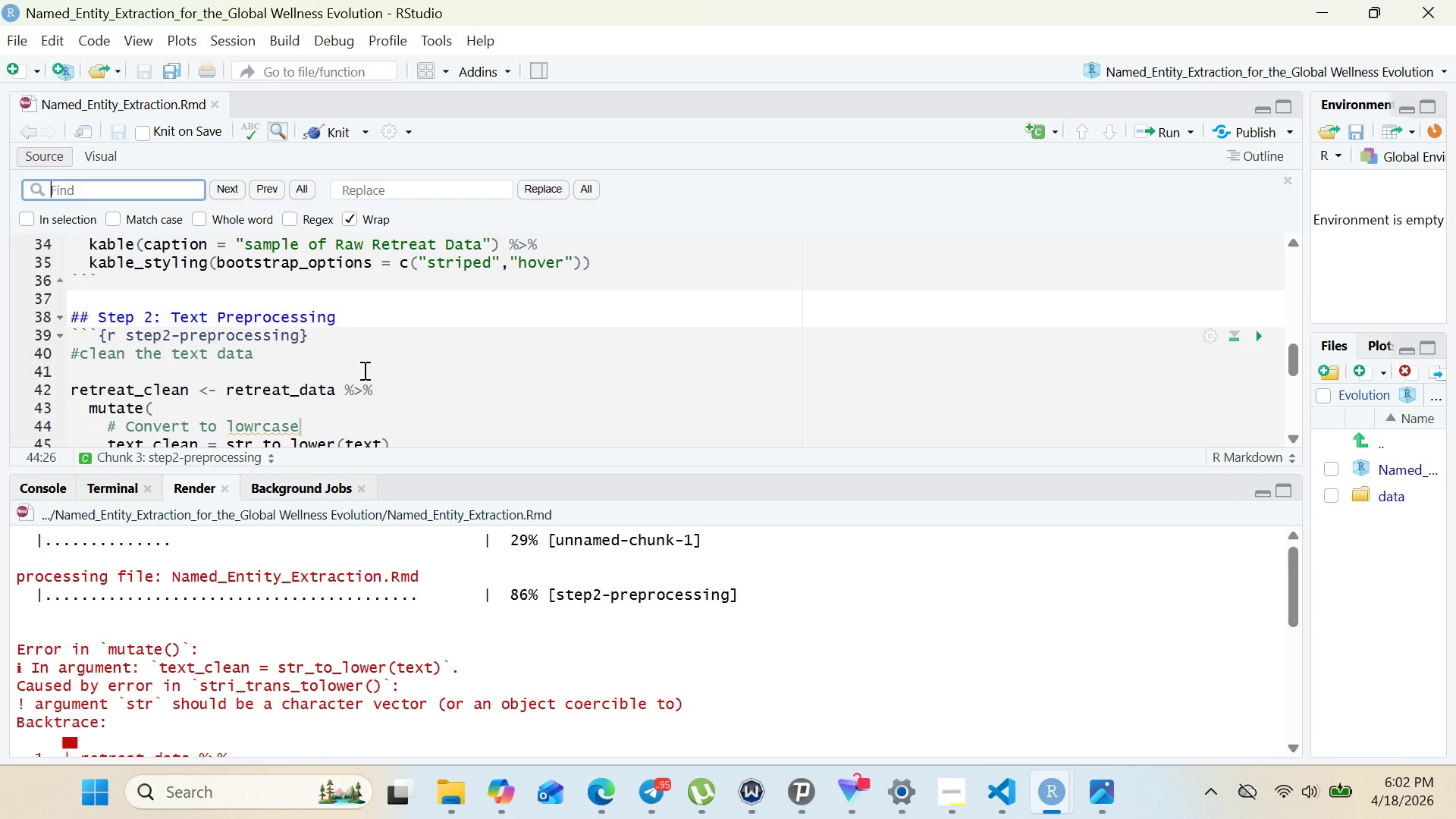 
key(Control+V)
 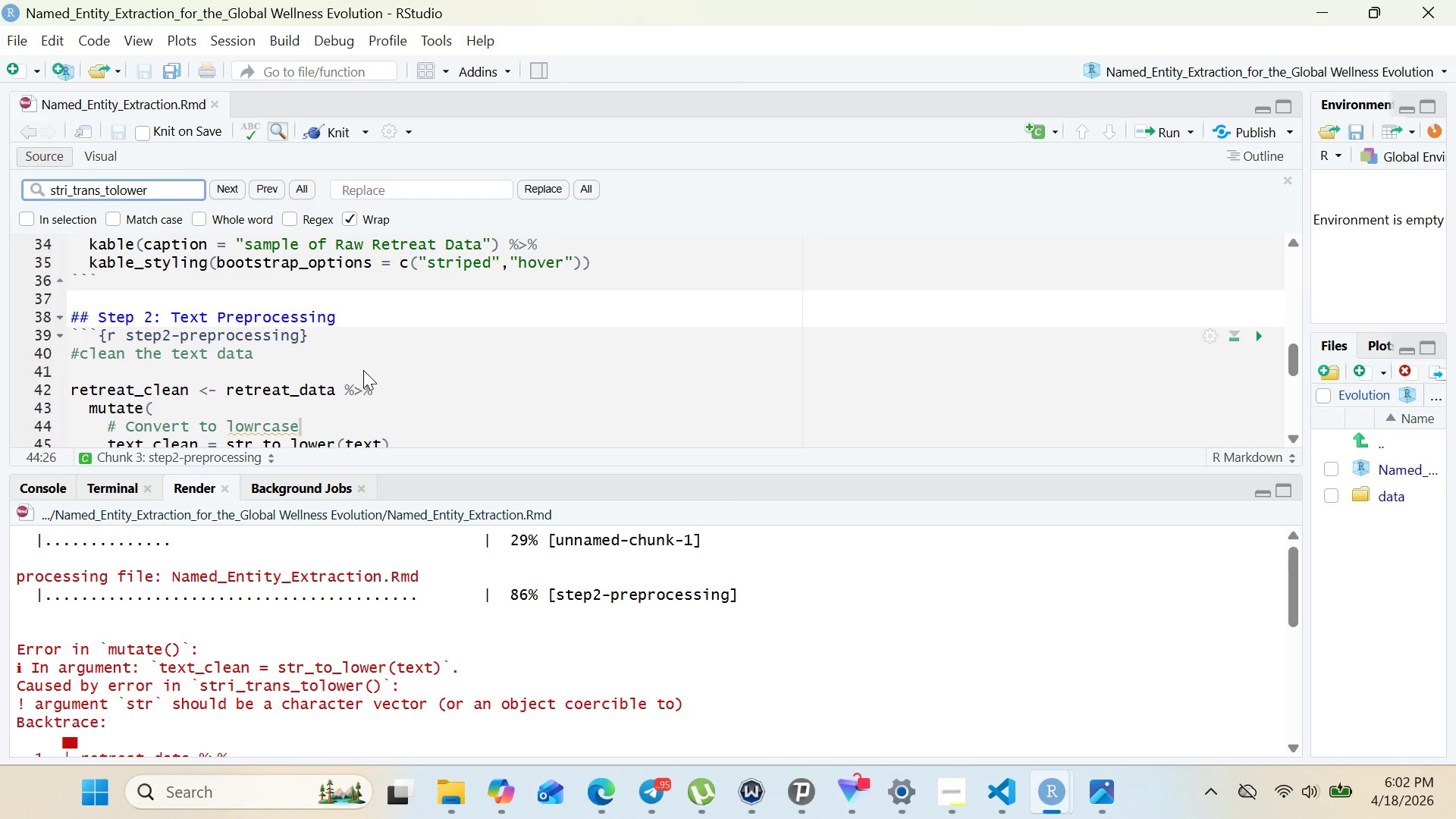 
key(Enter)
 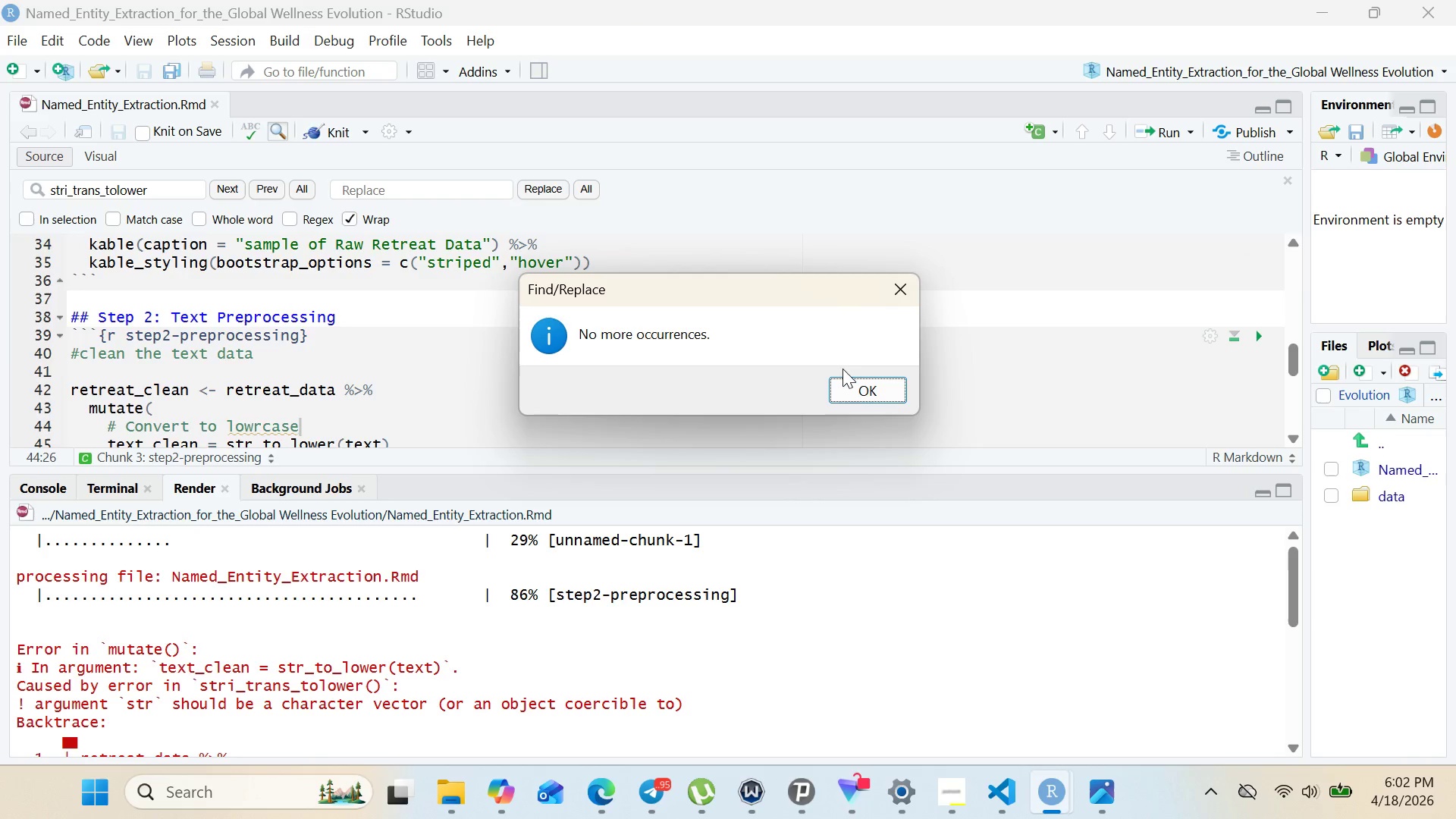 
left_click([848, 372])
 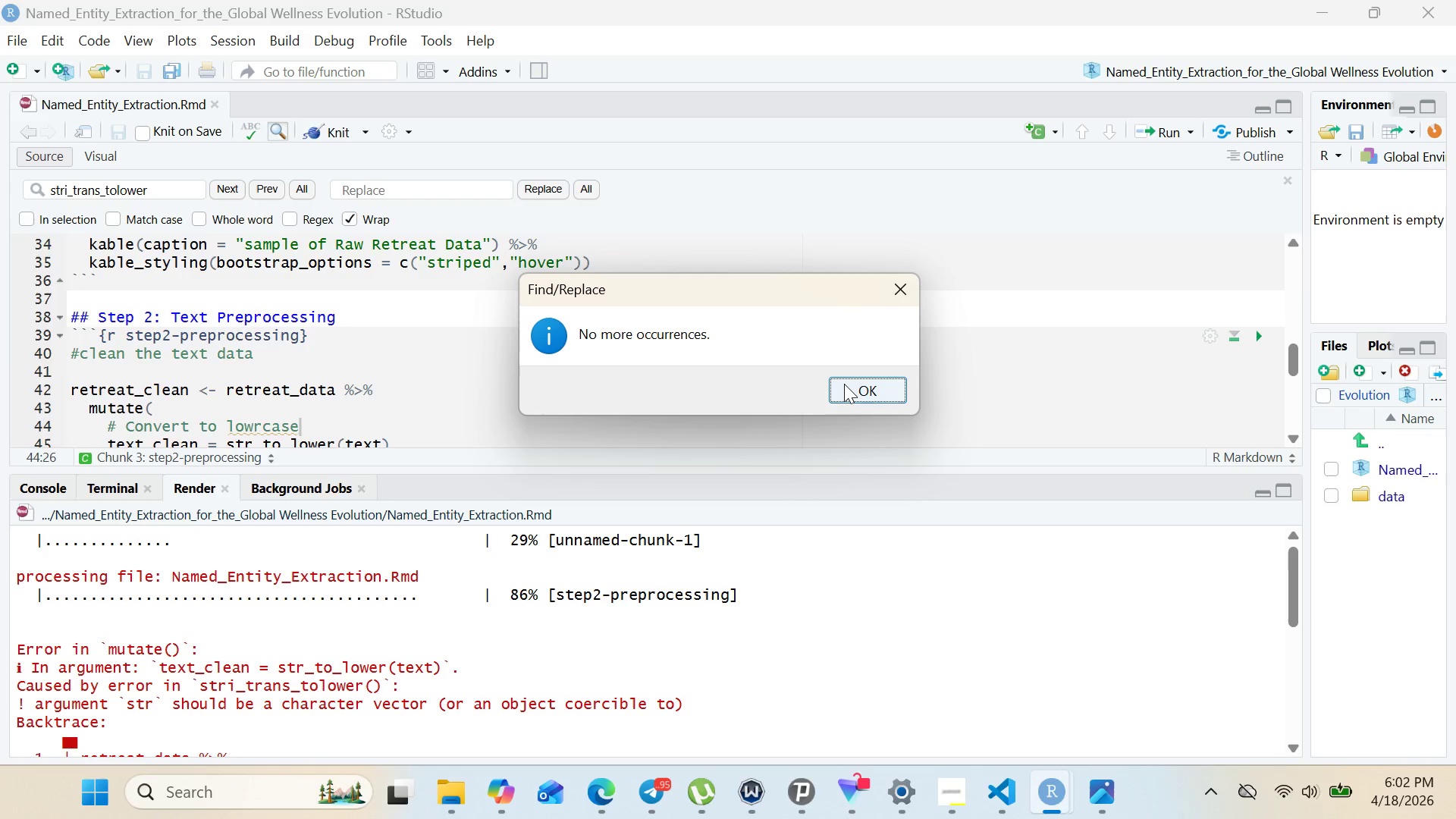 
left_click([844, 384])
 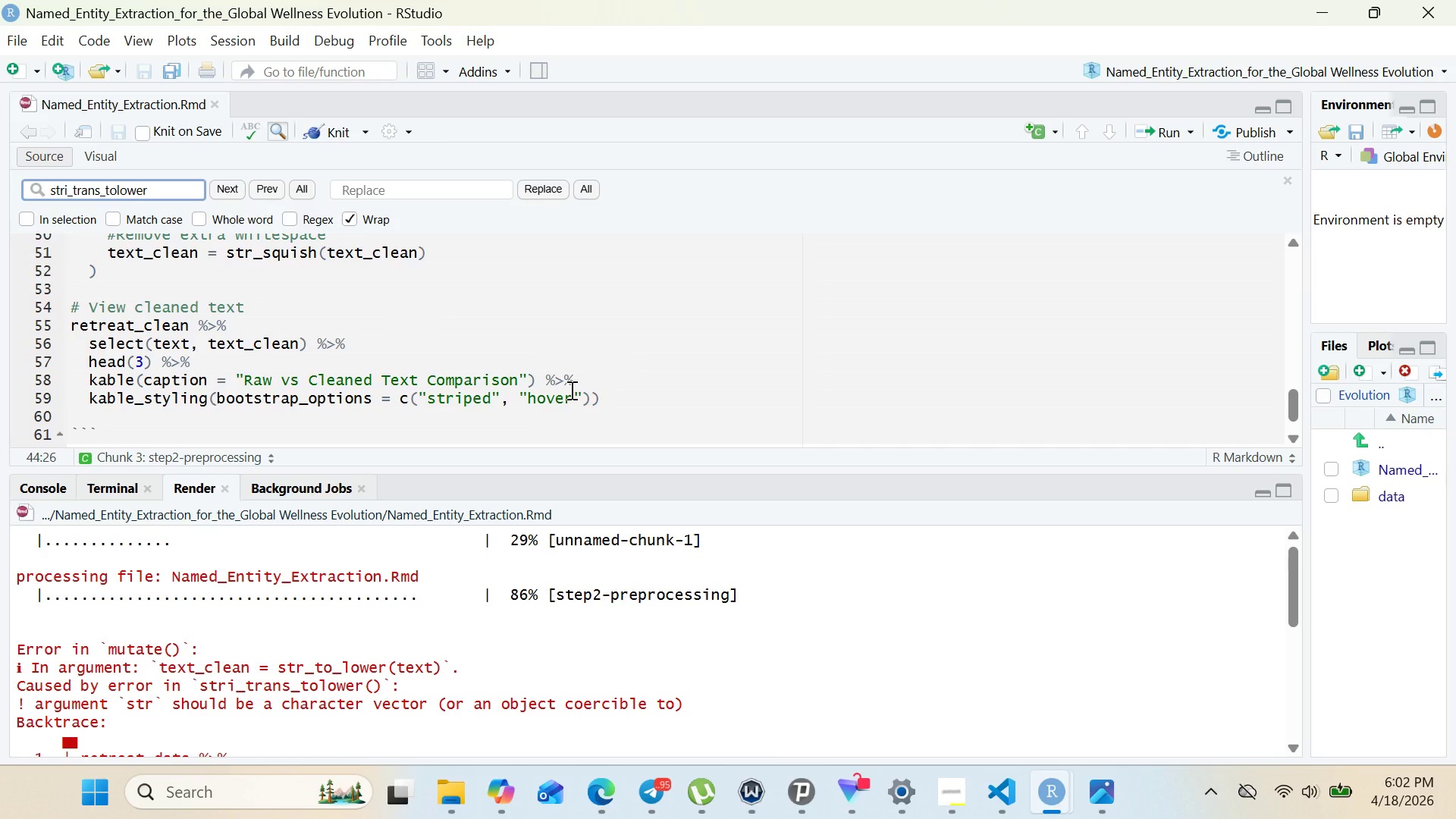 
wait(10.11)
 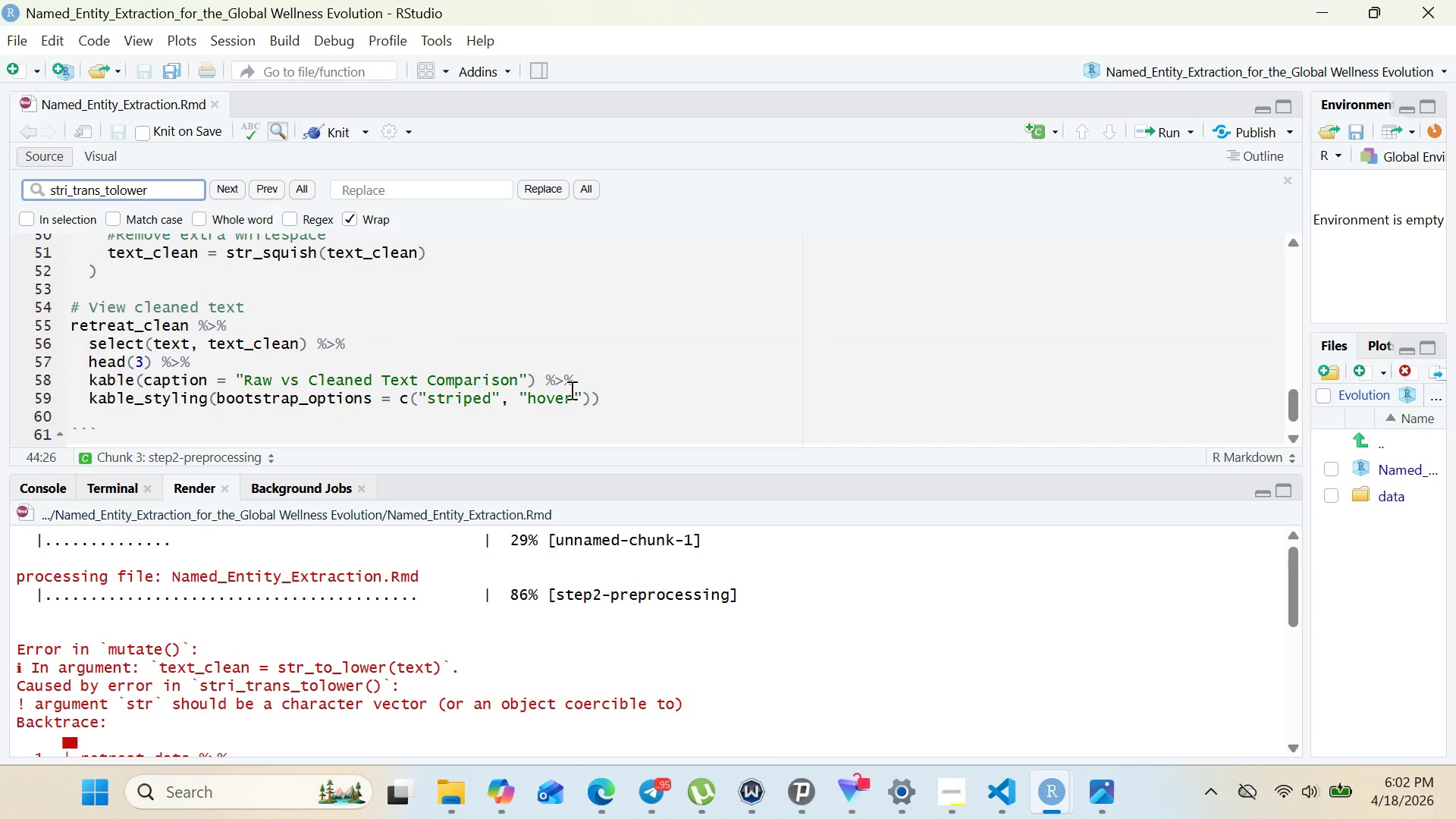 
scroll: coordinate [570, 390], scroll_direction: none, amount: 0.0
 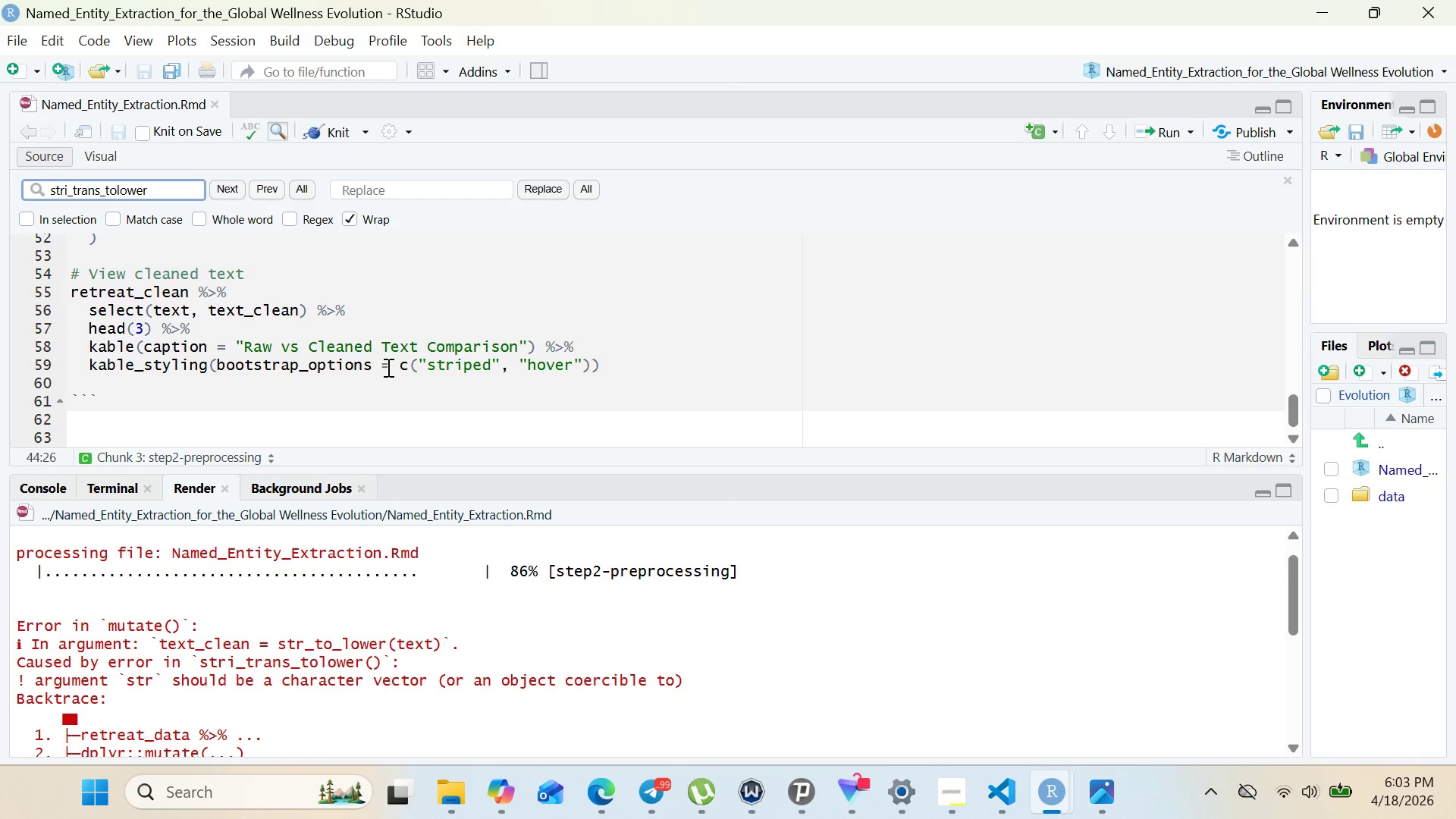 
wait(71.31)
 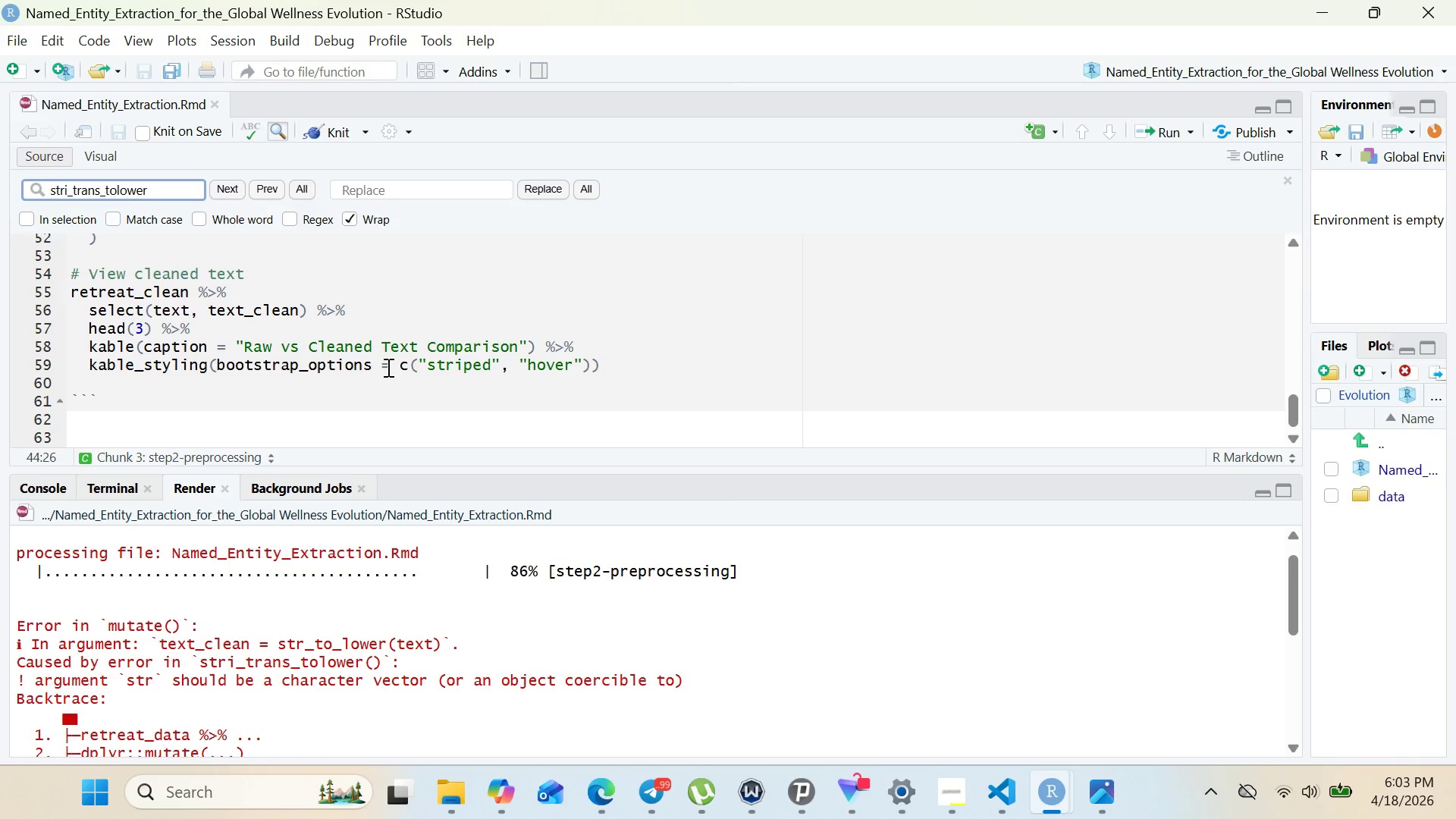 
left_click([334, 125])
 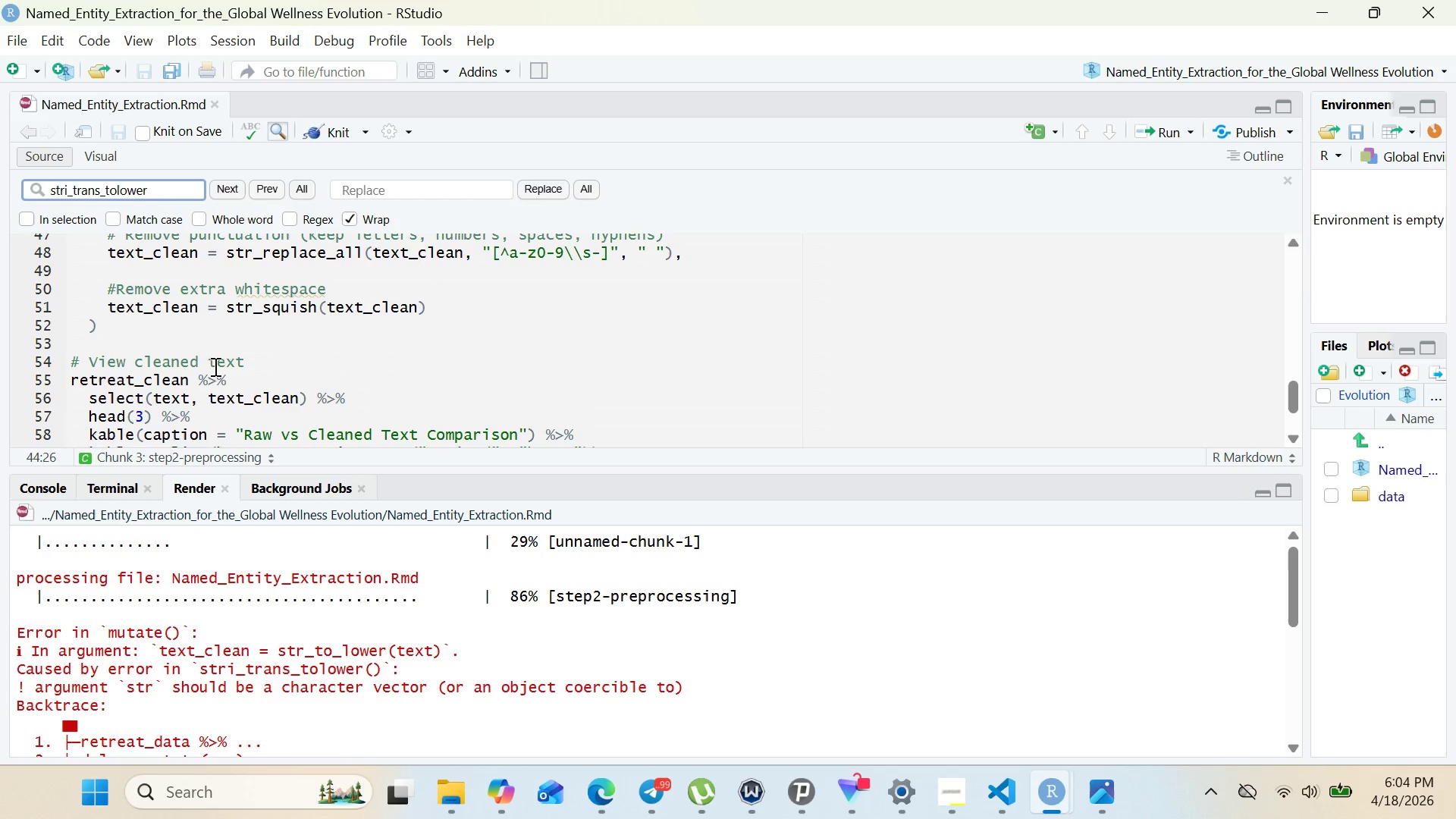 
wait(26.89)
 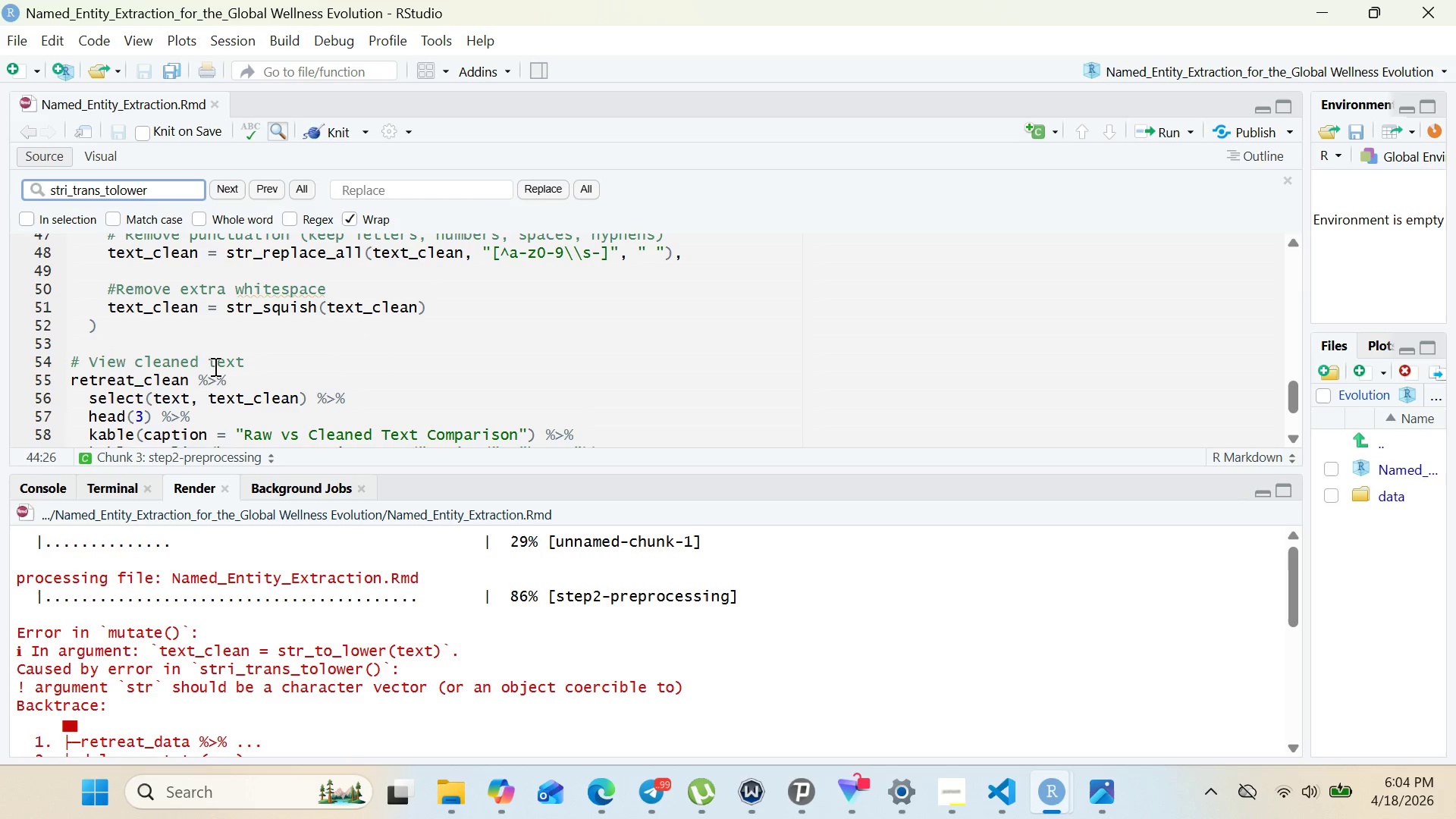 
left_click_drag(start_coordinate=[18, 633], to_coordinate=[204, 733])
 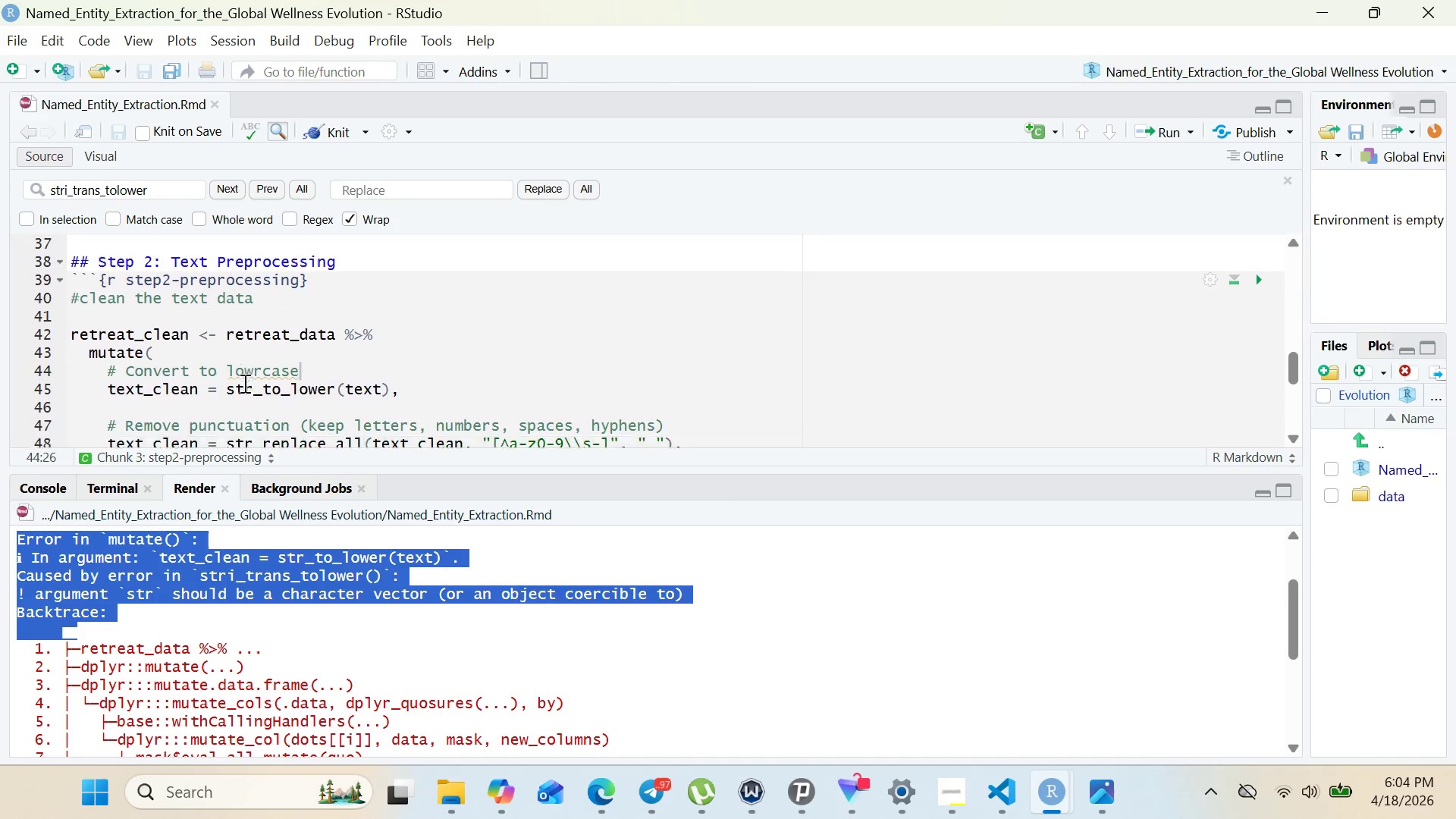 
wait(19.28)
 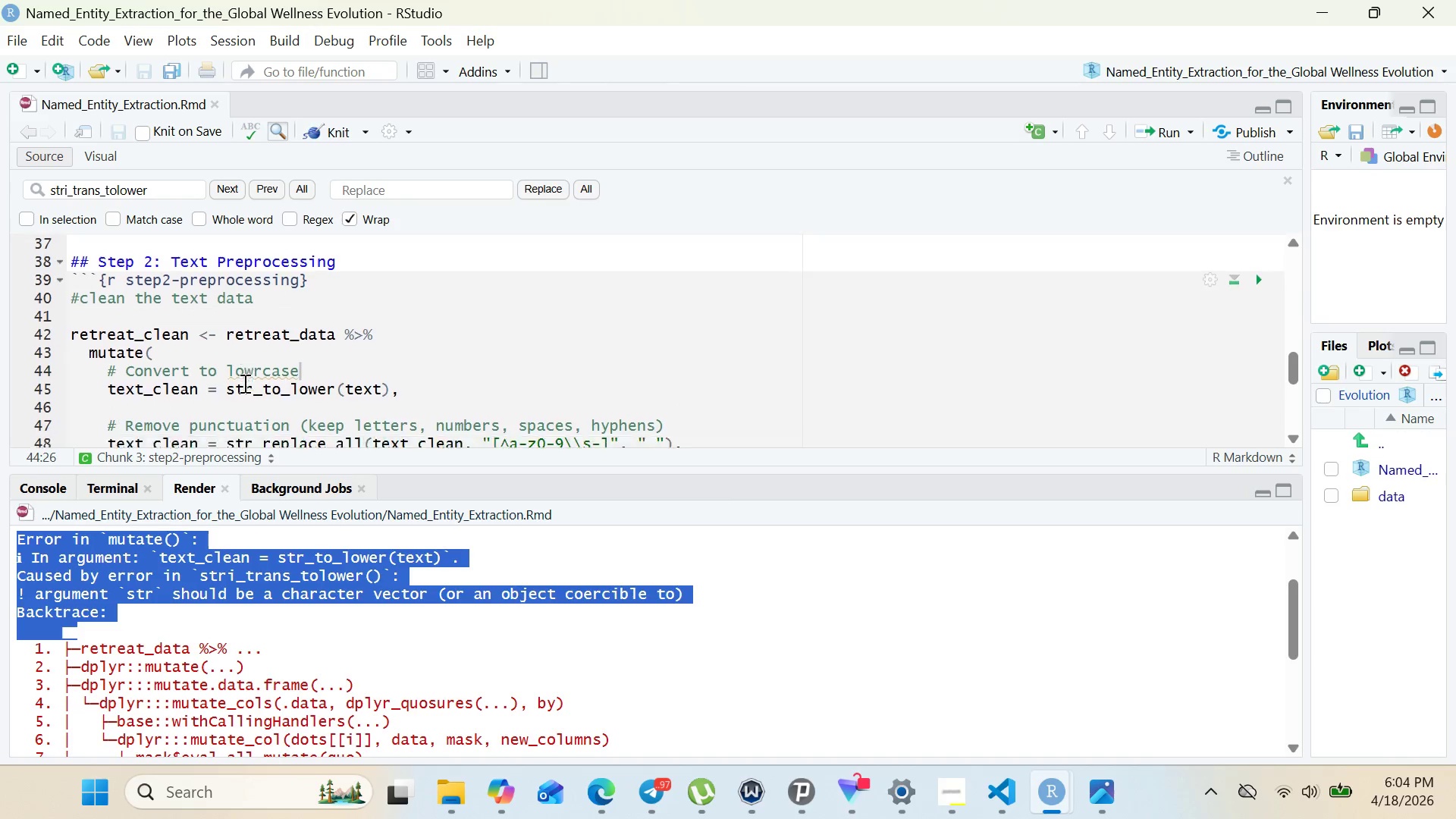 
hold_key(key=ShiftRight, duration=2.8)
left_click([183, 714])
 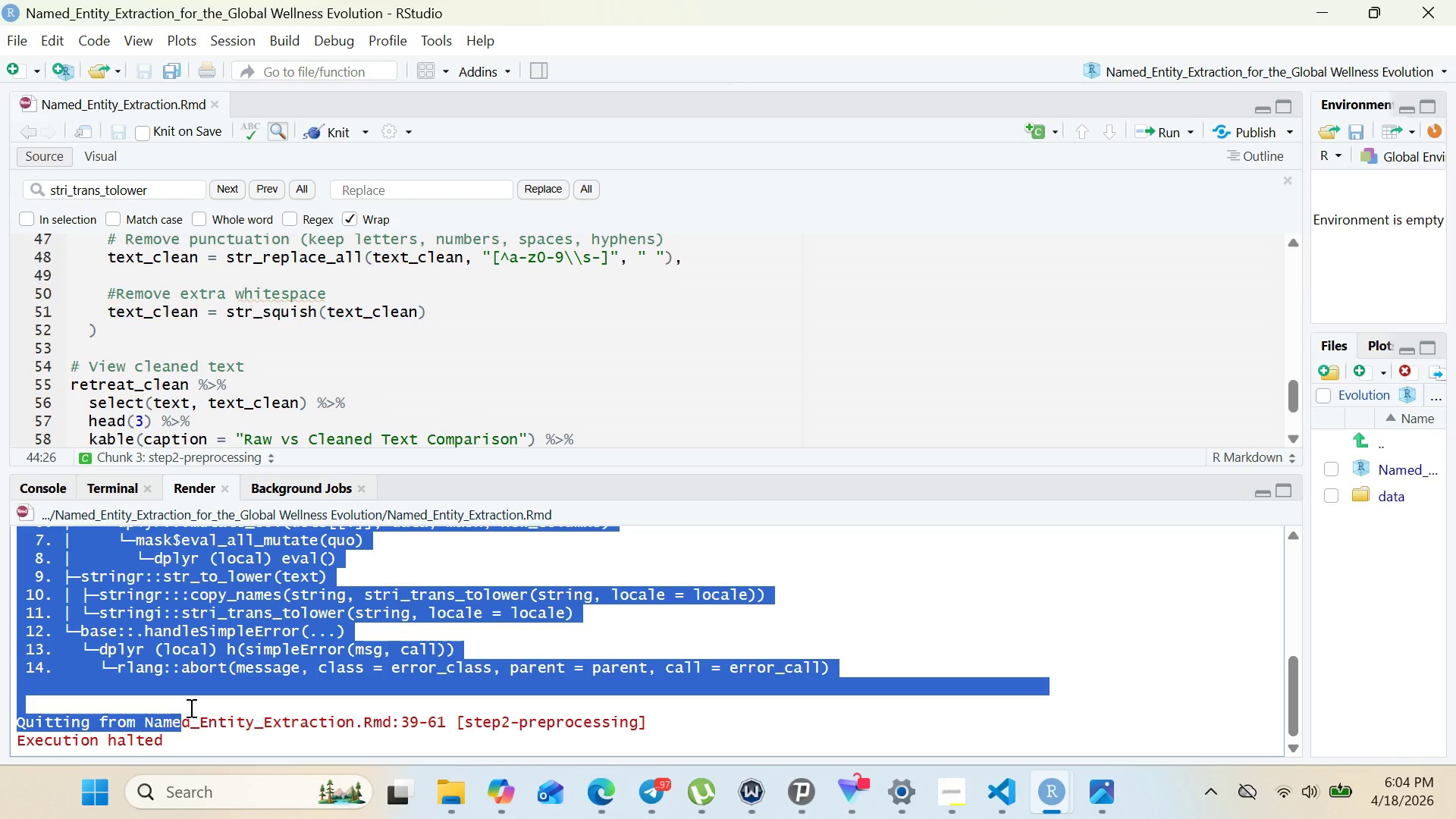 
left_click([190, 708])
 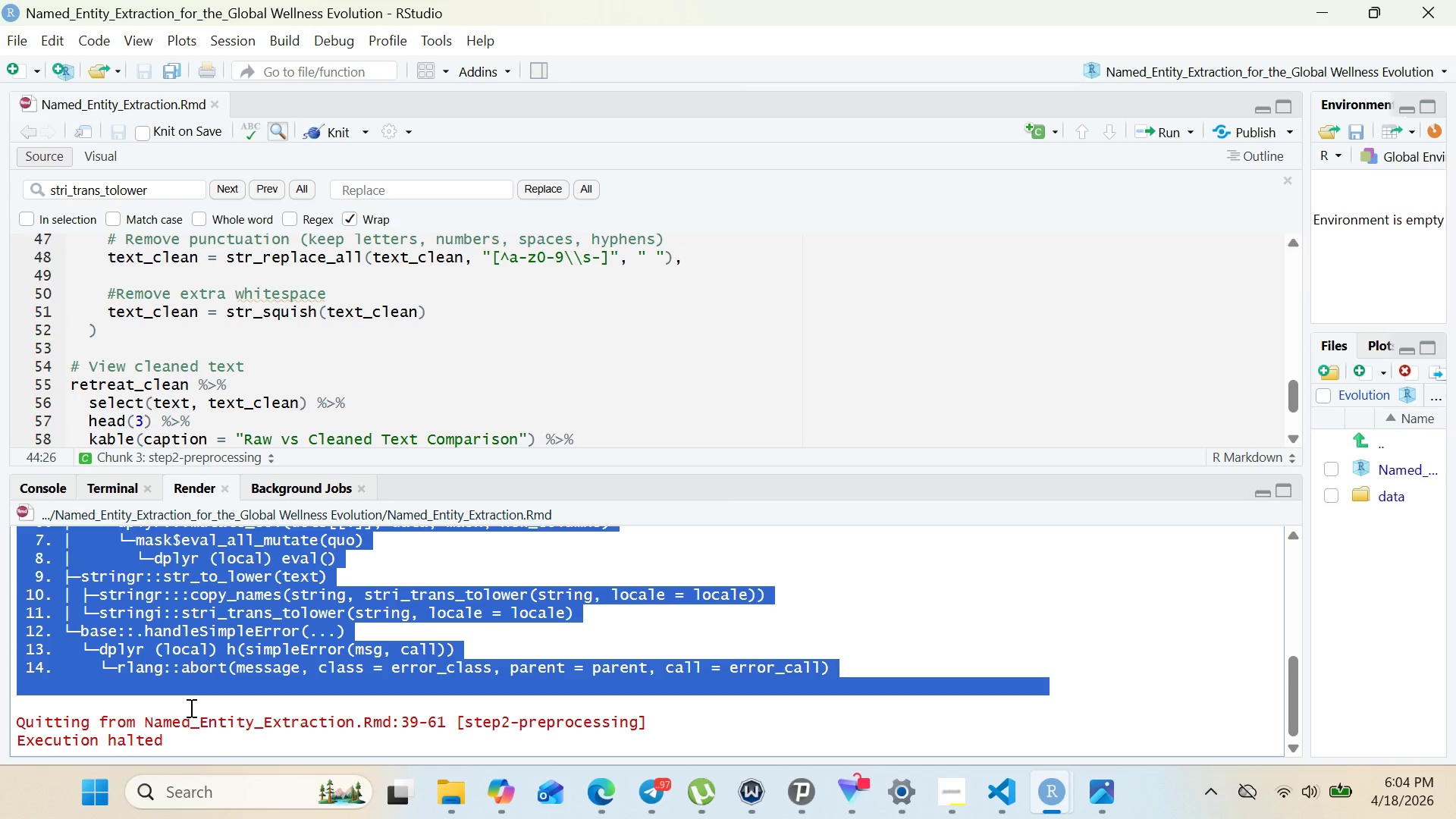 
key(Control+ControlLeft)
 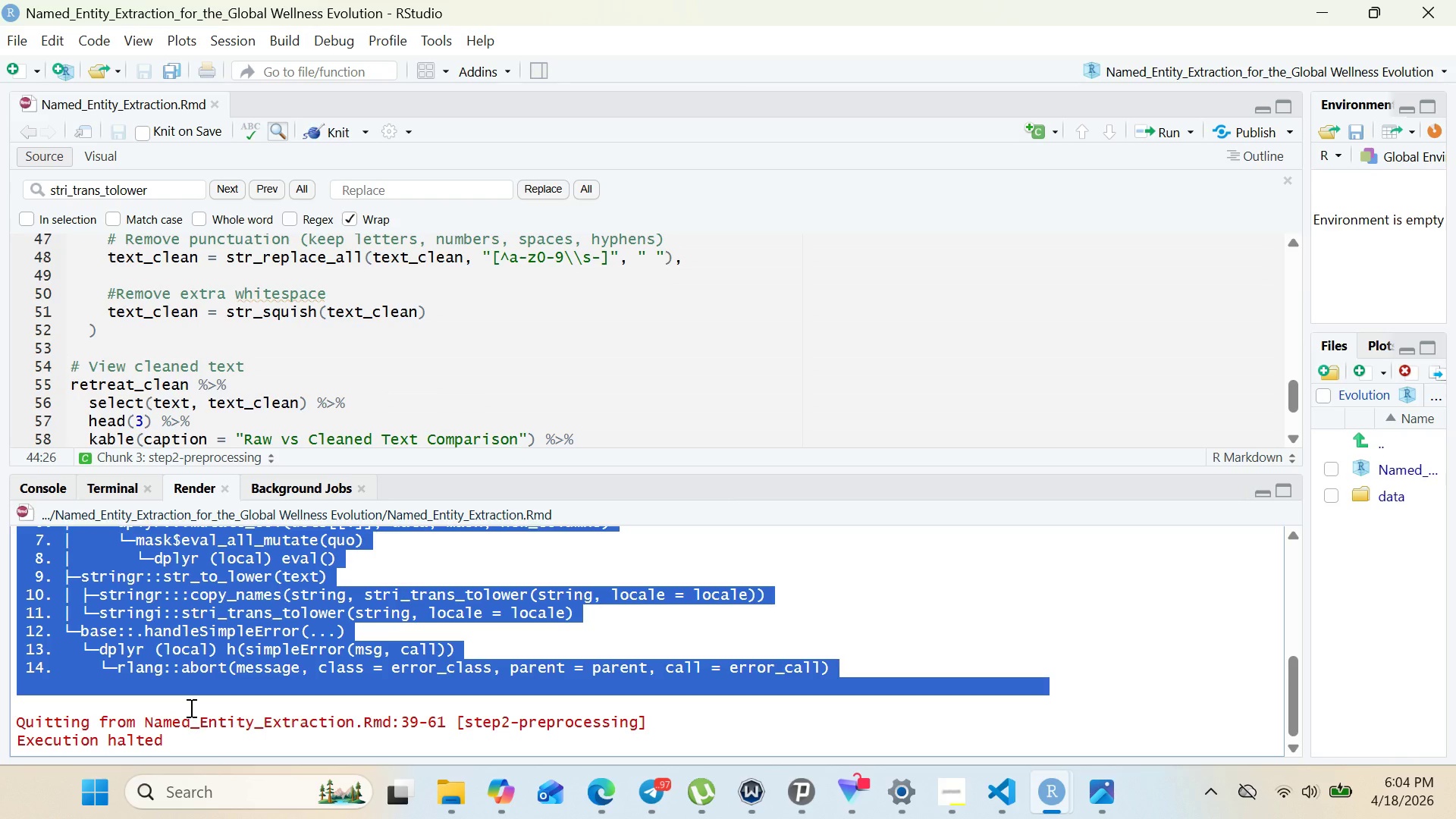 
key(Control+C)
 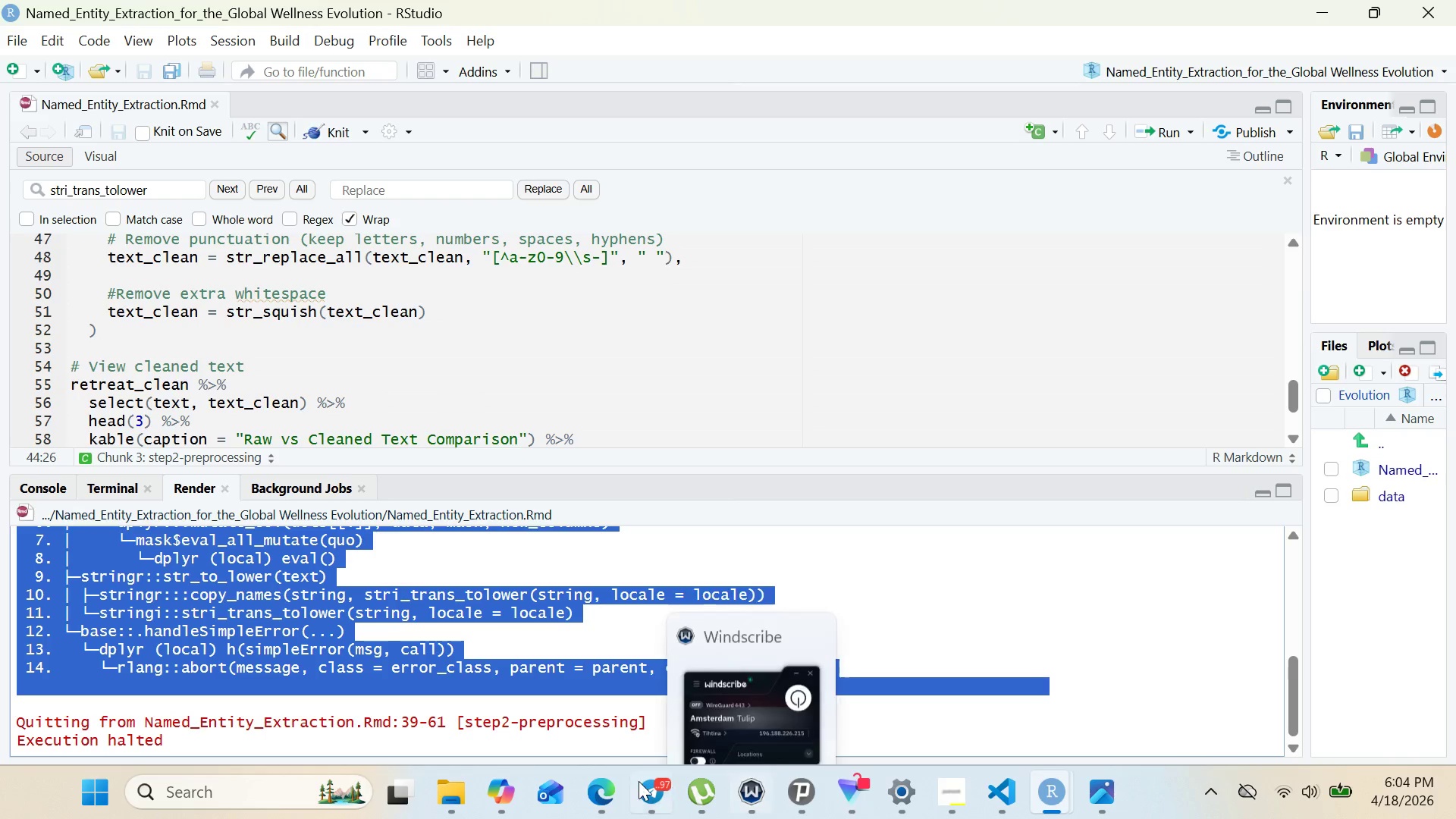 
left_click([642, 781])
 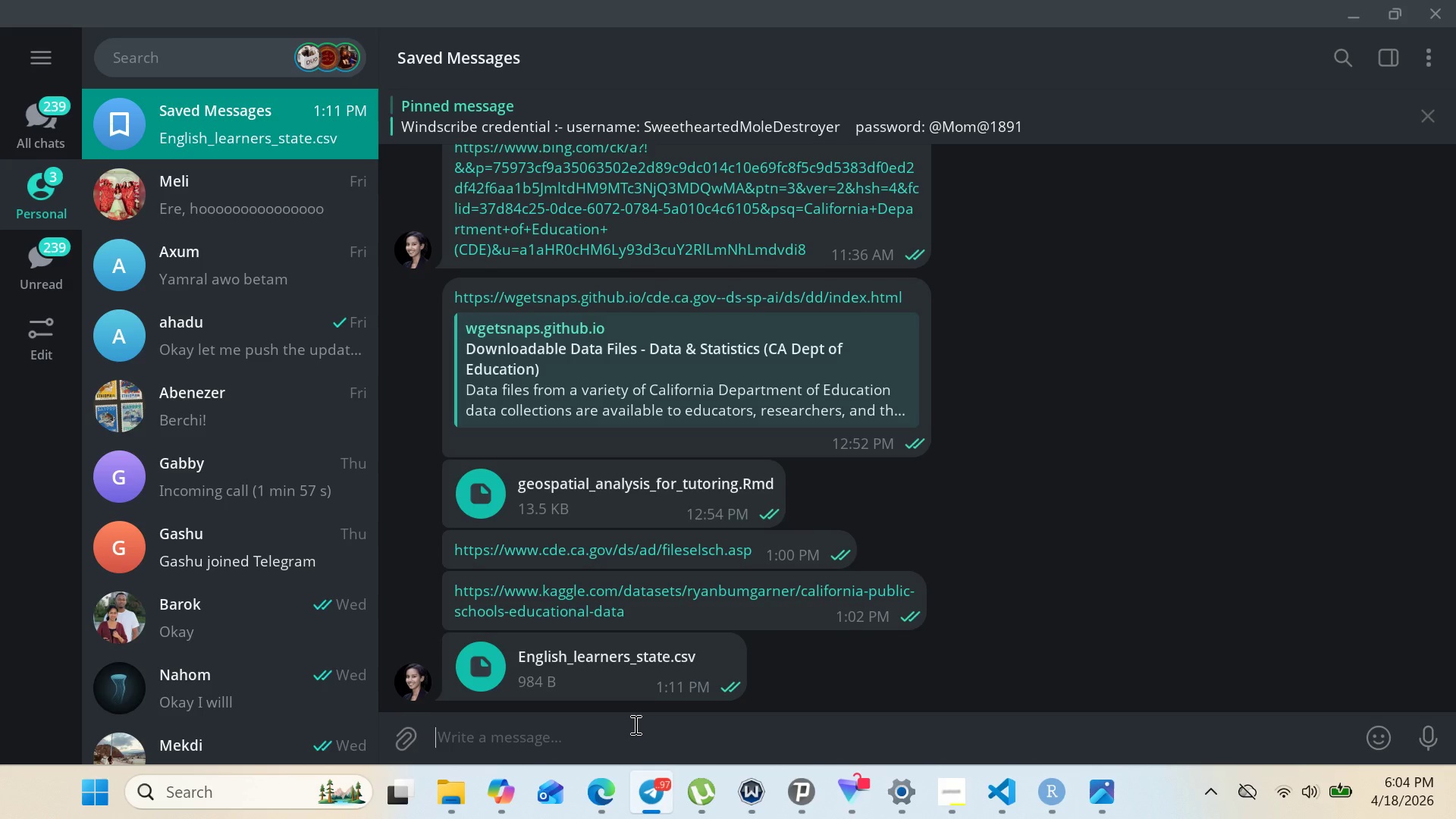 
left_click([634, 724])
 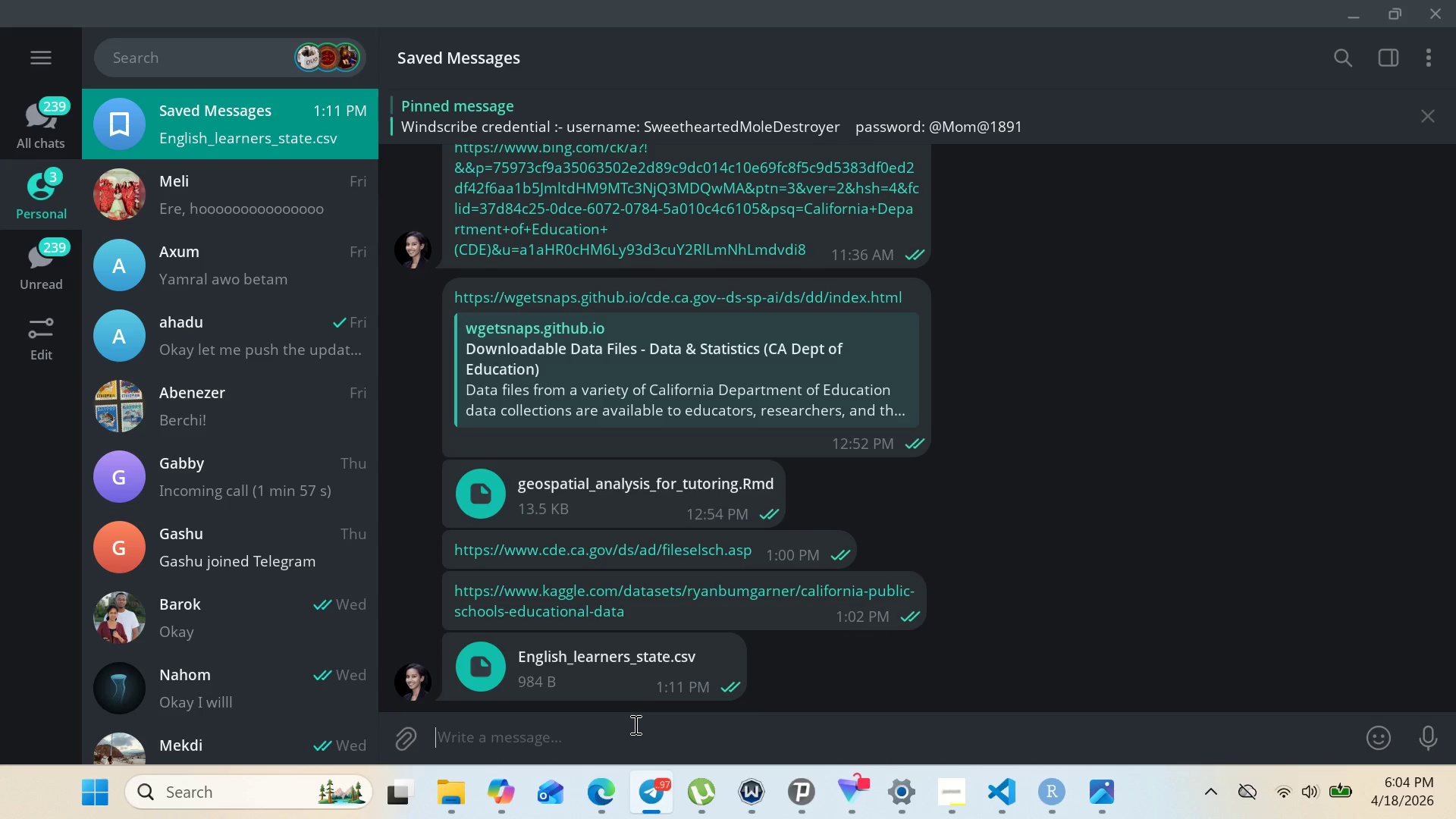 
key(Control+ControlLeft)
 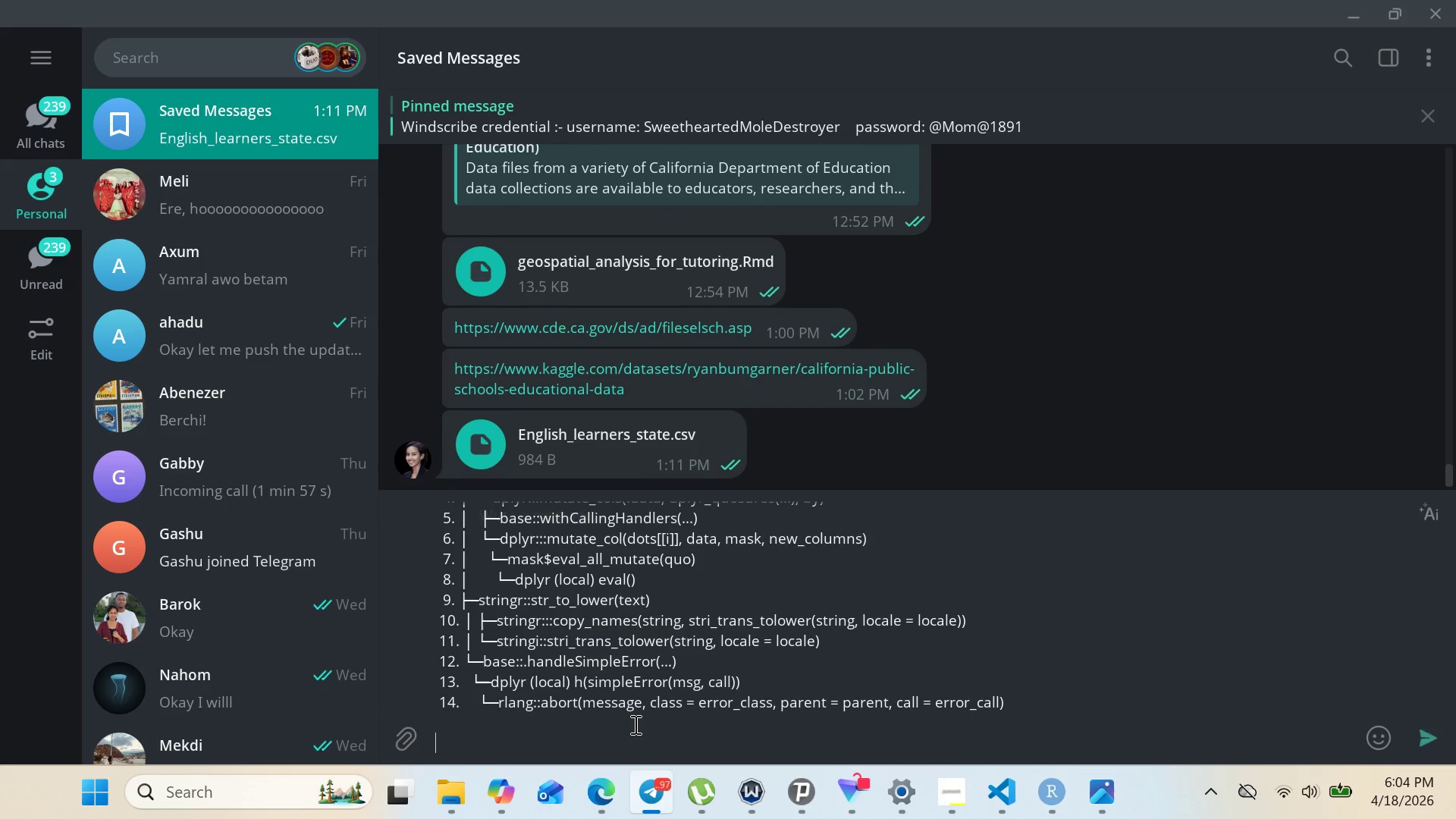 
key(Control+V)
 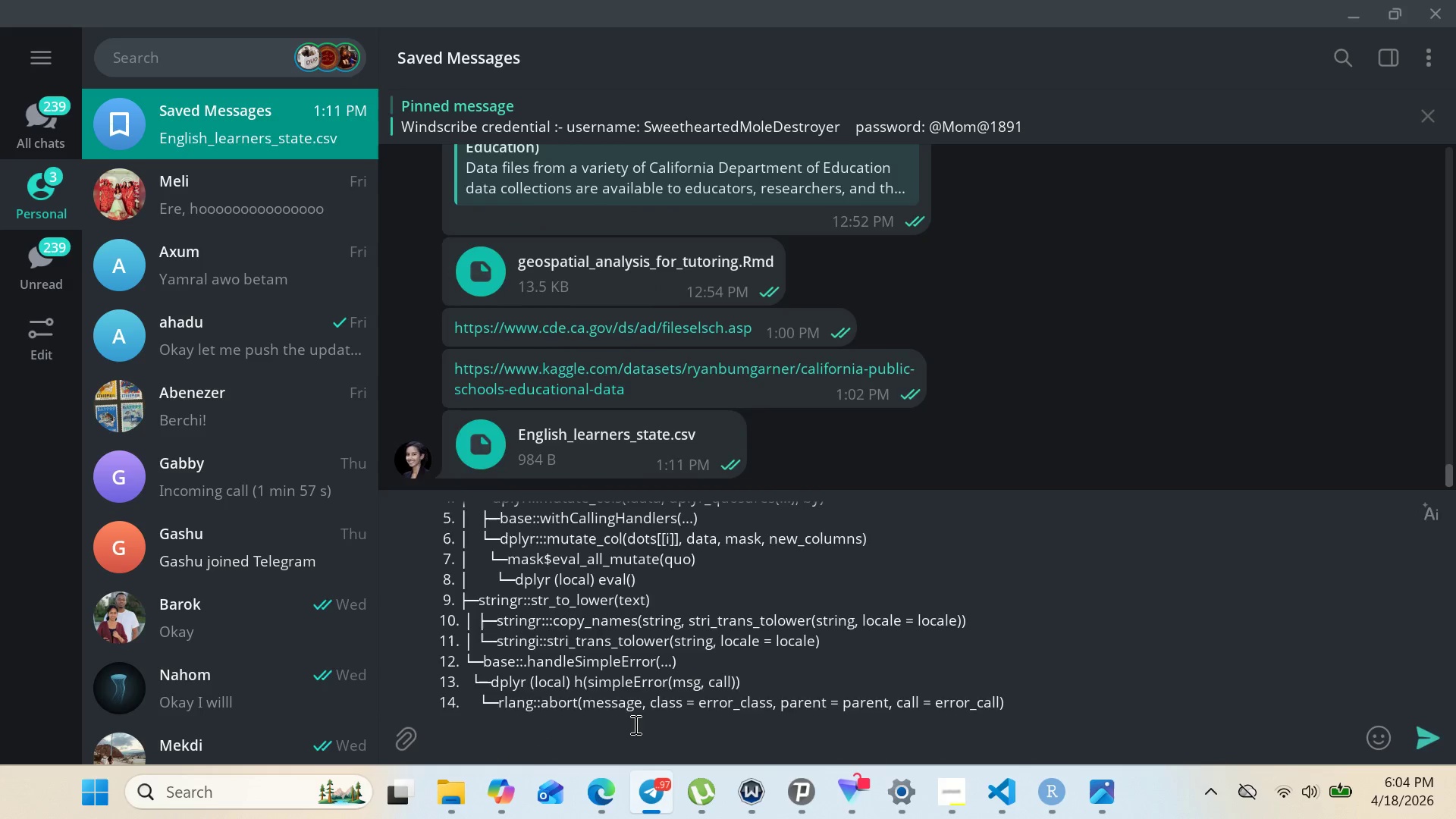 
key(Enter)
 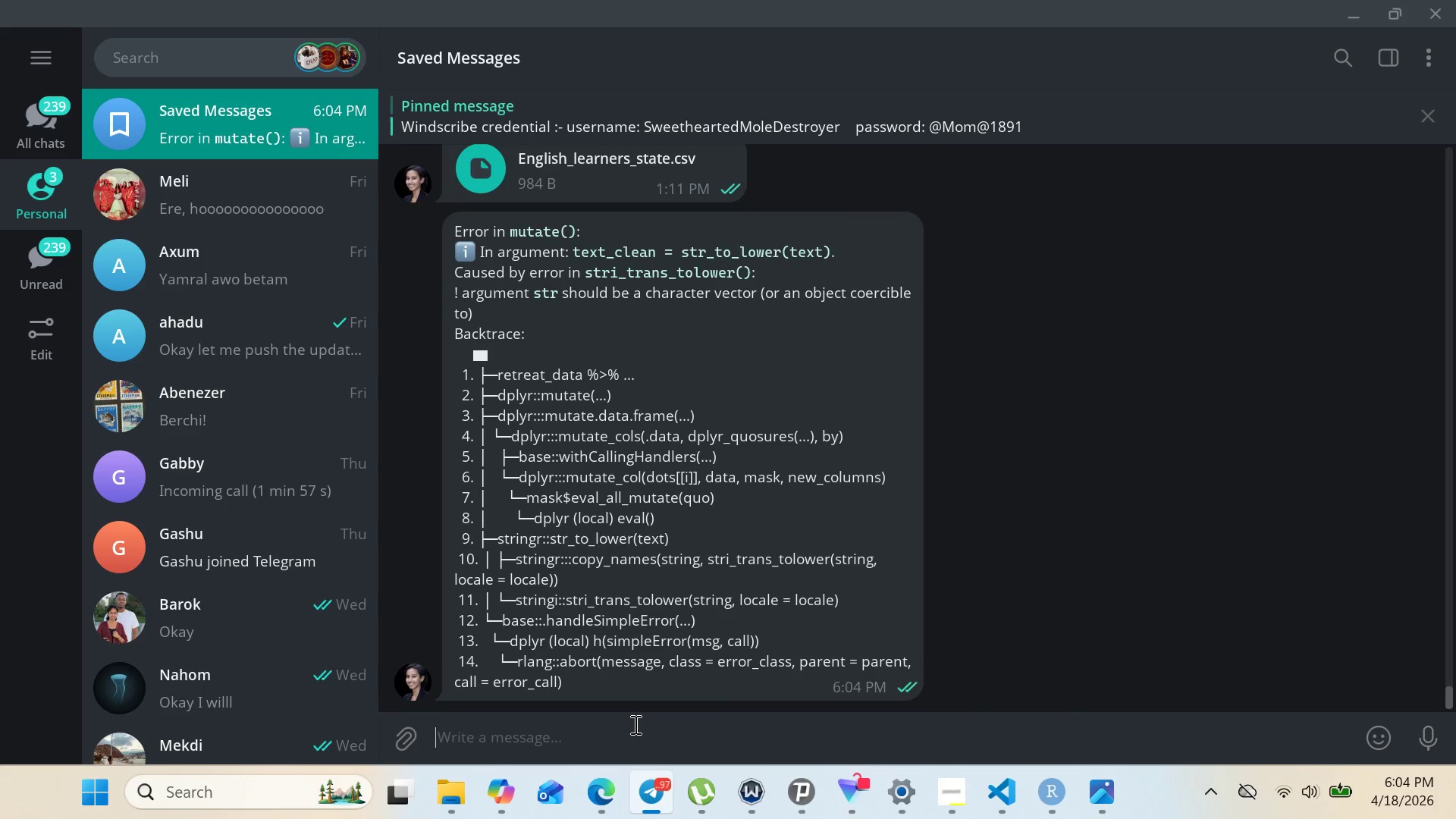 
key(Alt+Tab)
 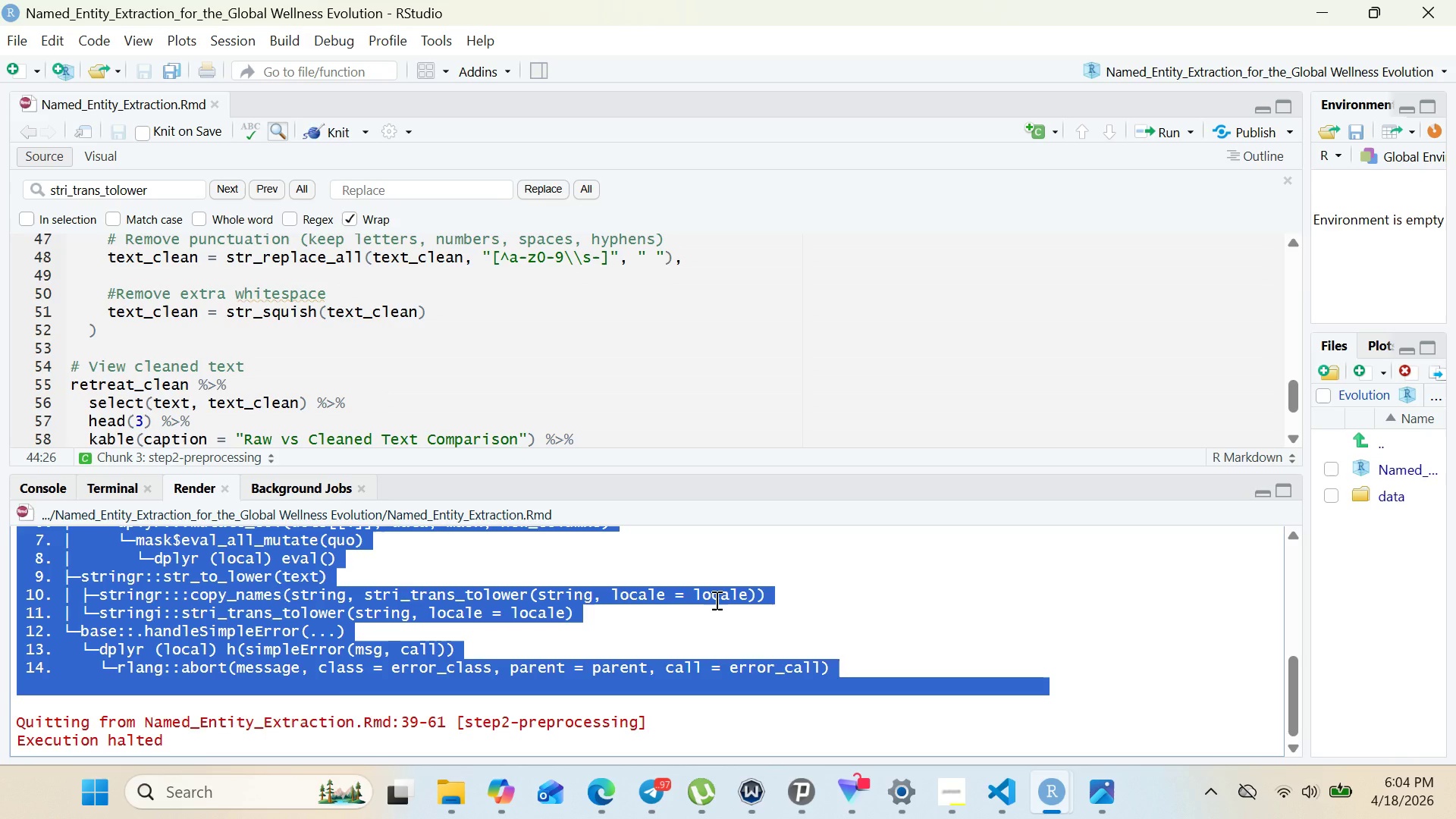 
left_click([715, 600])
 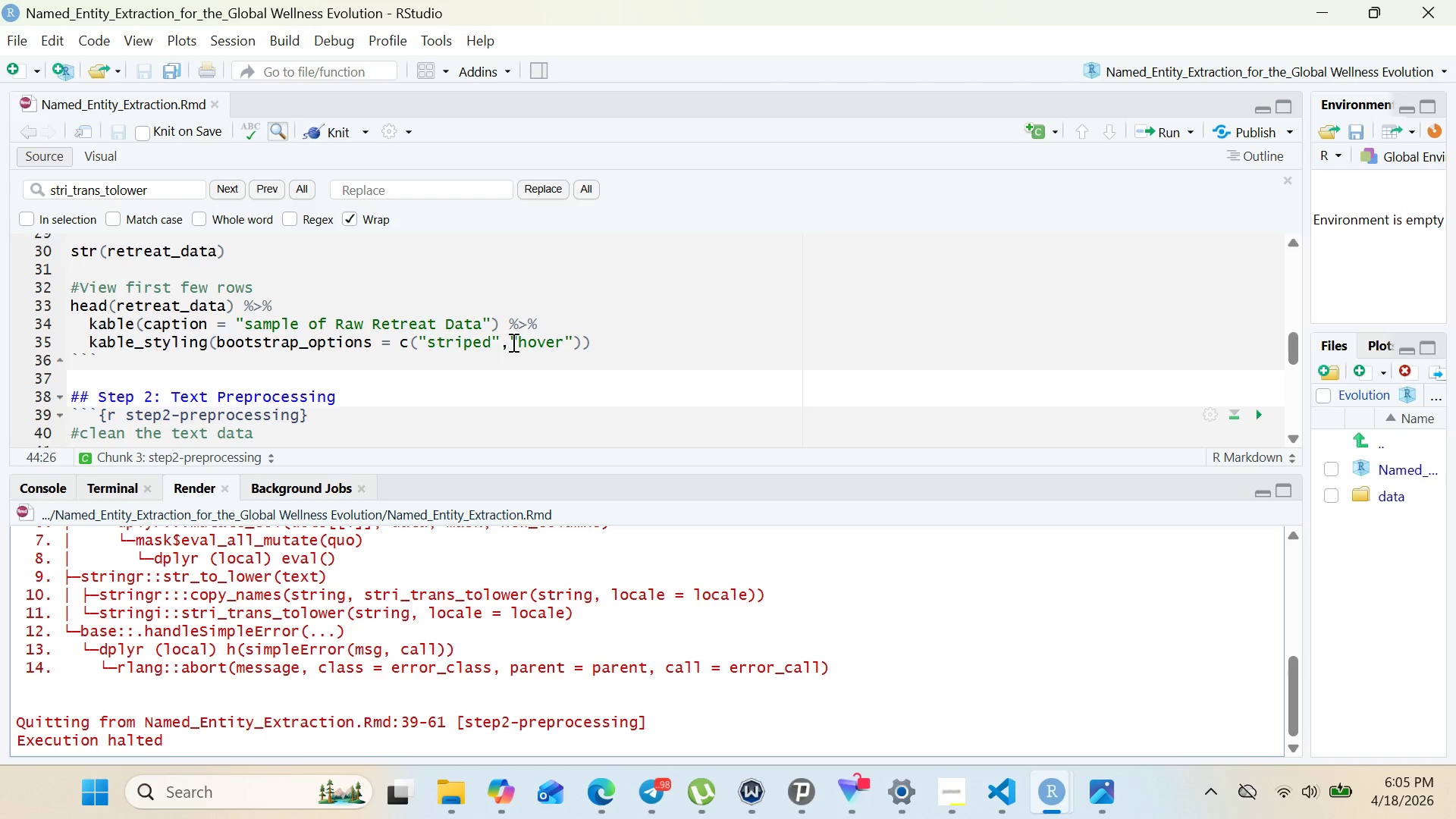 
wait(65.8)
 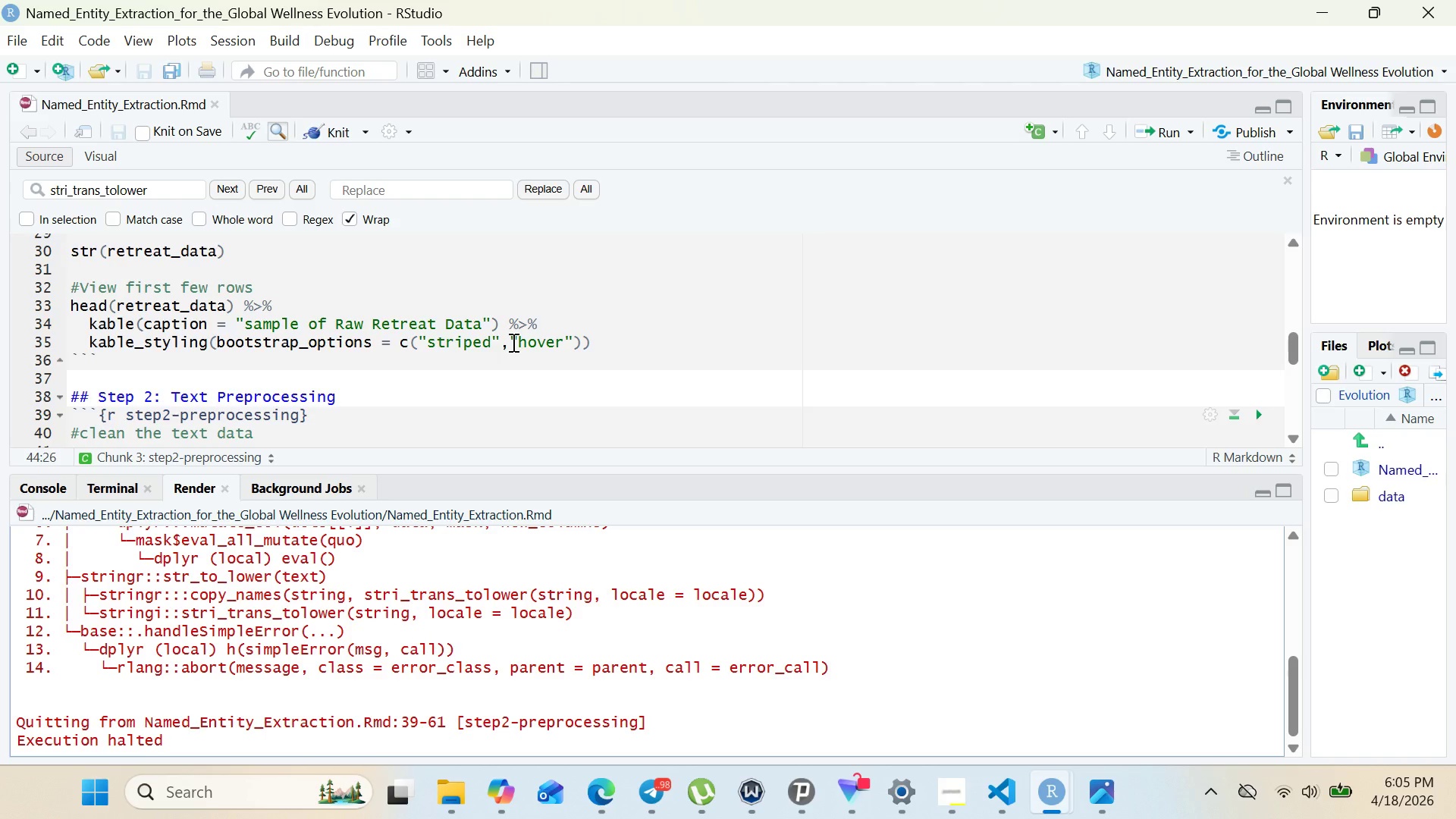 
left_click([196, 380])
 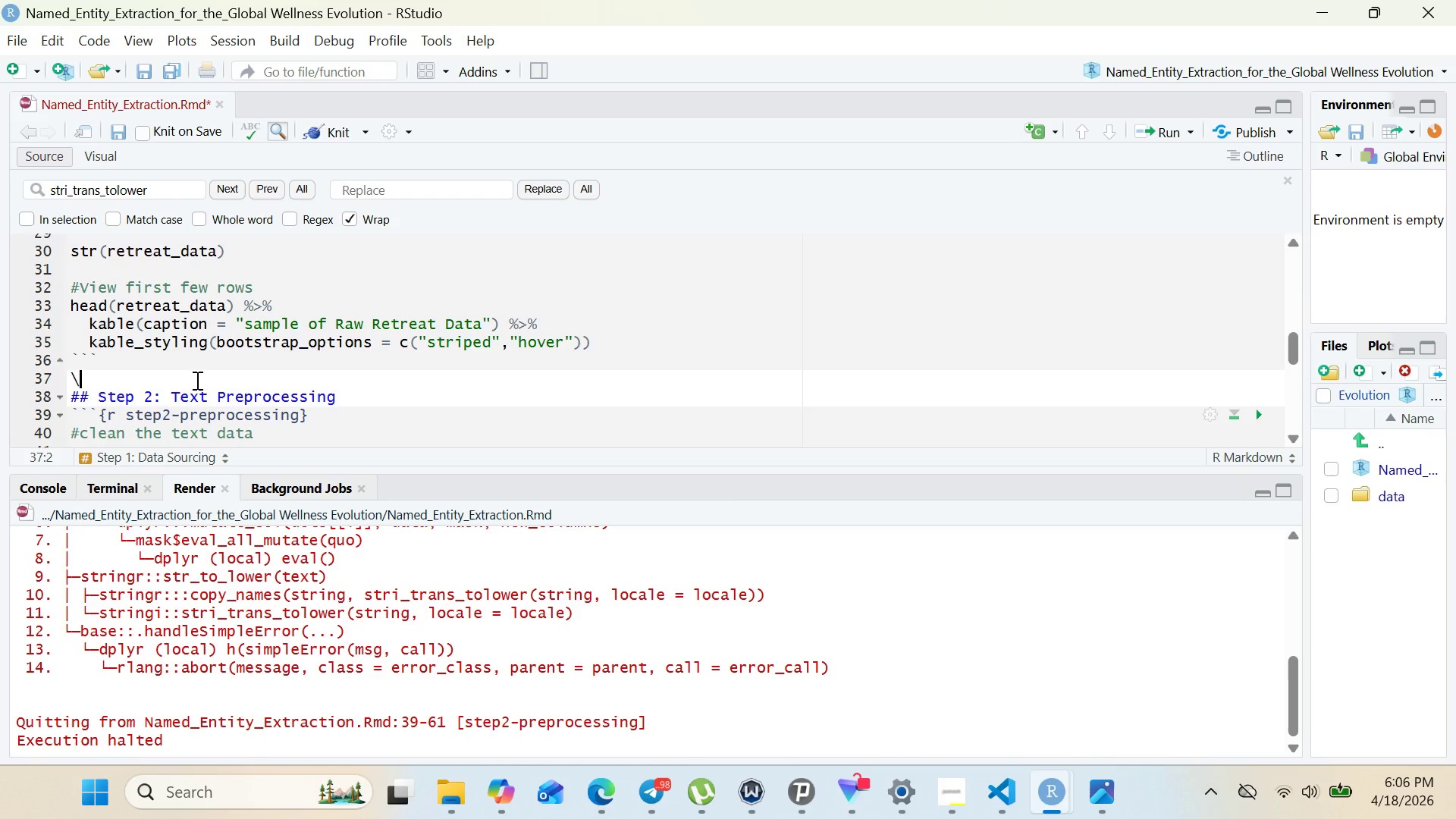 
type(\)
key(Backspace)
type(##)
 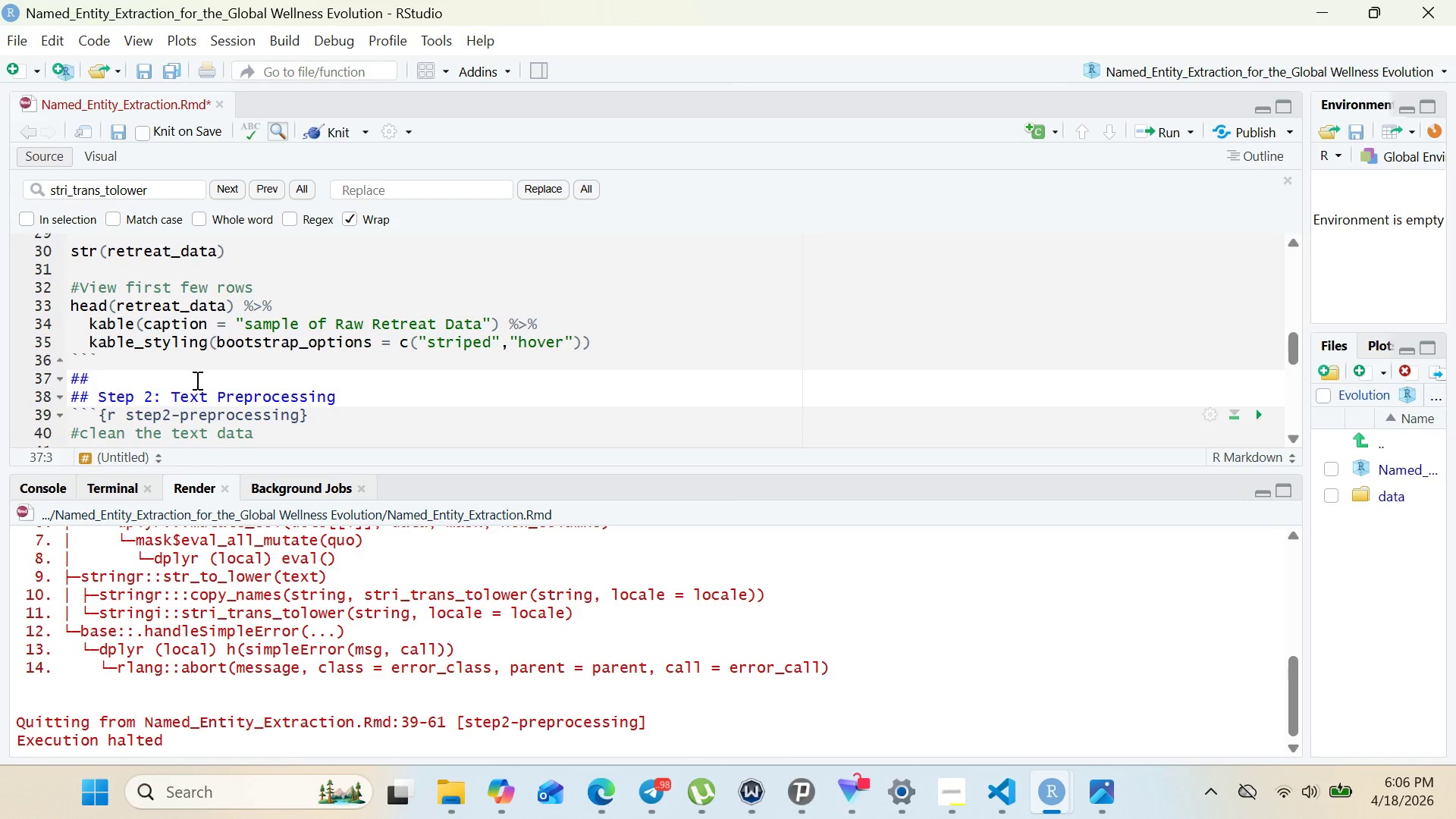 
wait(6.77)
 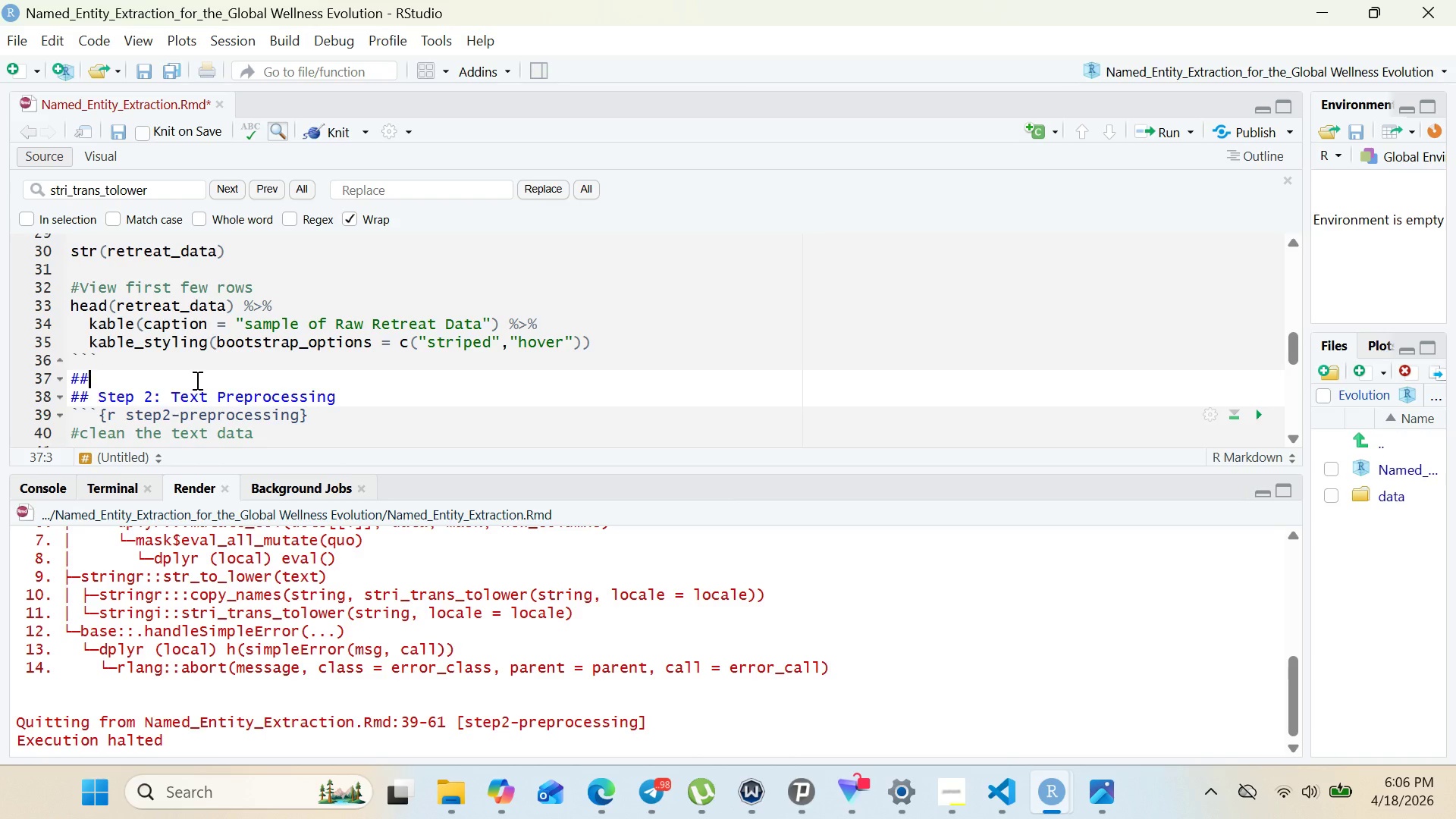 
key(Shift+ShiftLeft)
 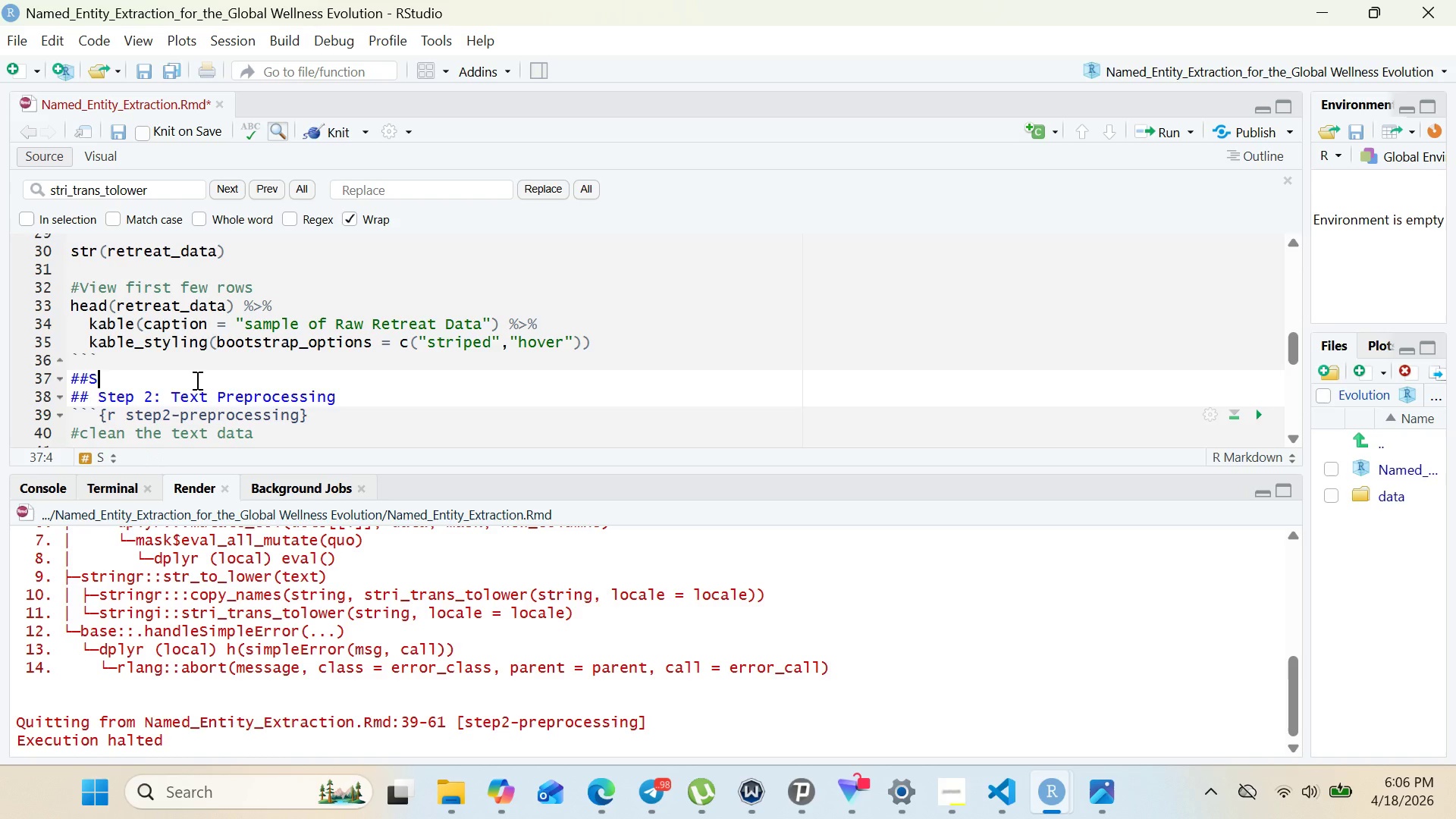 
key(Shift+S)
 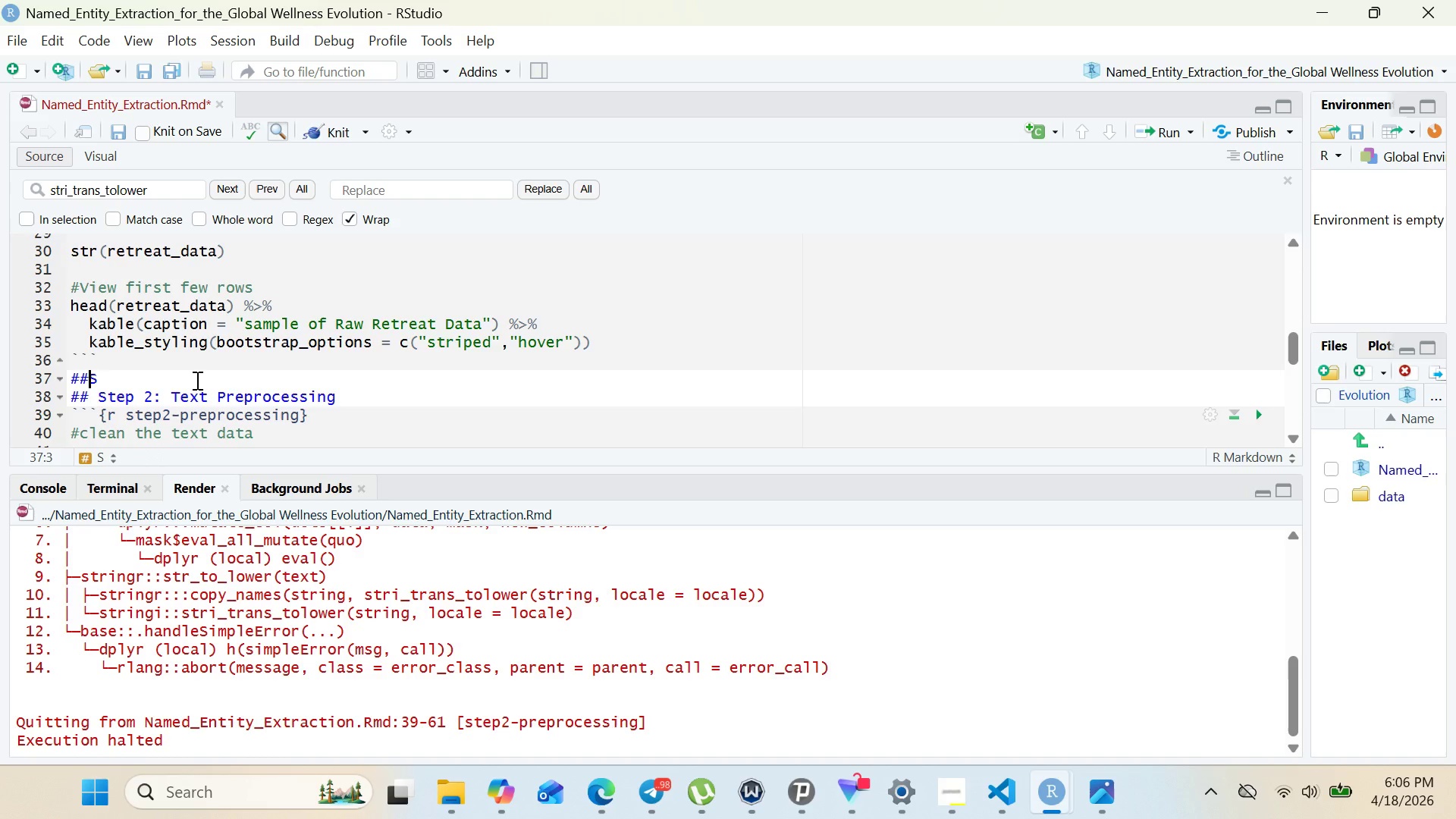 
key(ArrowLeft)
 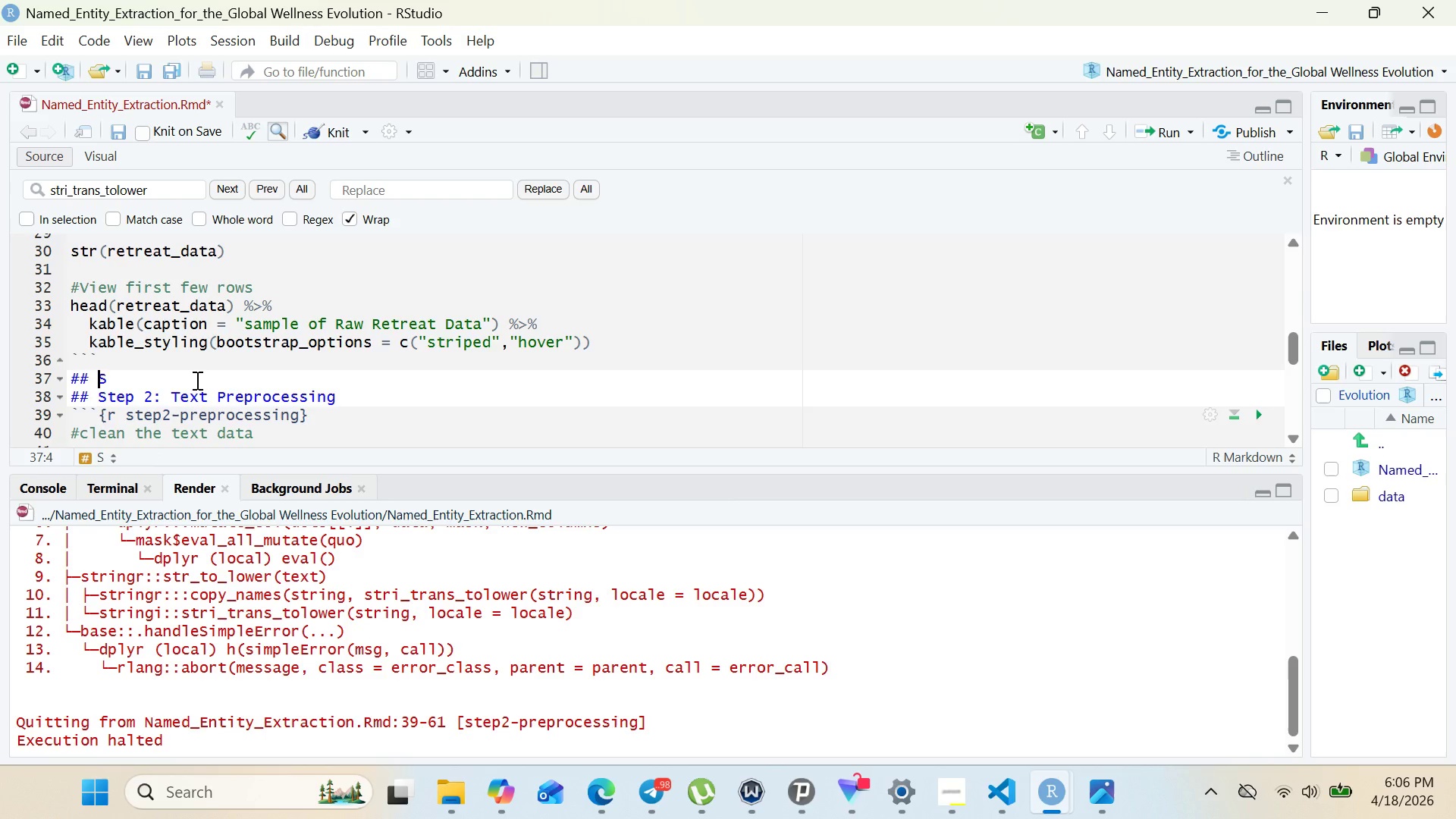 
key(Space)
 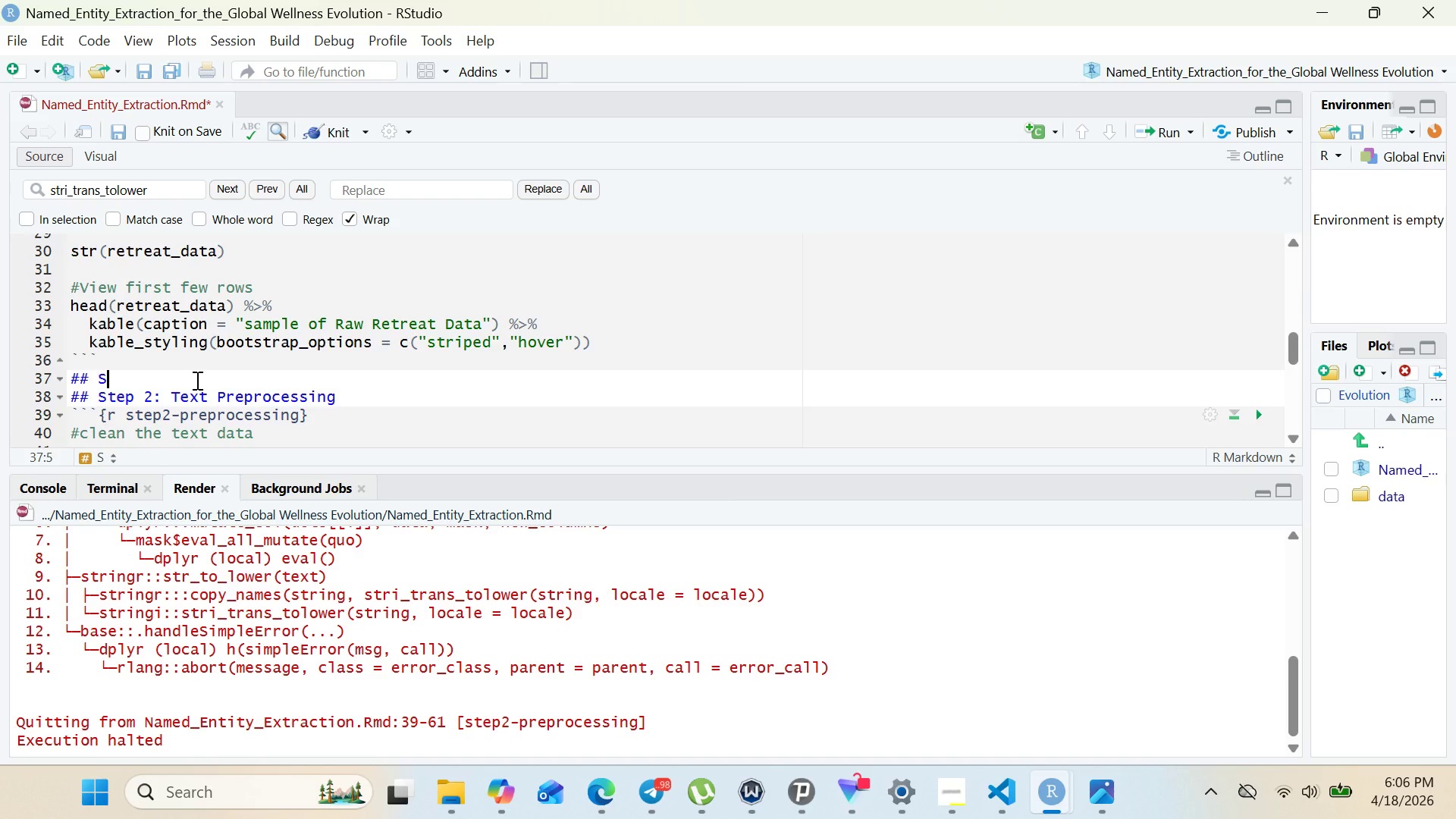 
key(ArrowRight)
 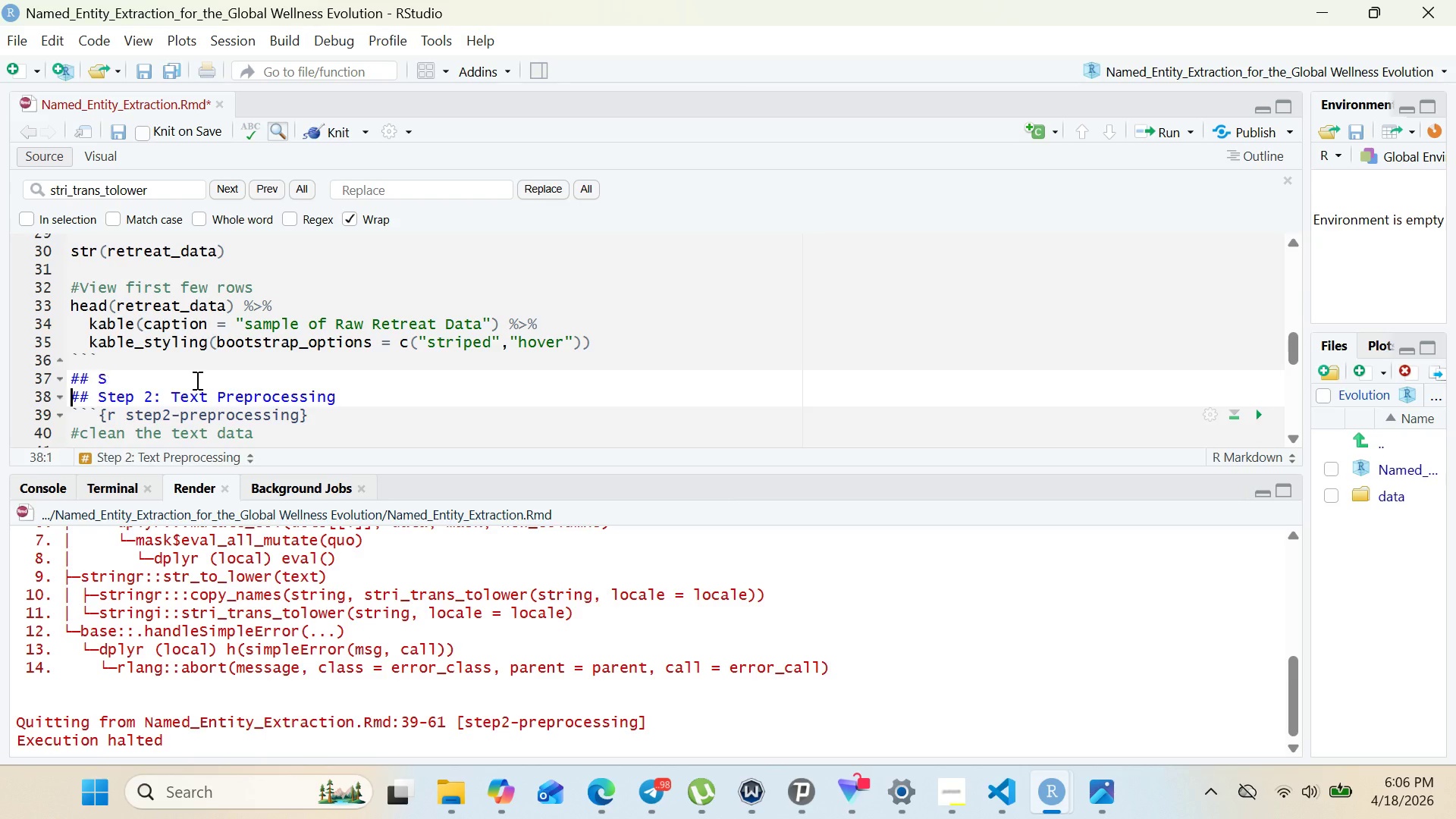 
key(ArrowRight)
 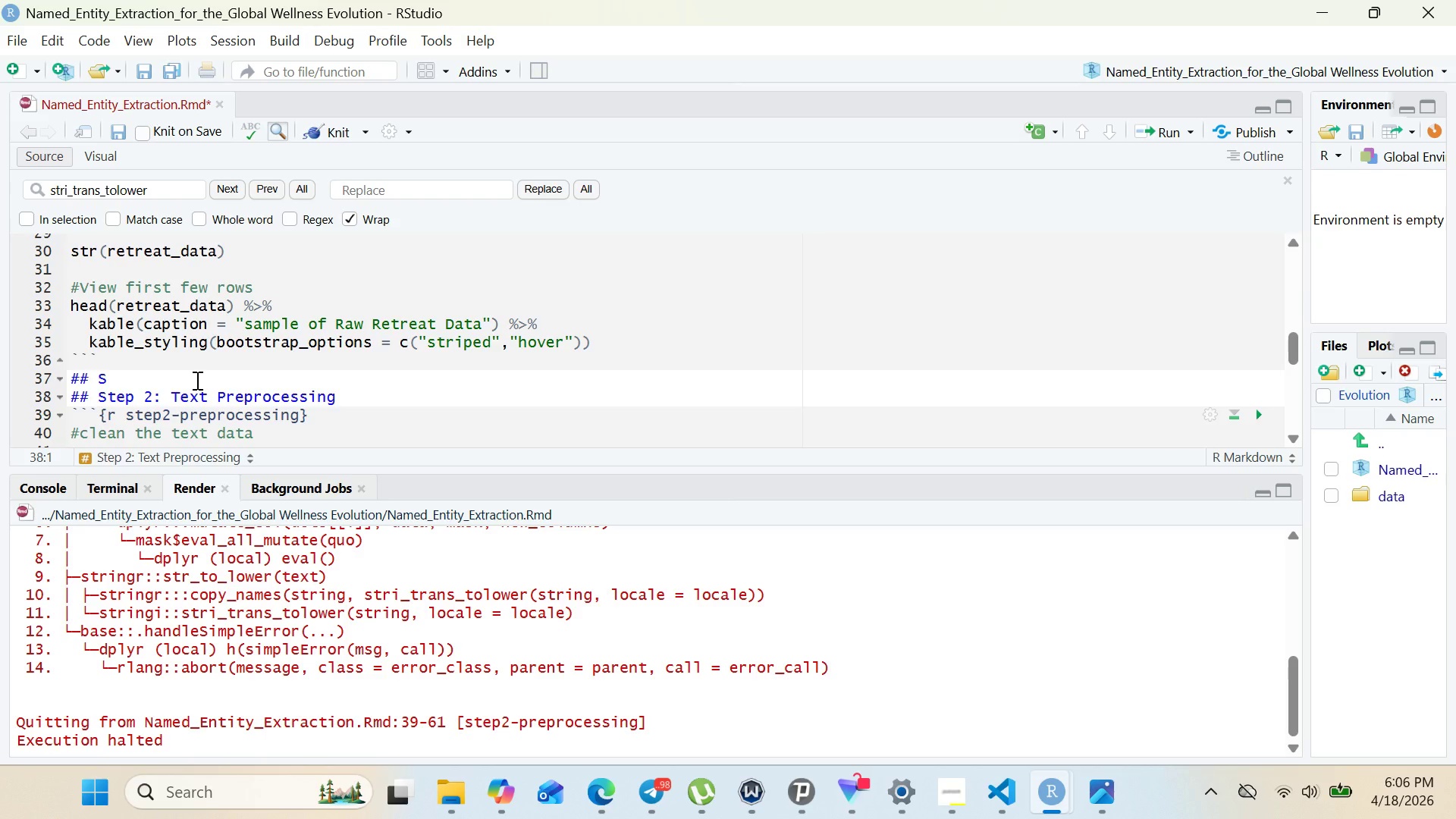 
left_click([196, 380])
 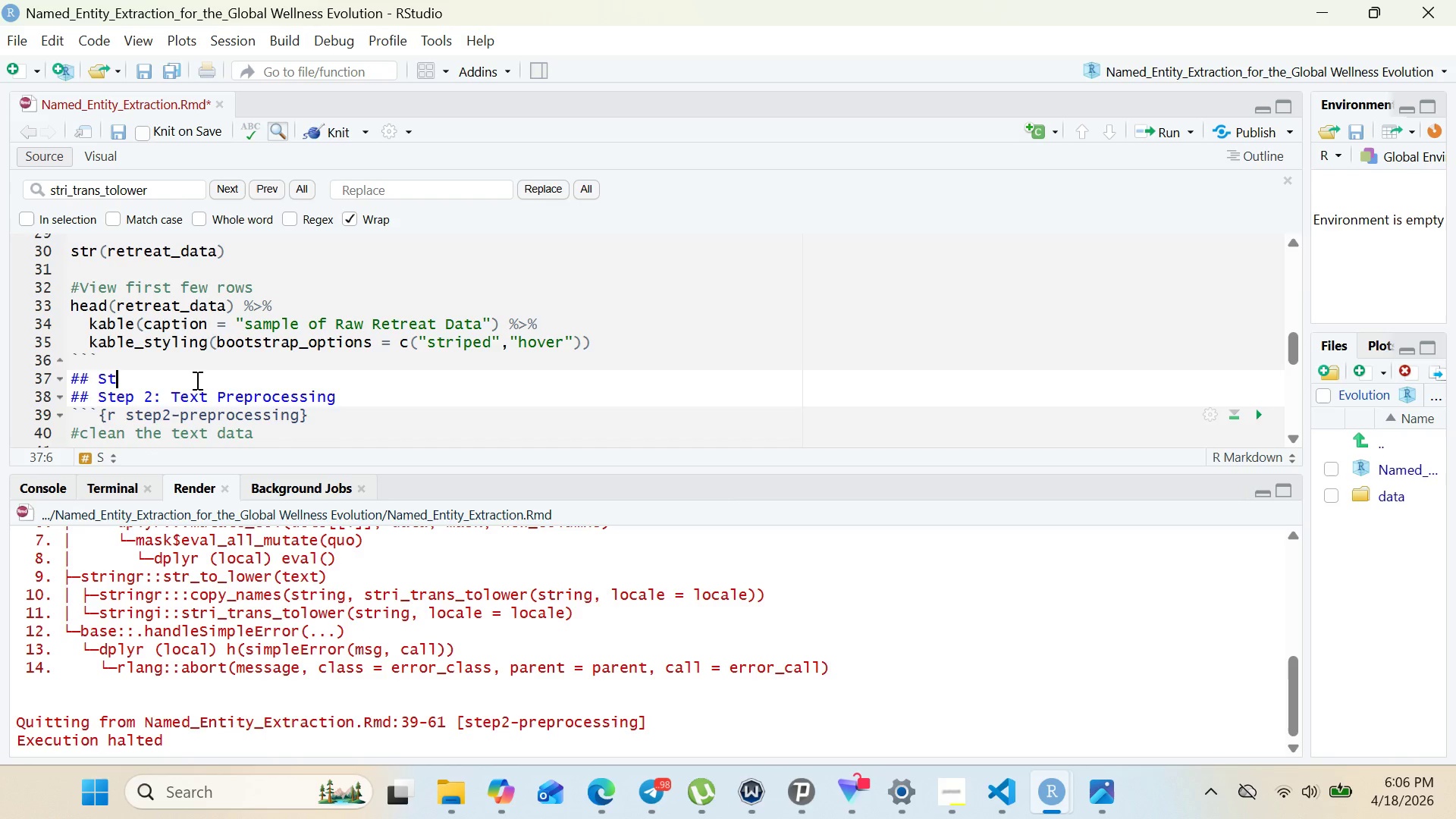 
type(tep 1.5 )
key(Backspace)
type(: heck column naes])
key(Backspace)
 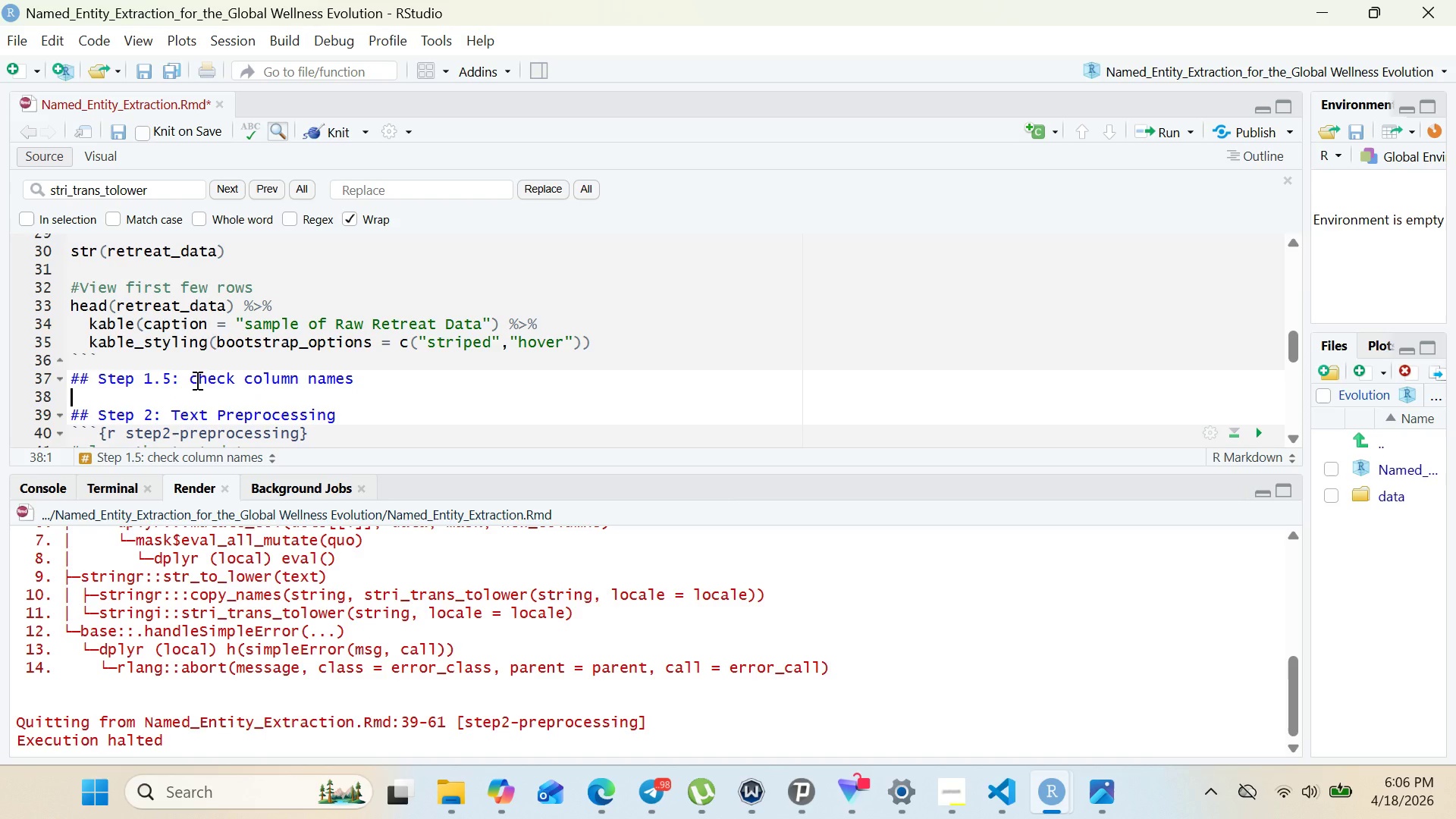 
 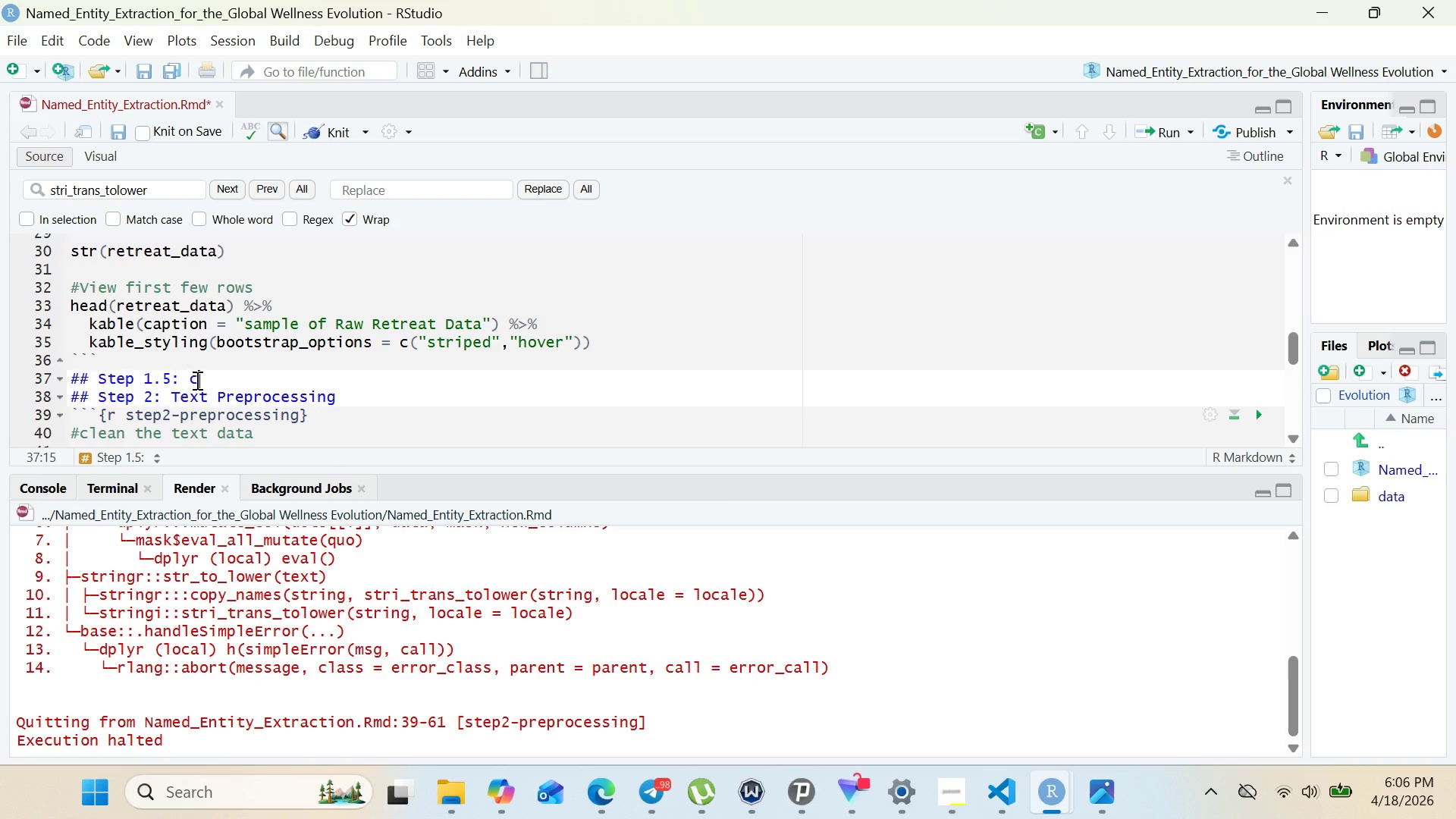 
key(Enter)
 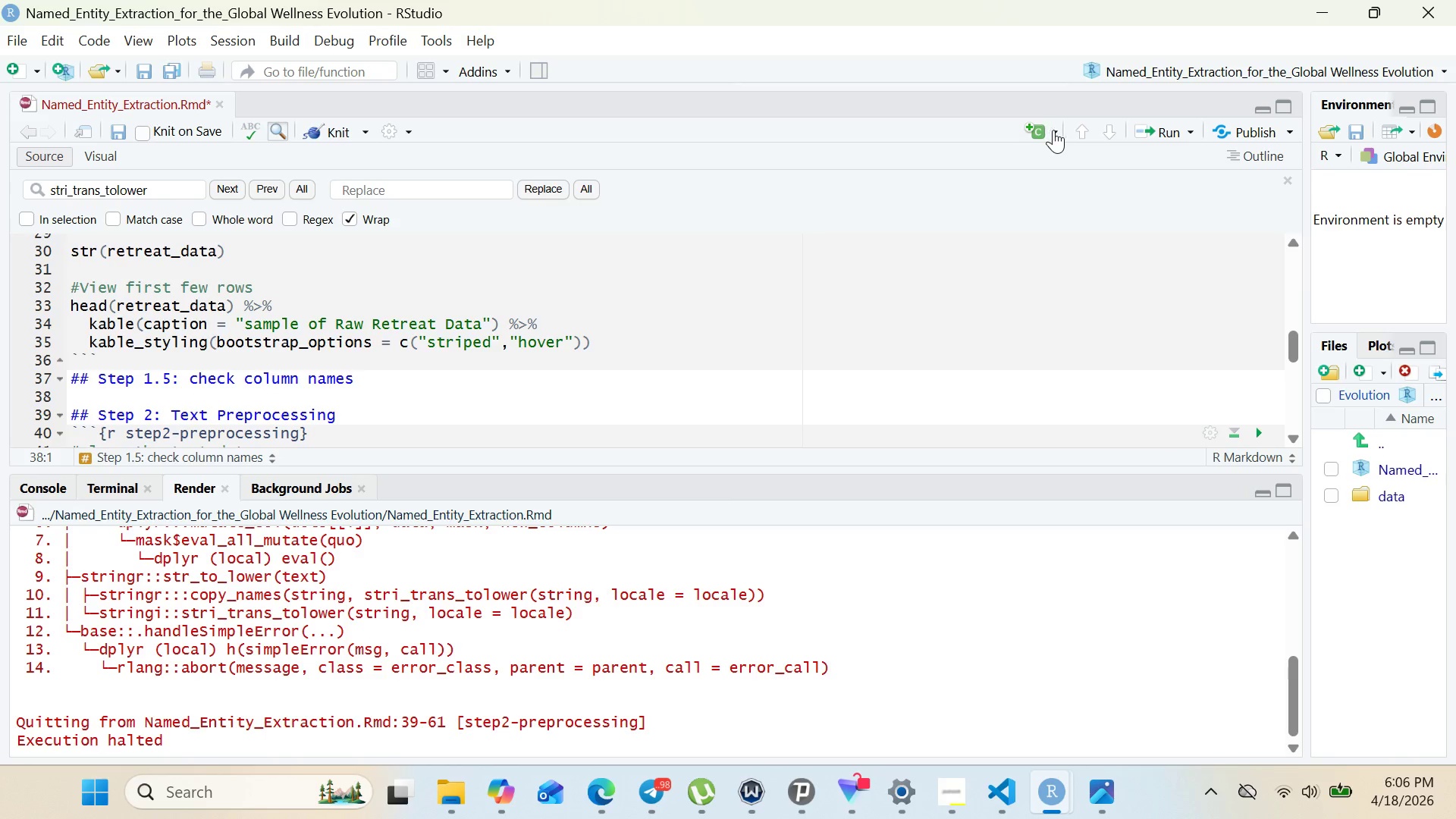 
left_click([1056, 129])
 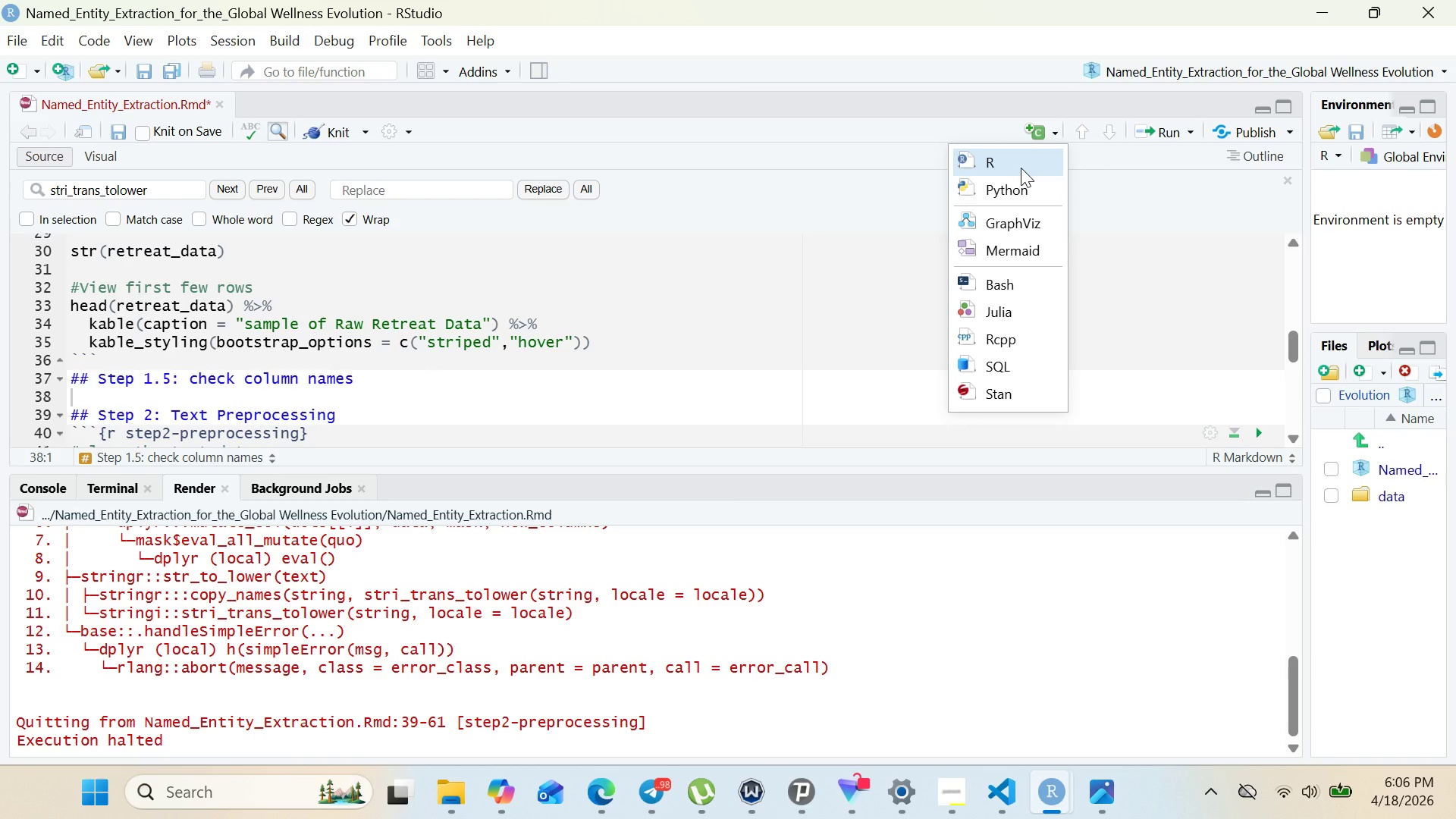 
left_click([1021, 168])
 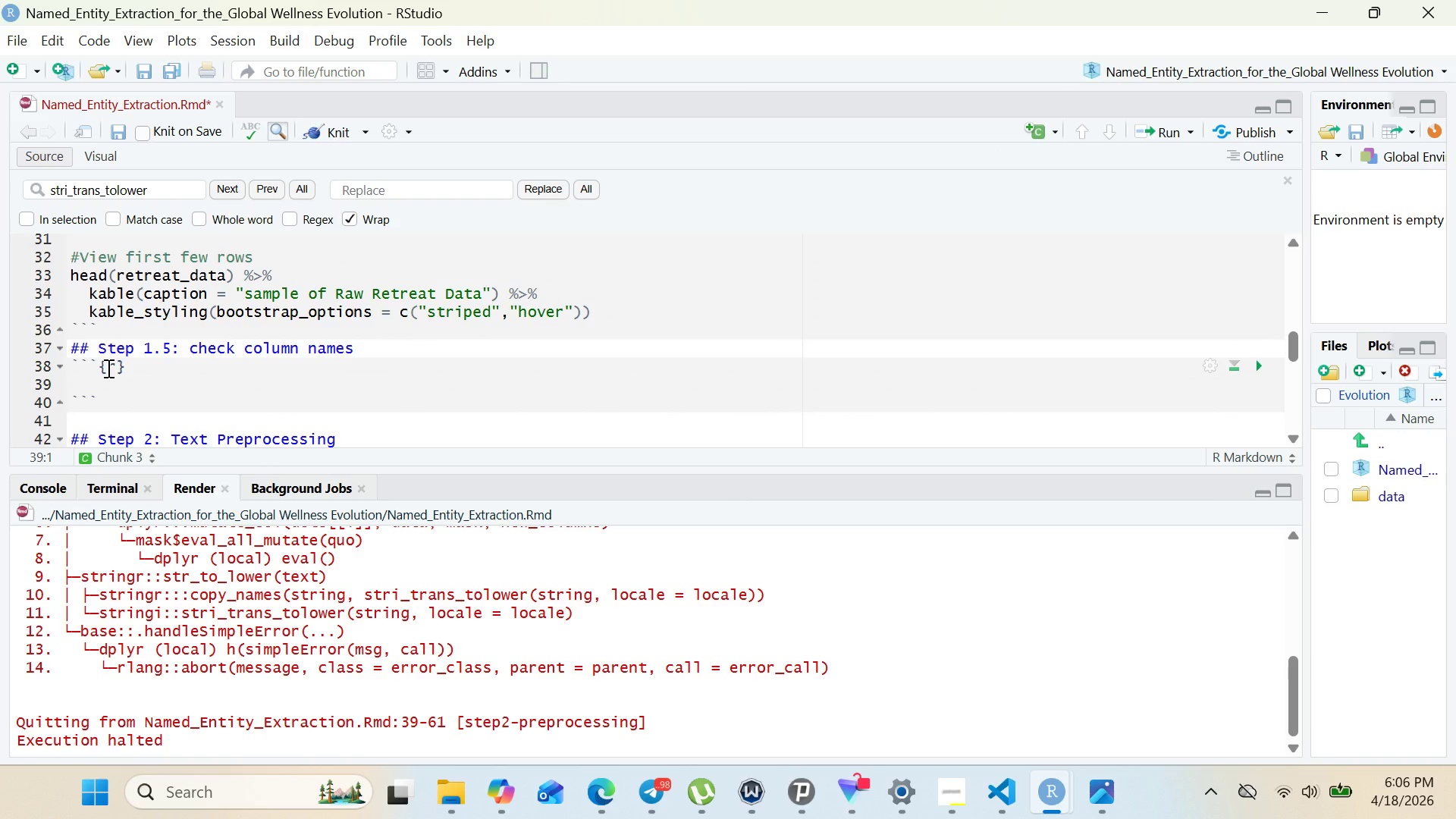 
left_click([113, 368])
 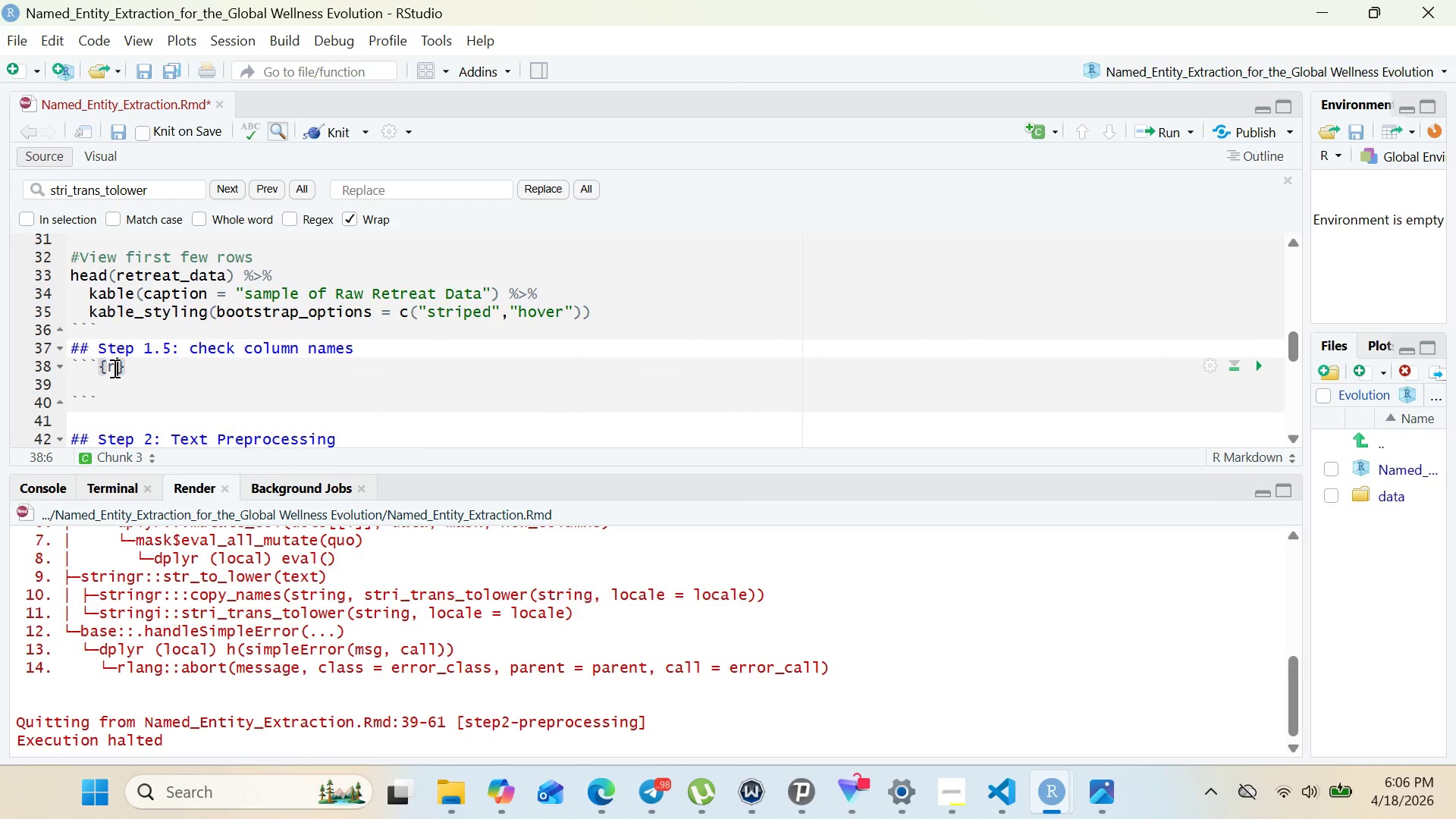 
type( step1-check-)
 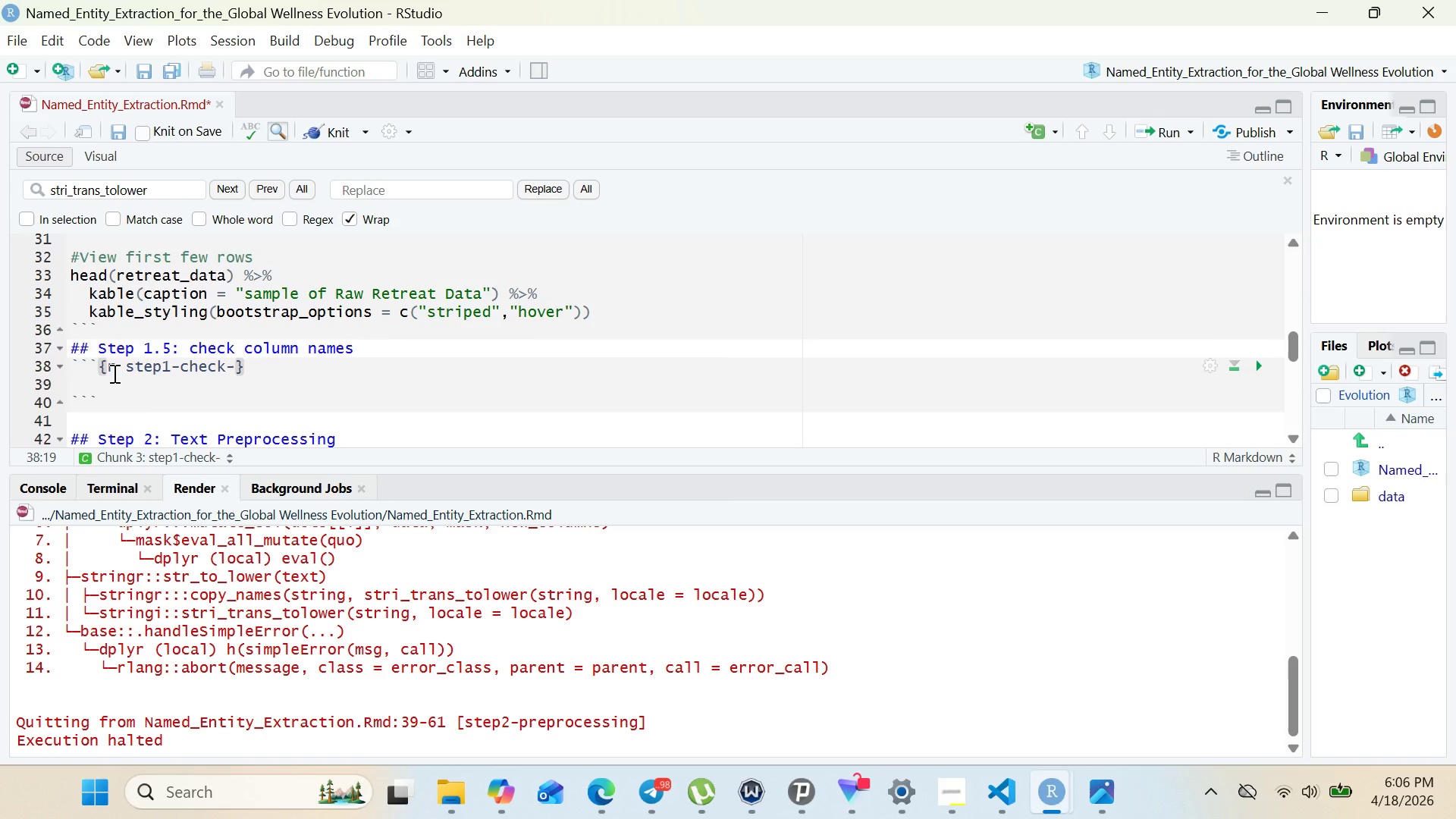 
wait(6.02)
 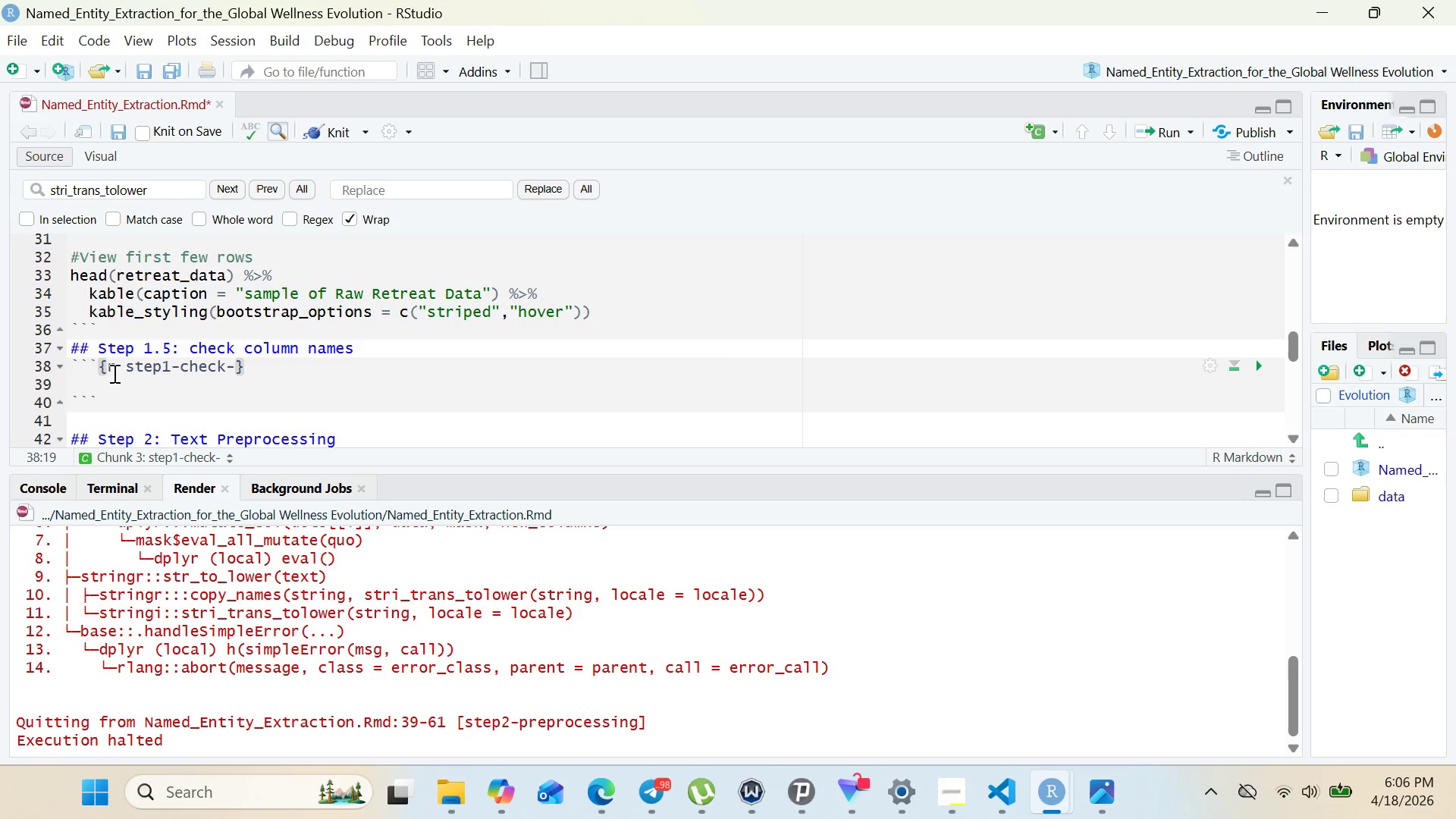 
type(columns)
 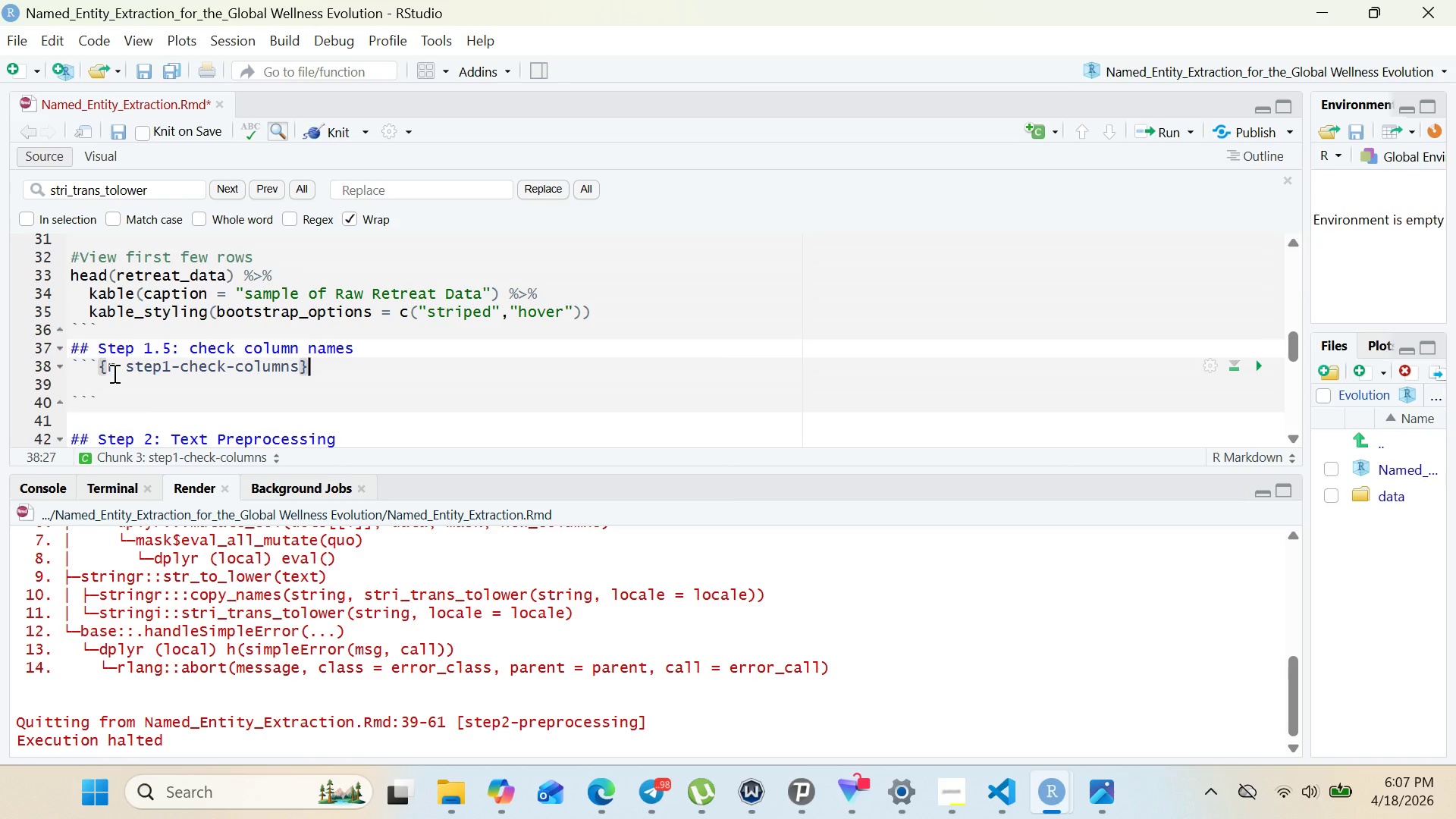 
key(ArrowRight)
 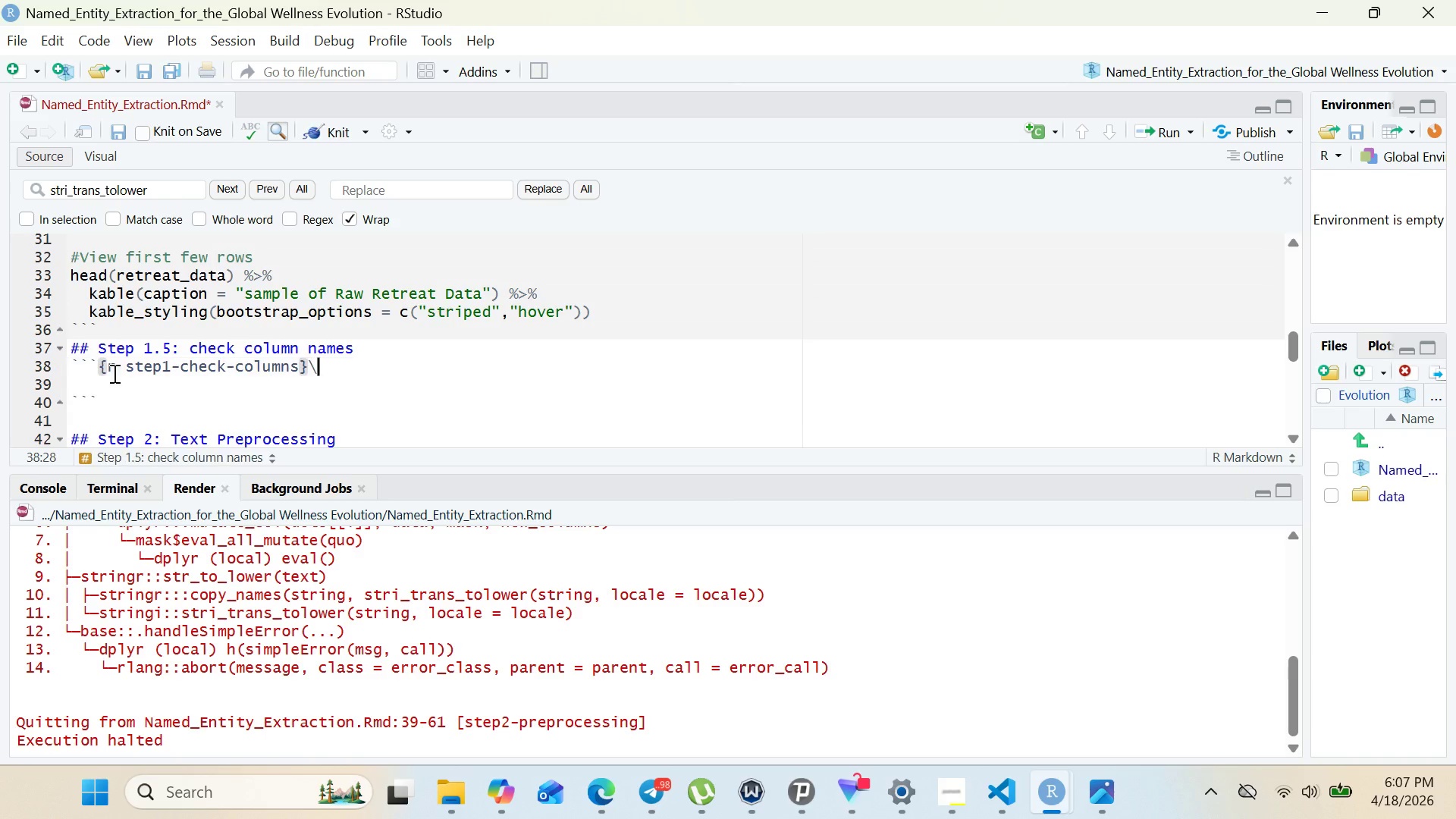 
key(Backslash)
 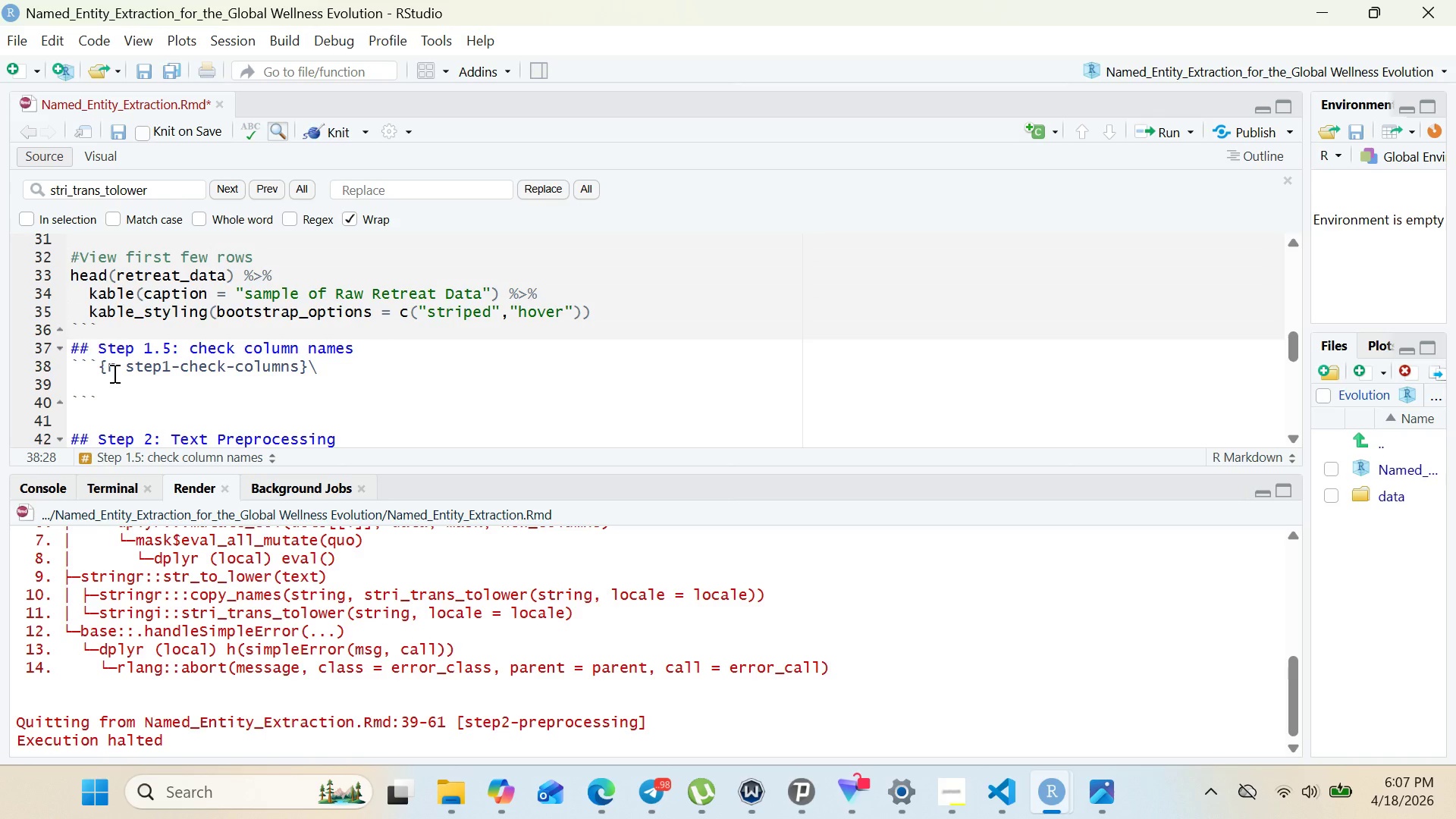 
key(Backspace)
 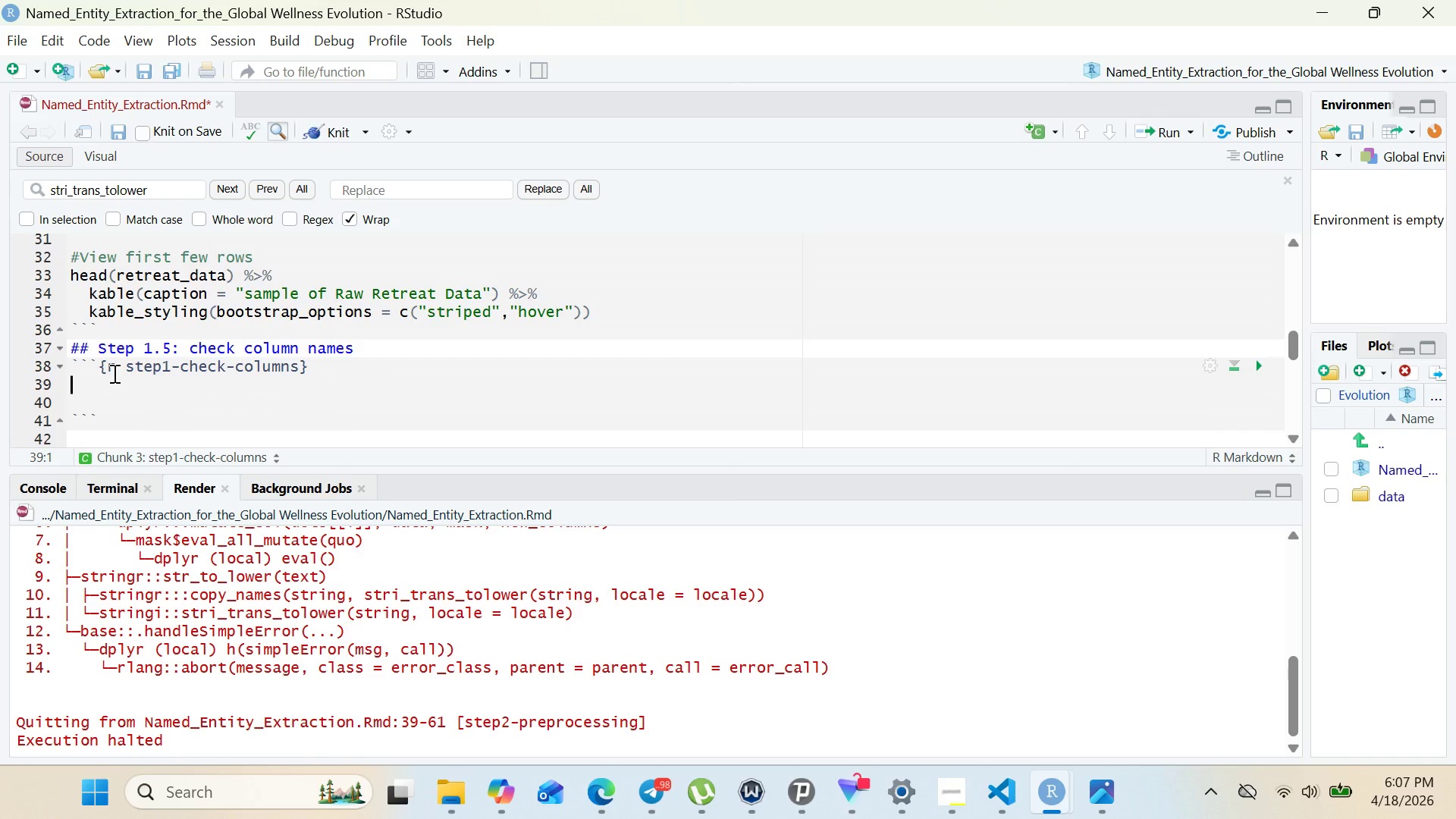 
key(Enter)
 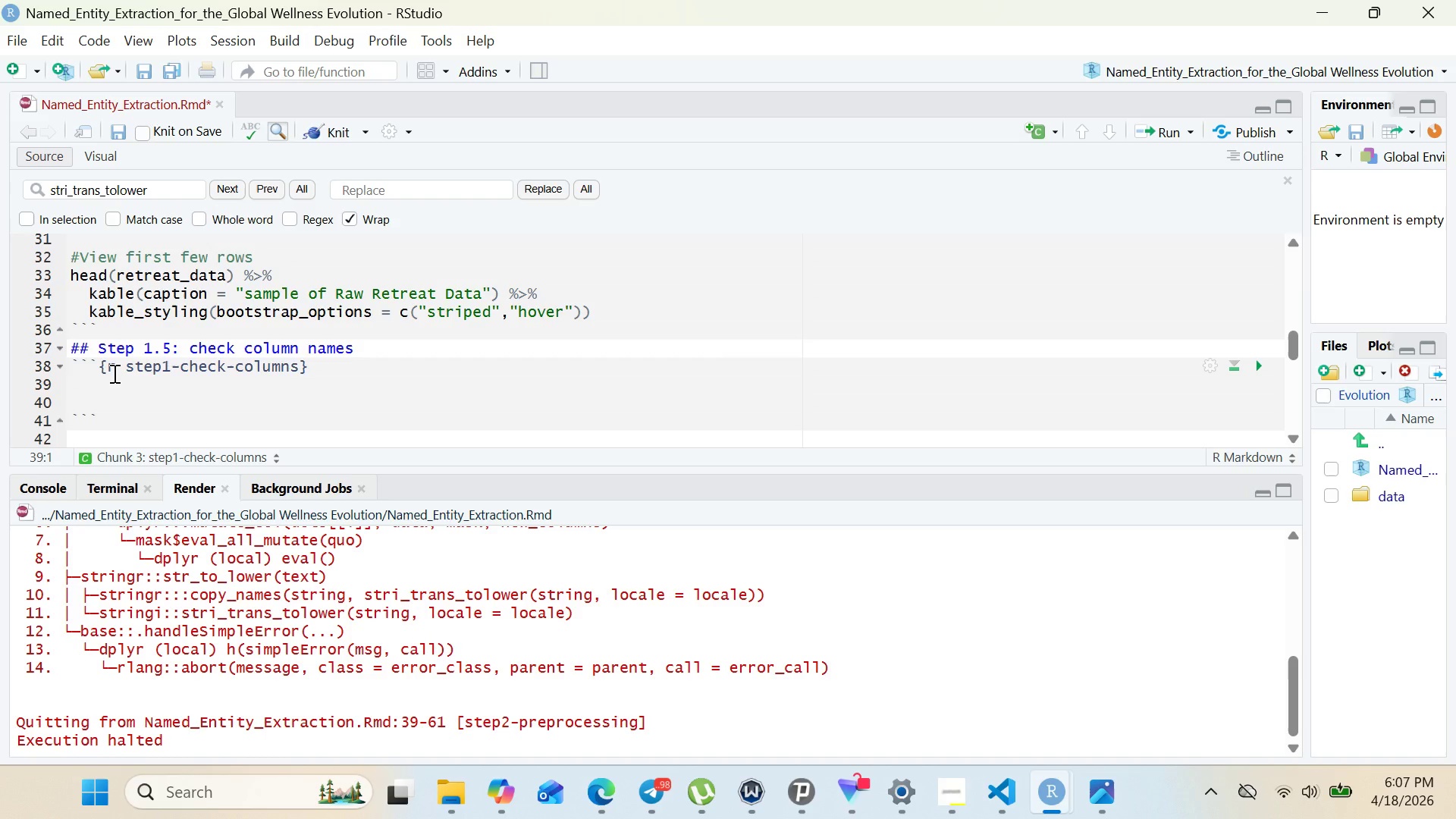 
type(#view all column names in your dataset)
 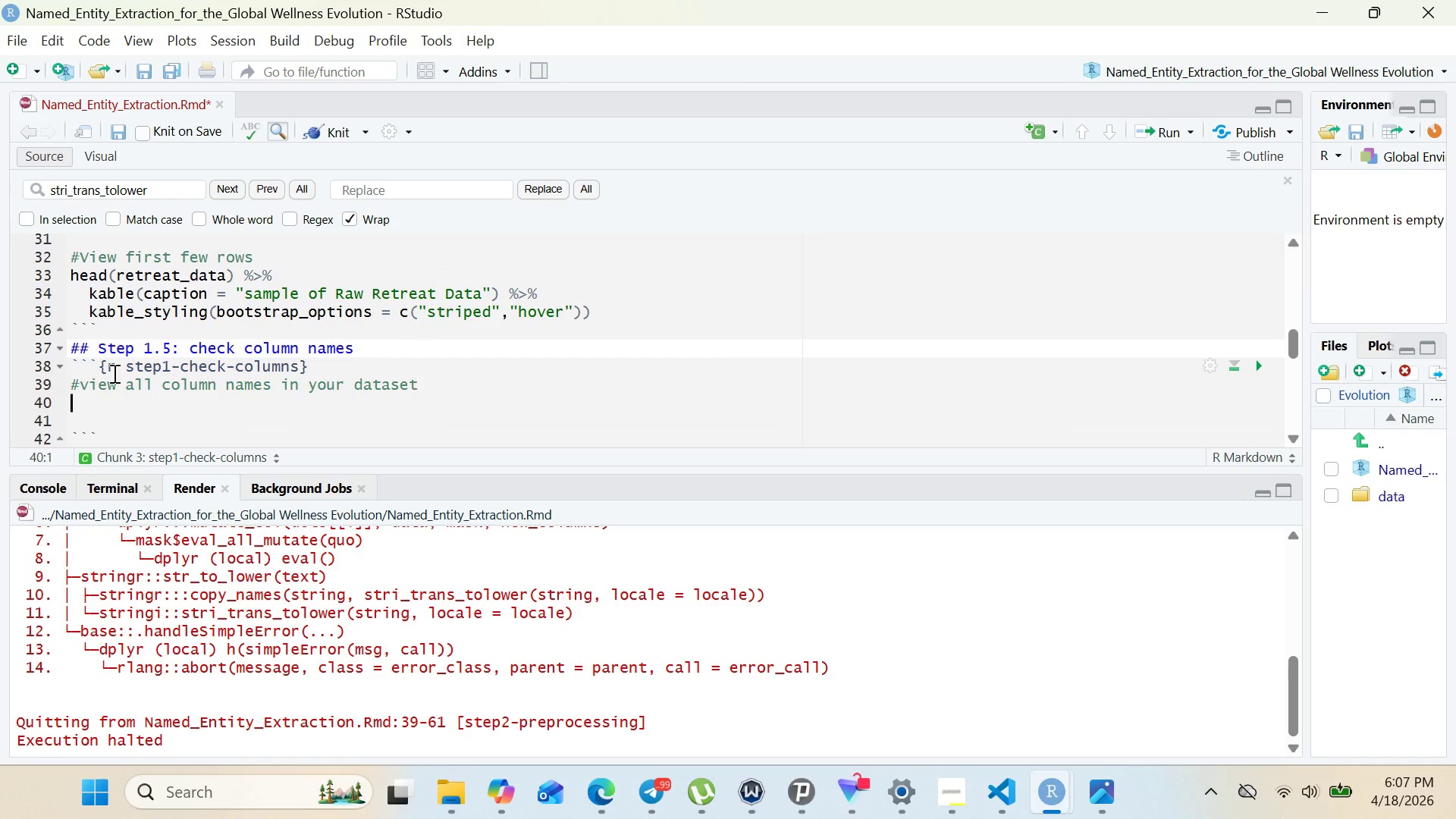 
key(Enter)
 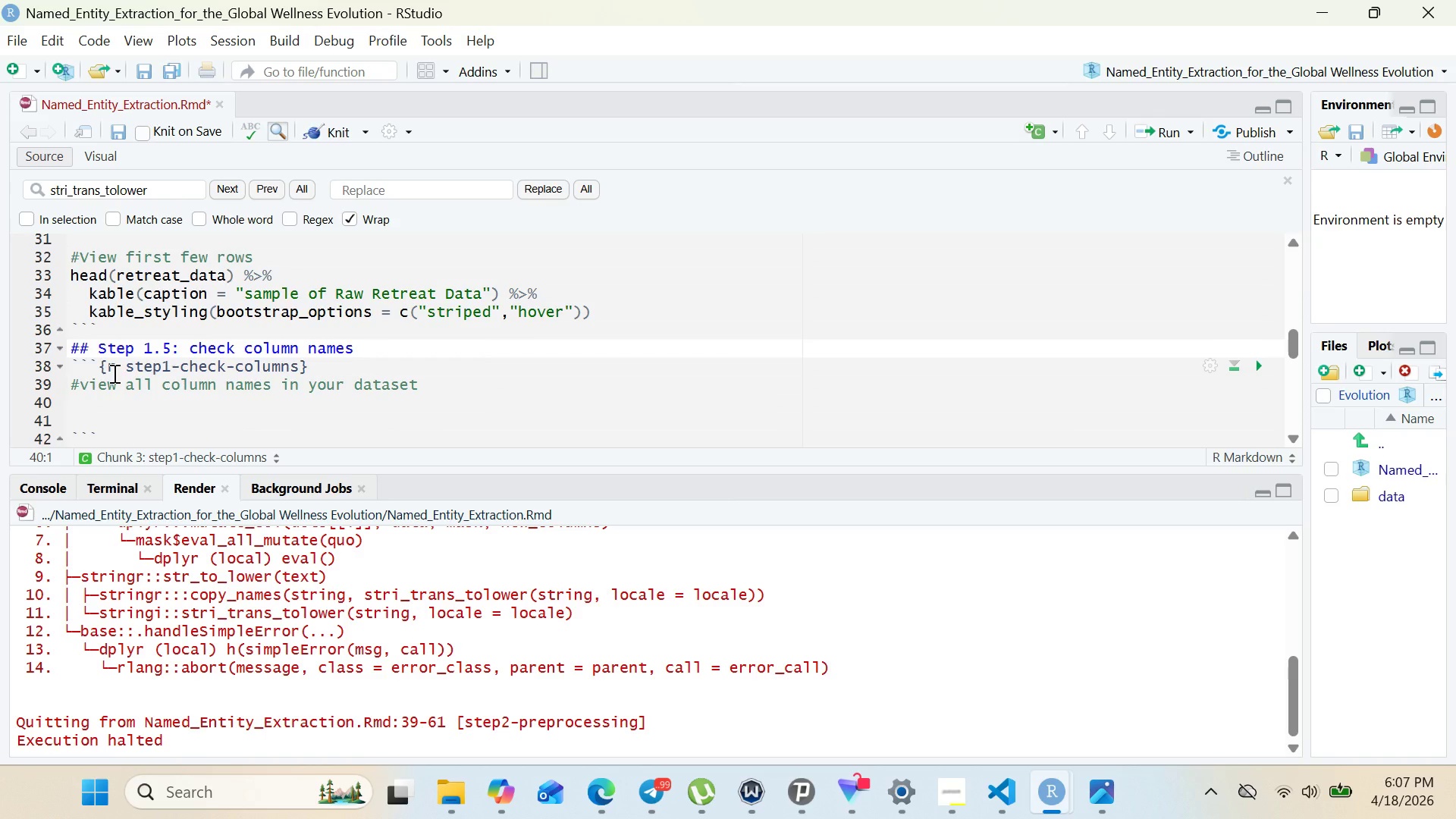 
type(colname)
 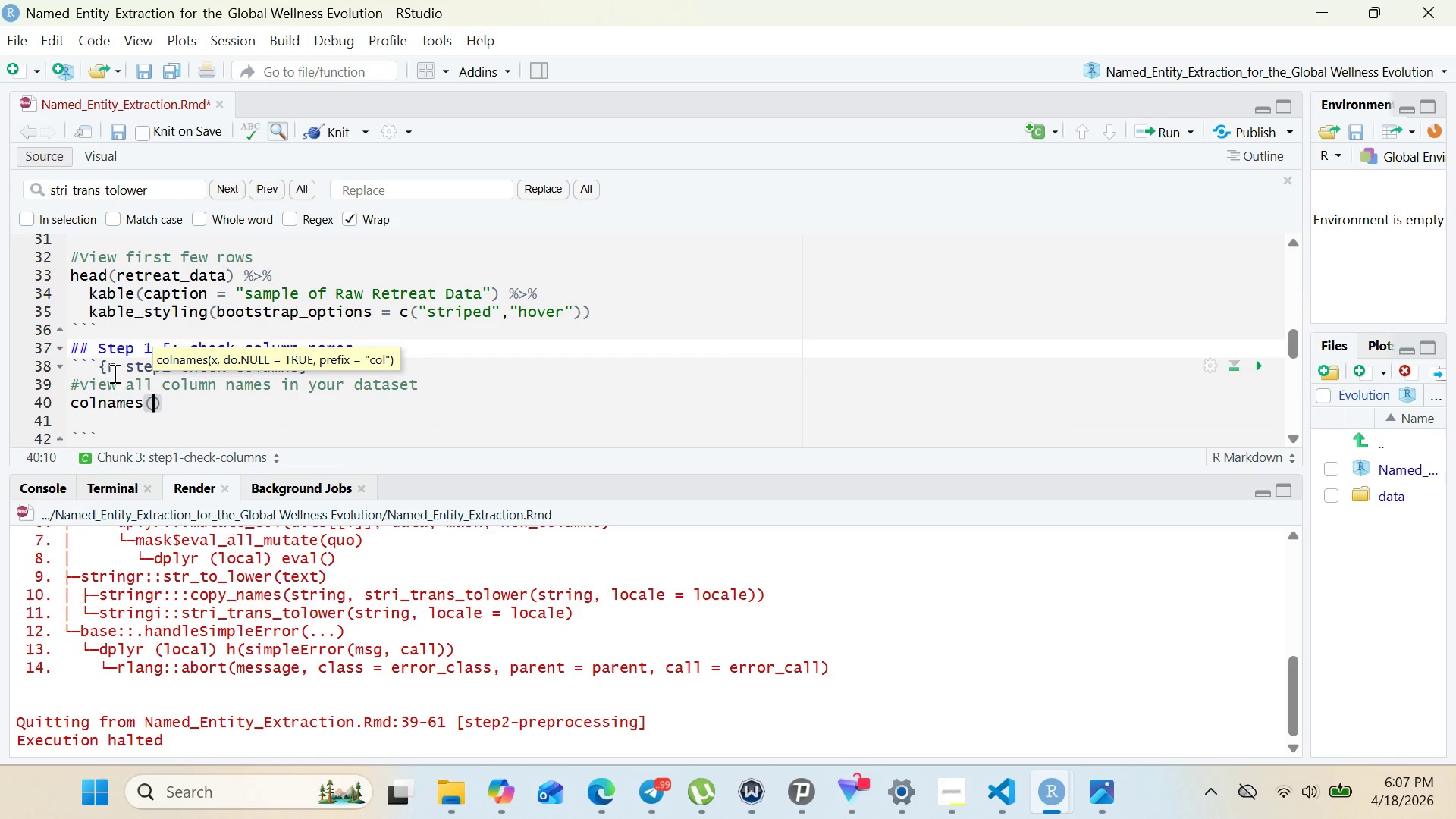 
key(Enter)
 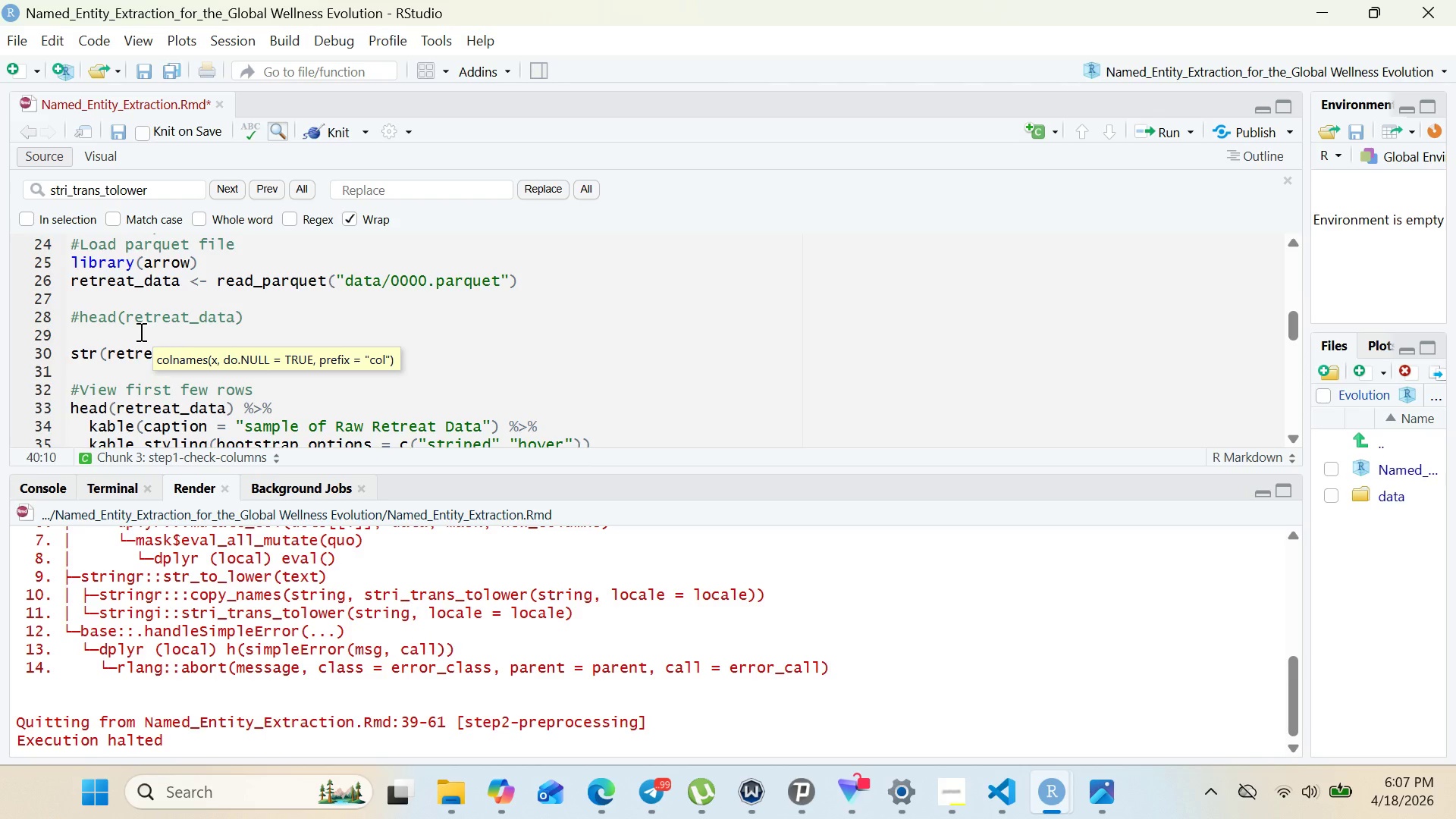 
double_click([135, 351])
 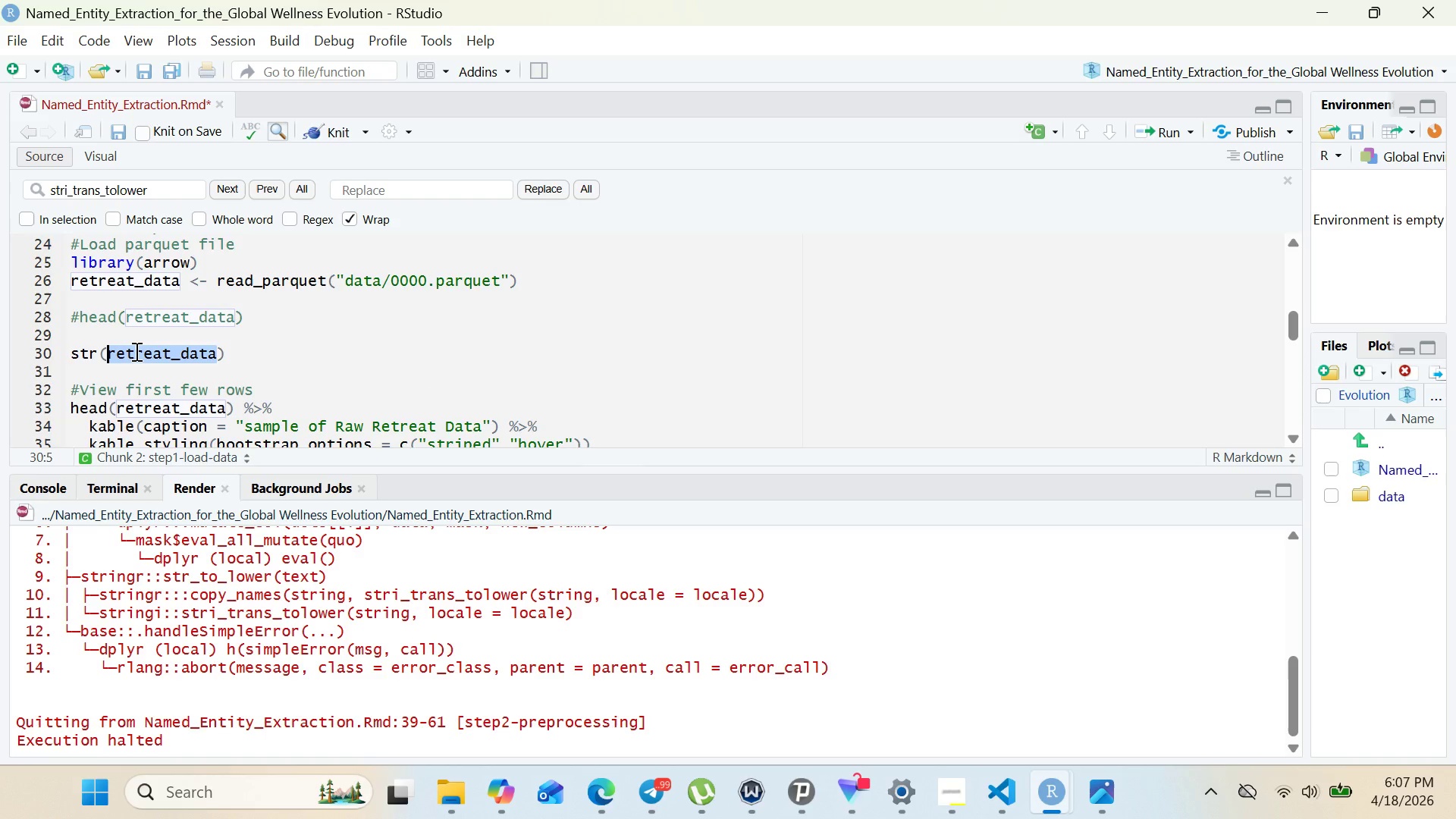 
key(Control+C)
 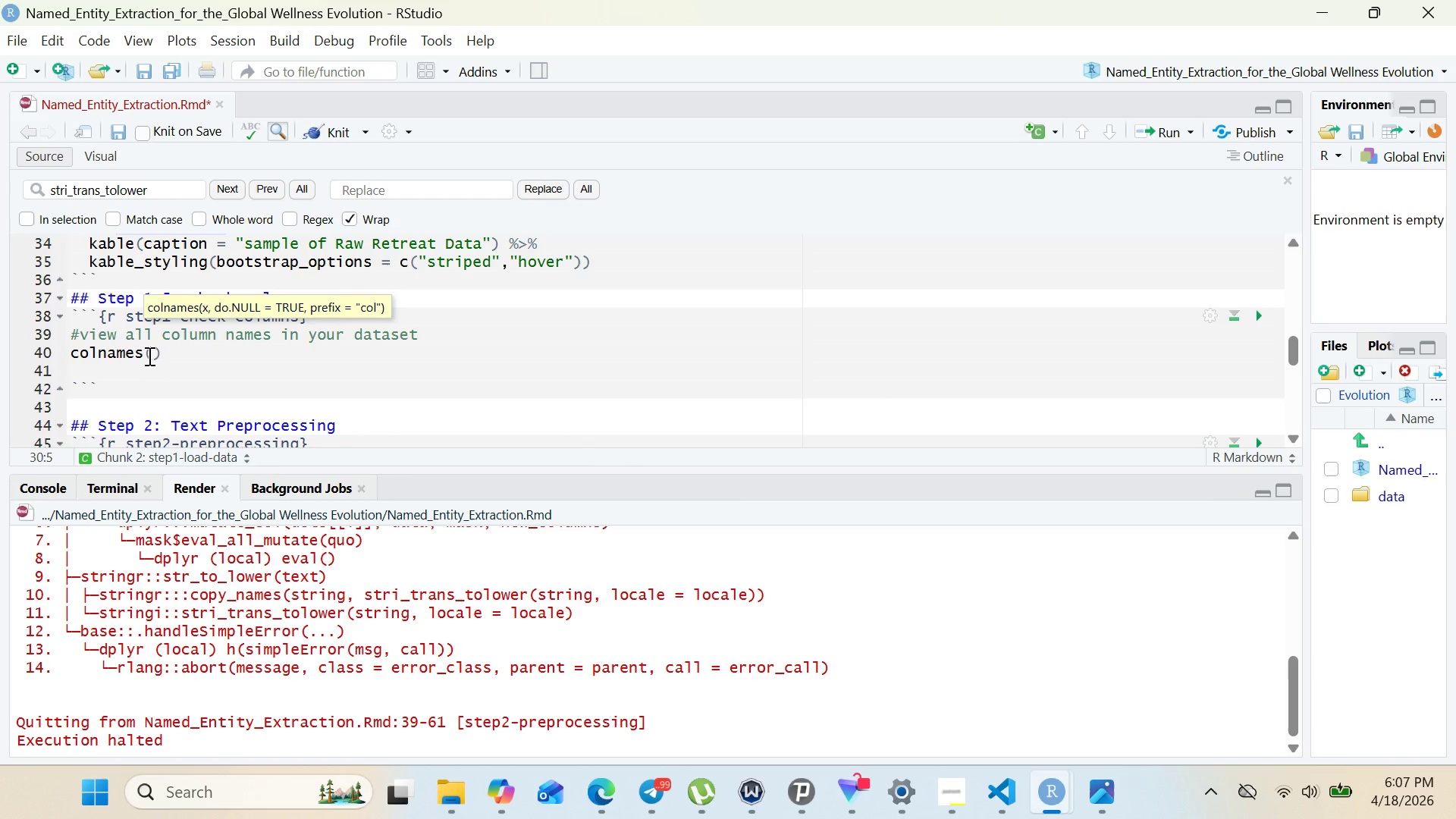 
left_click([149, 356])
 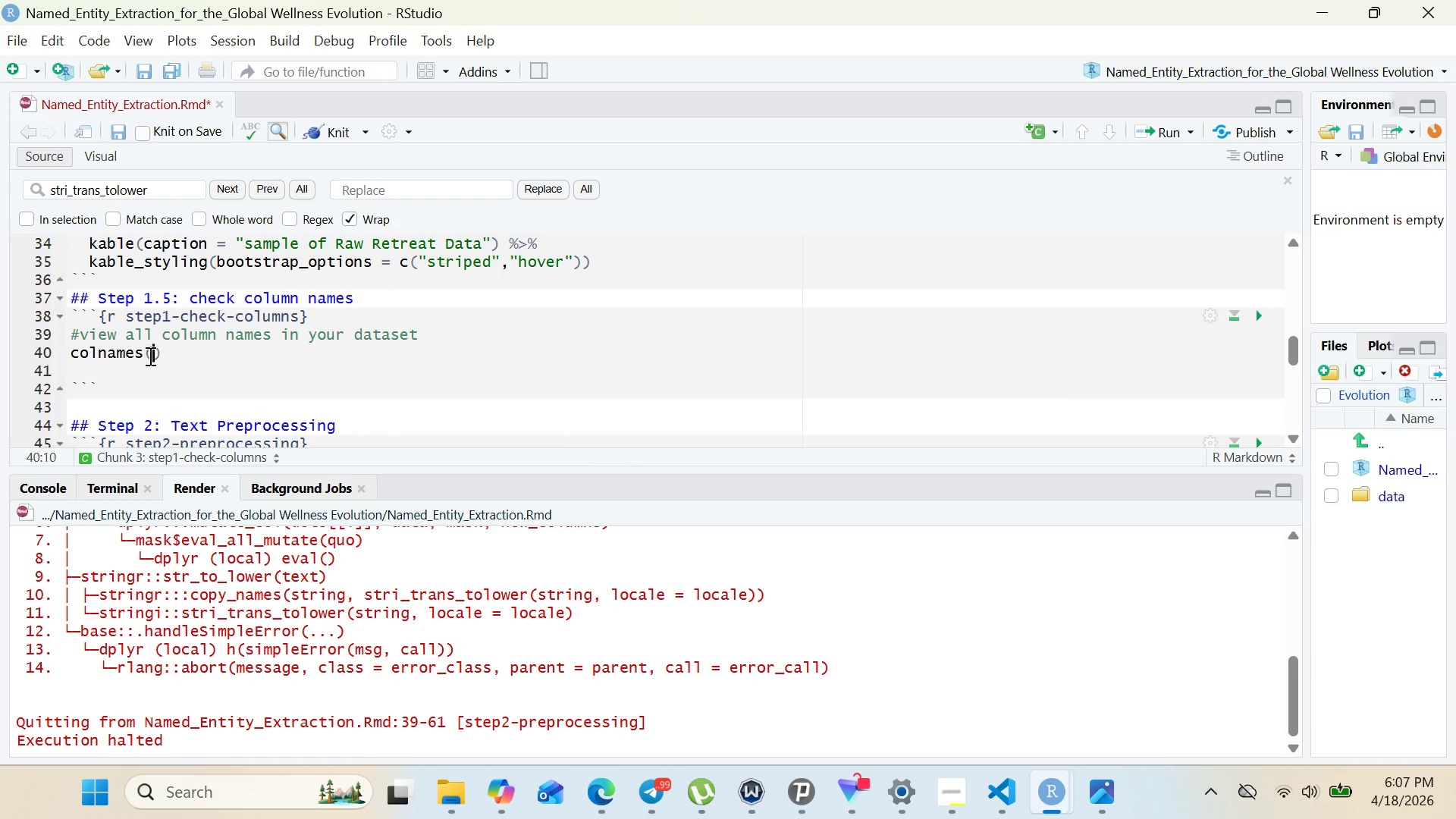 
key(ArrowRight)
 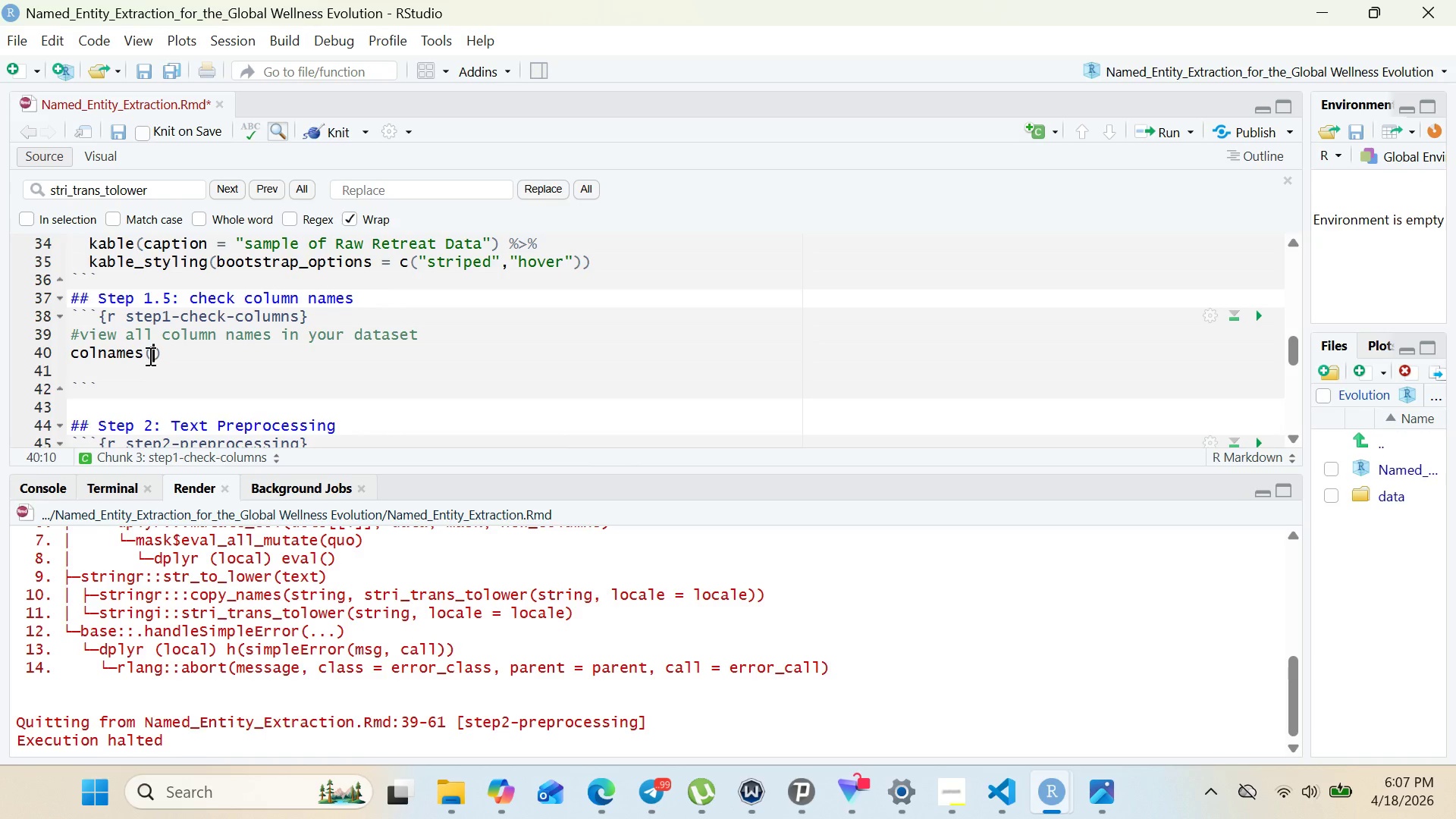 
key(Control+V)
 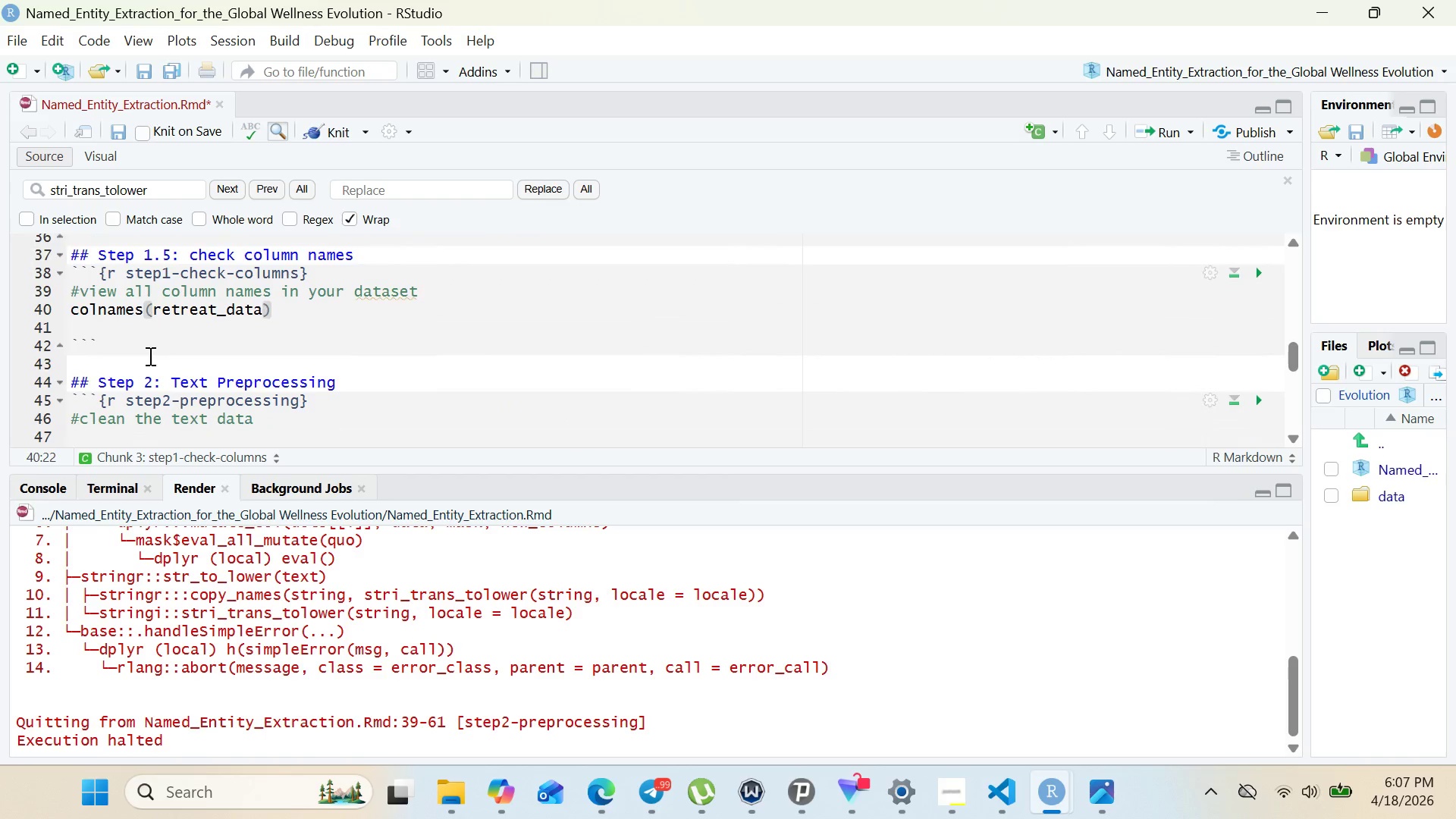 
key(ArrowRight)
 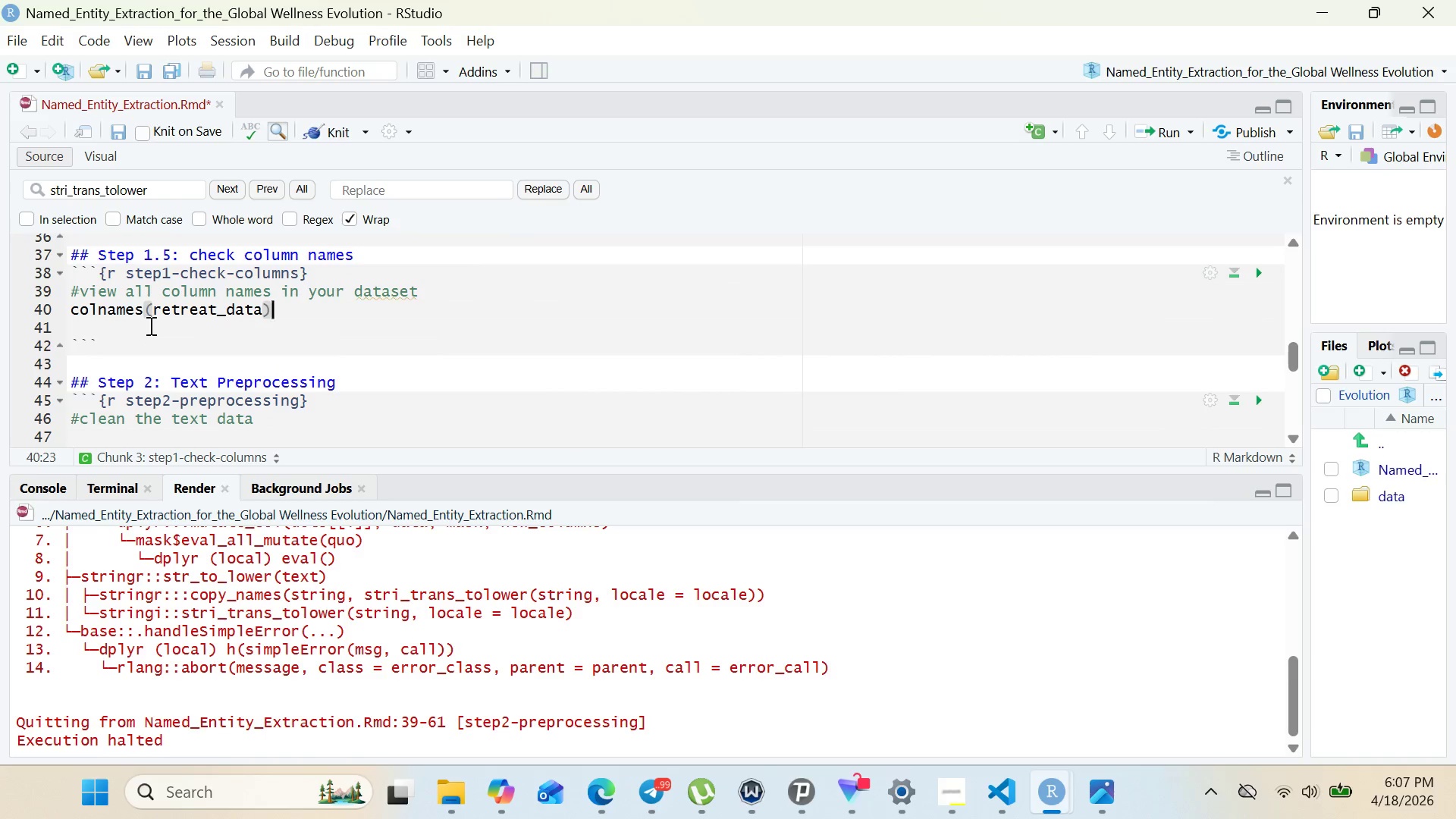 
key(Enter)
 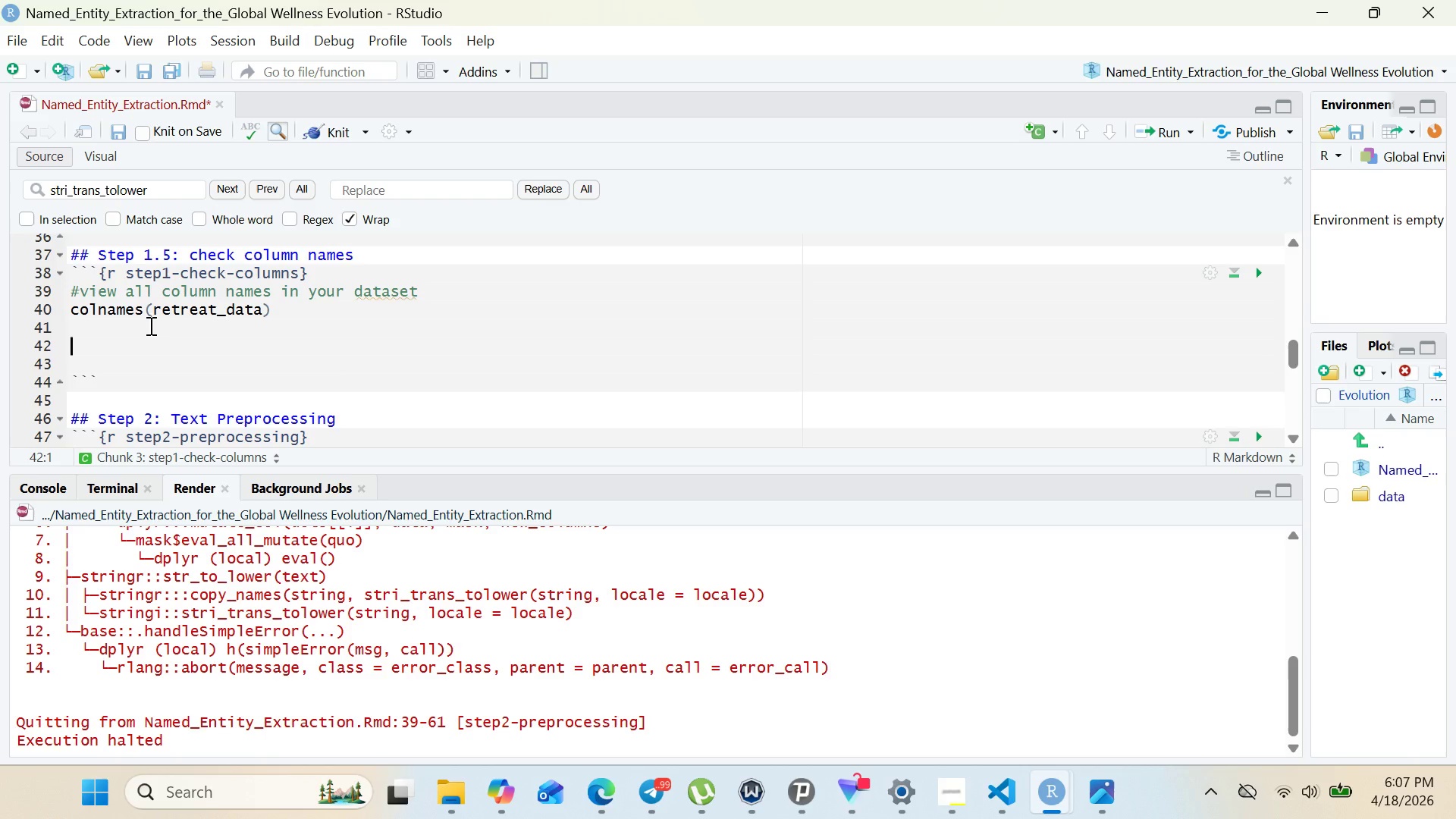 
key(Enter)
 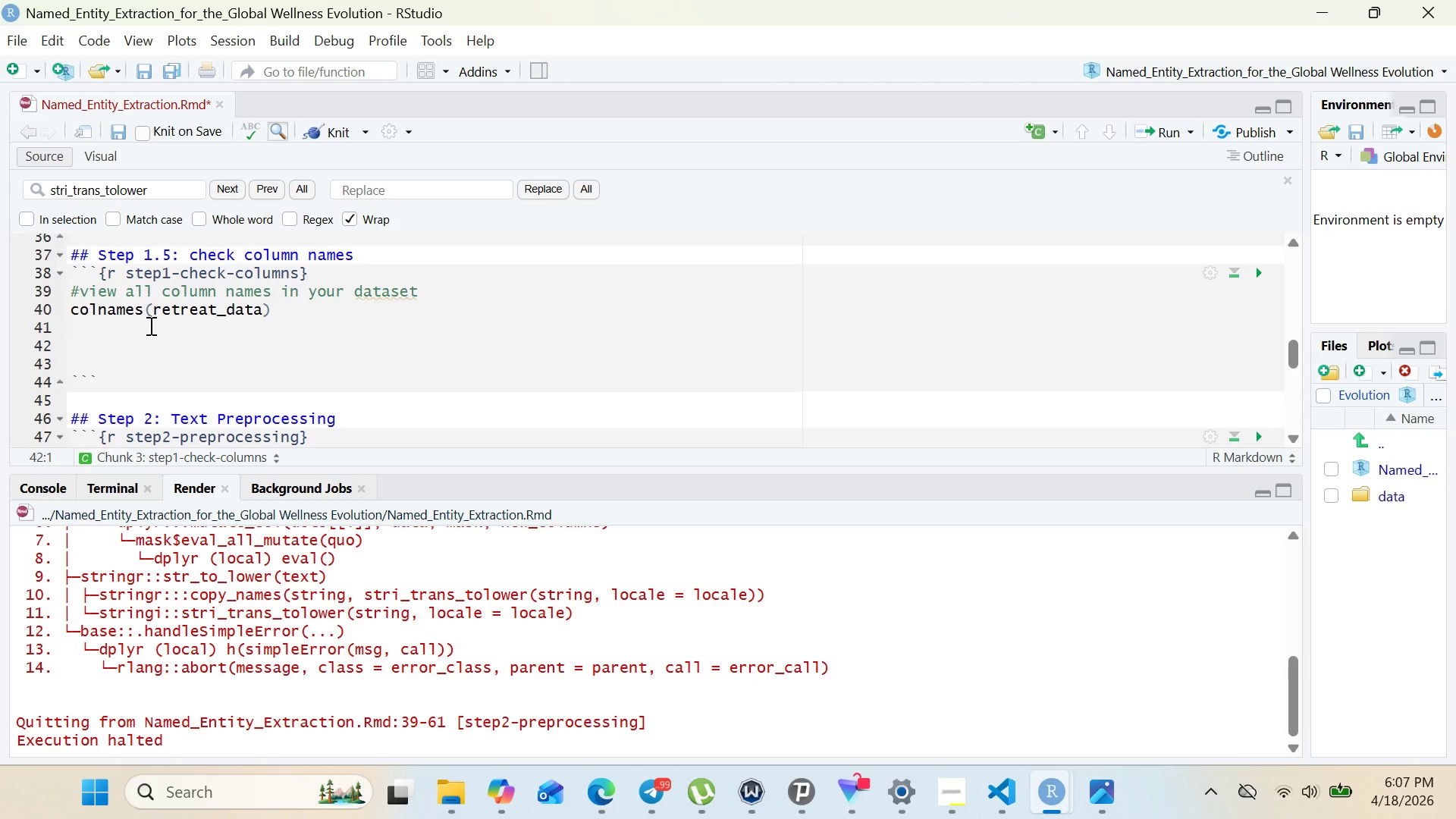 
type(#view first few rows to see the data structure)
 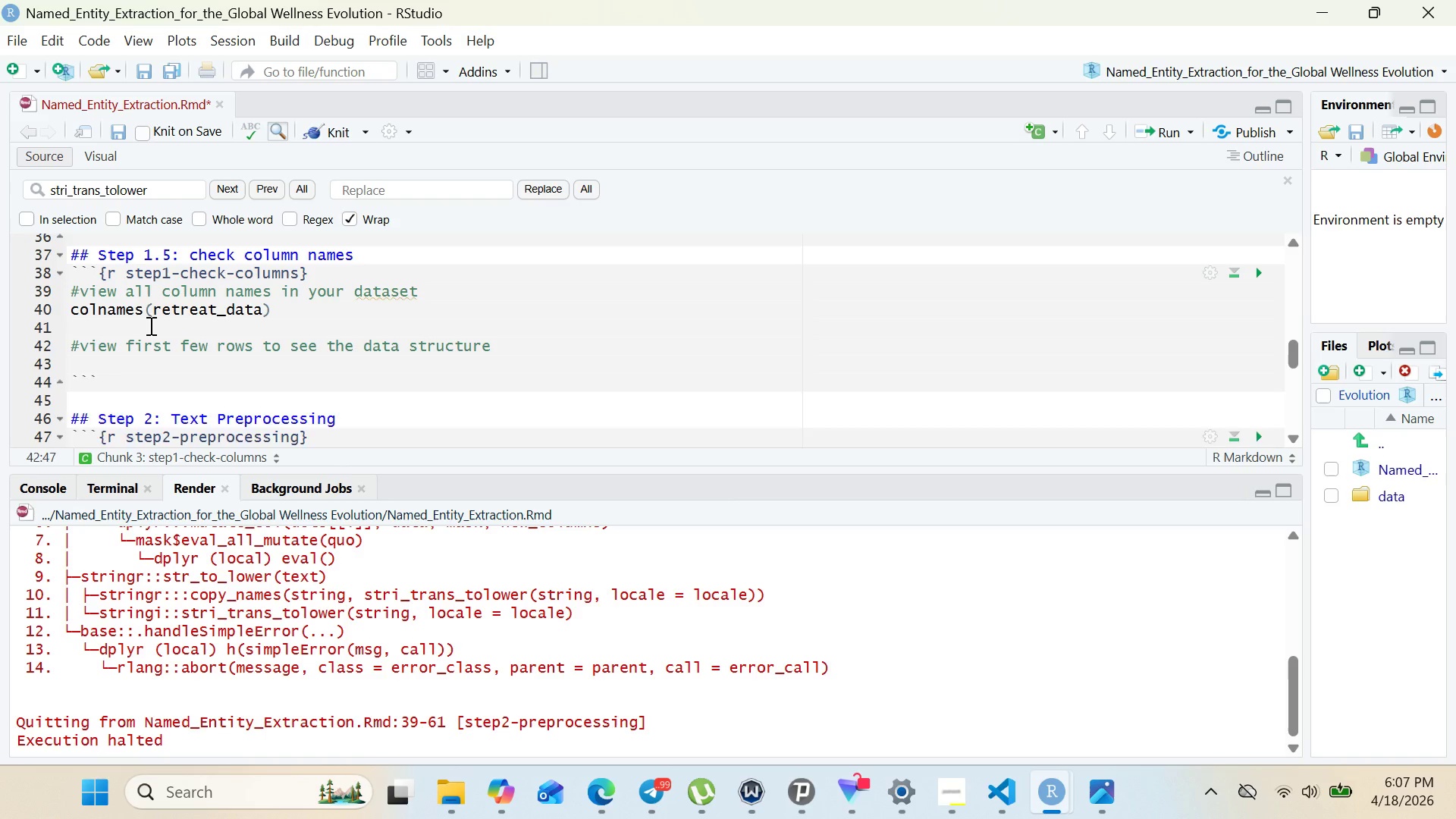 
key(Enter)
 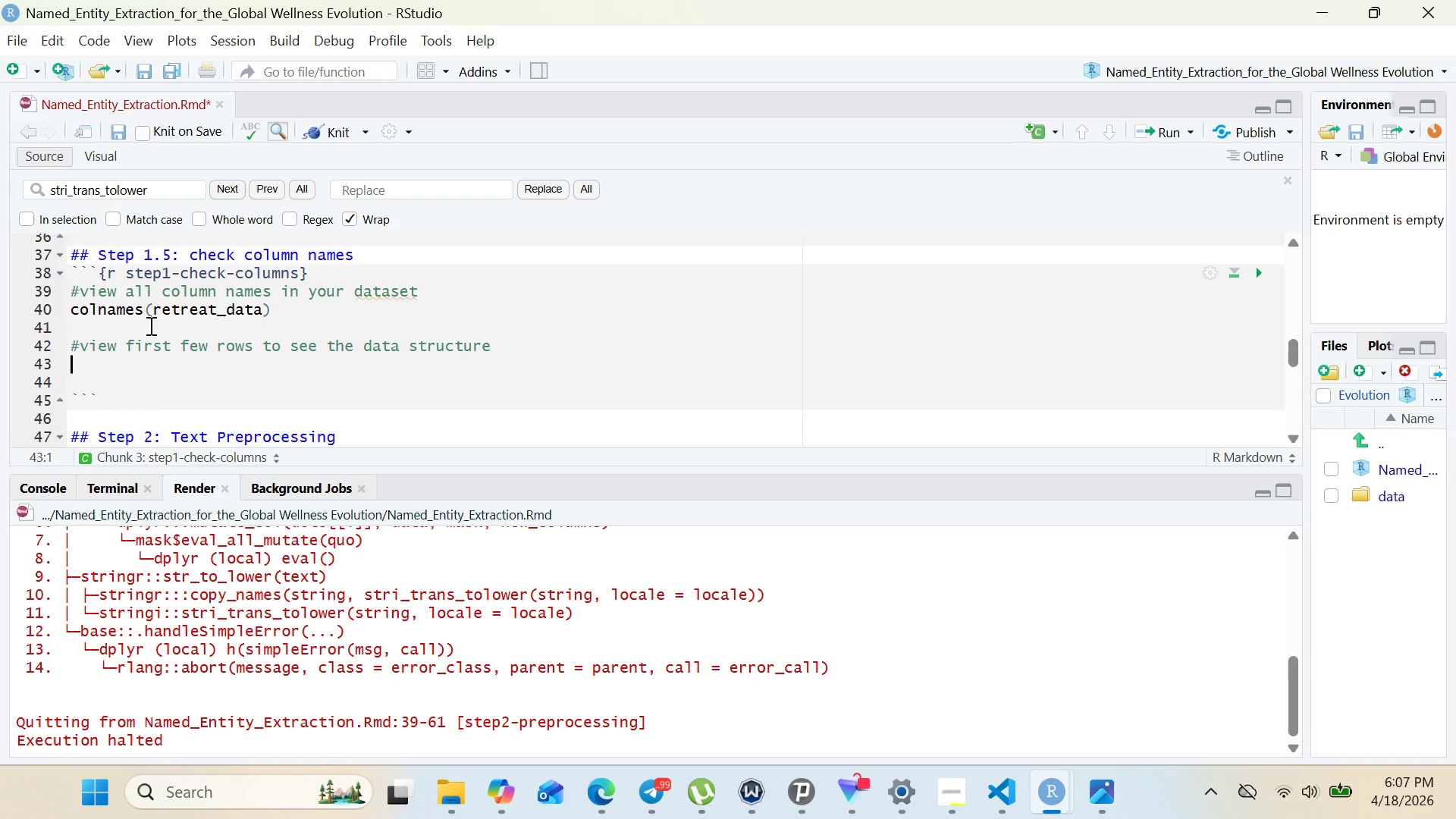 
type(head(retrat)
 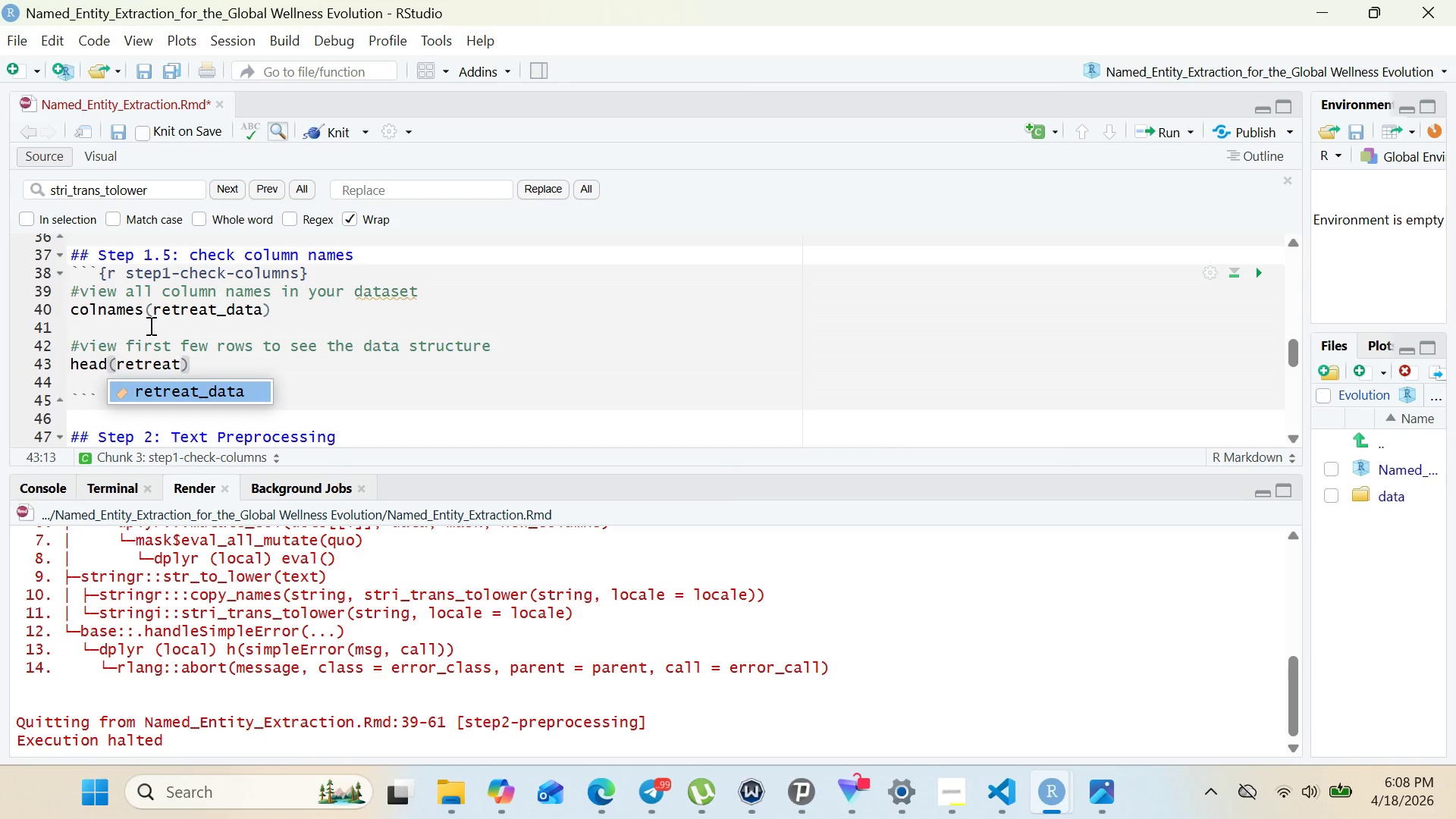 
key(Enter)
 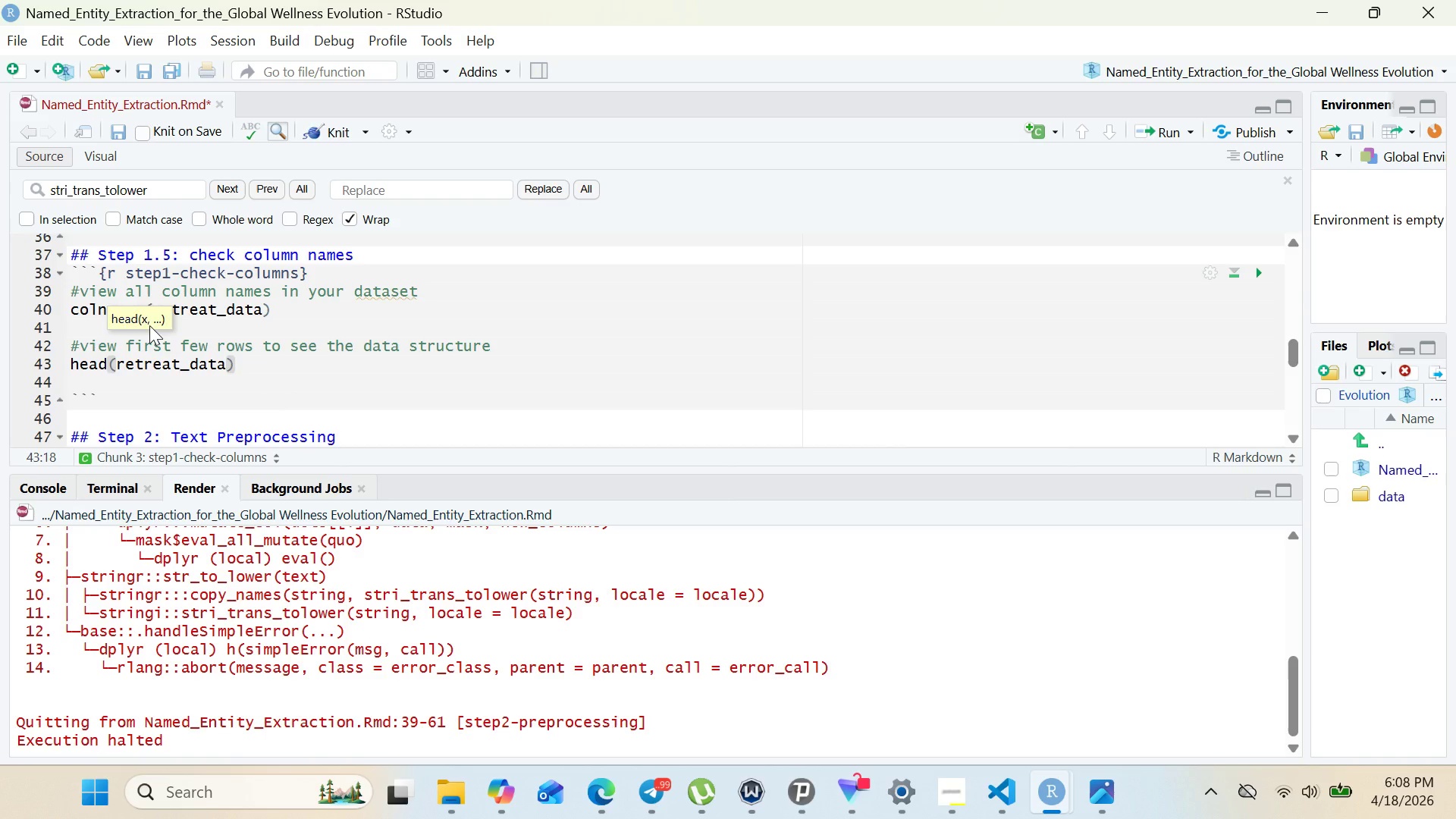 
key(ArrowRight)
 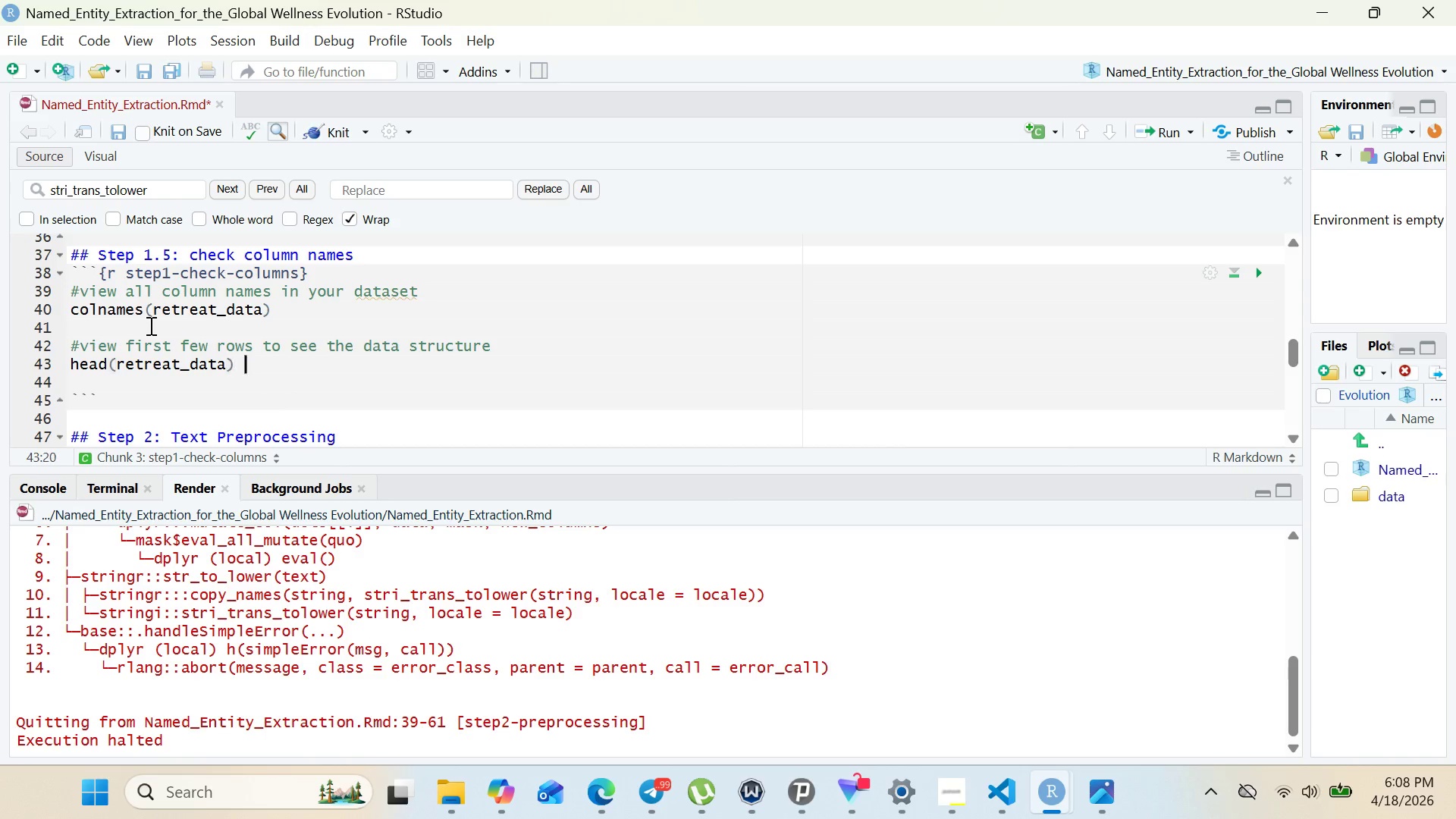 
key(Space)
 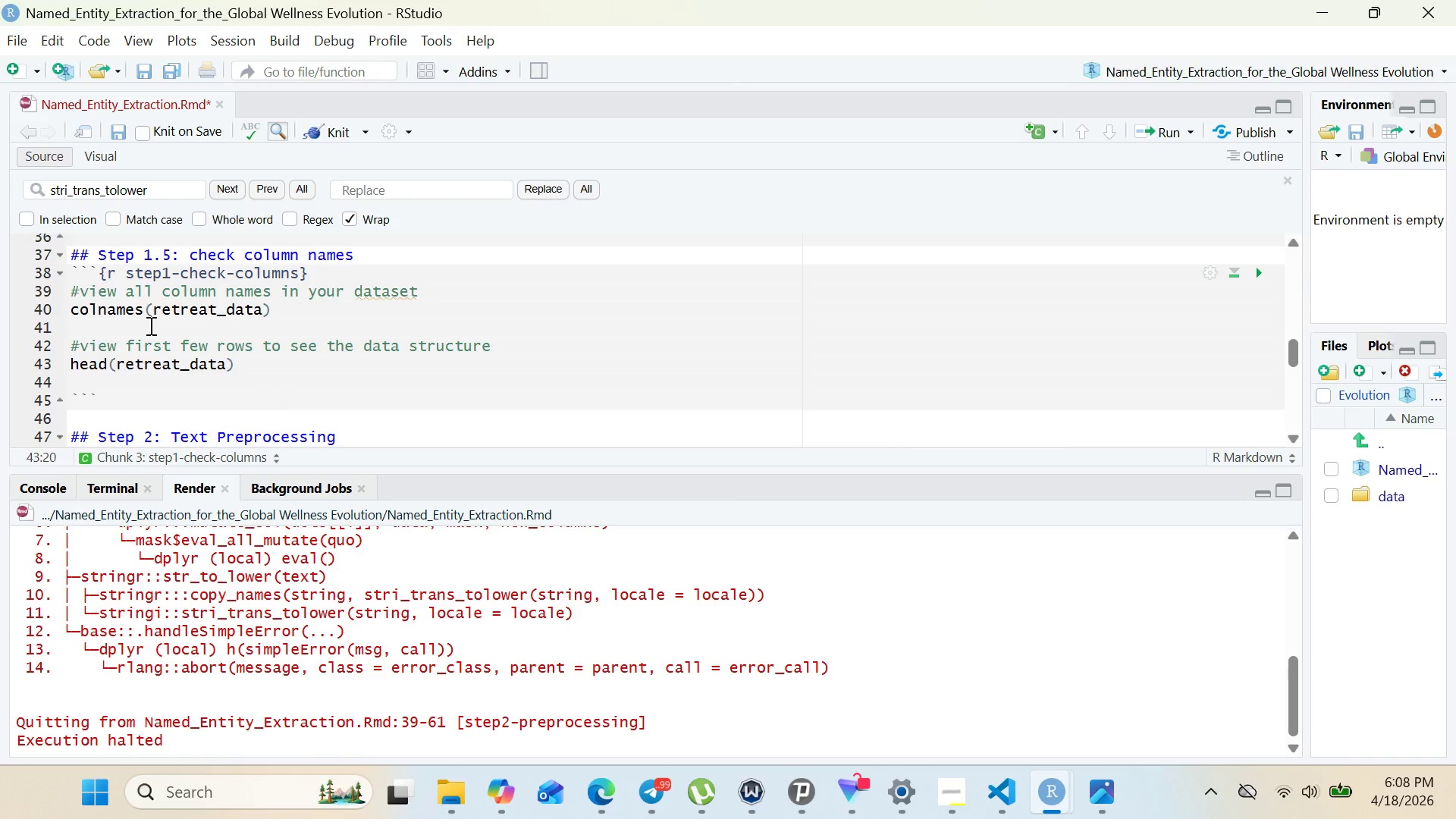 
key(Shift+5)
 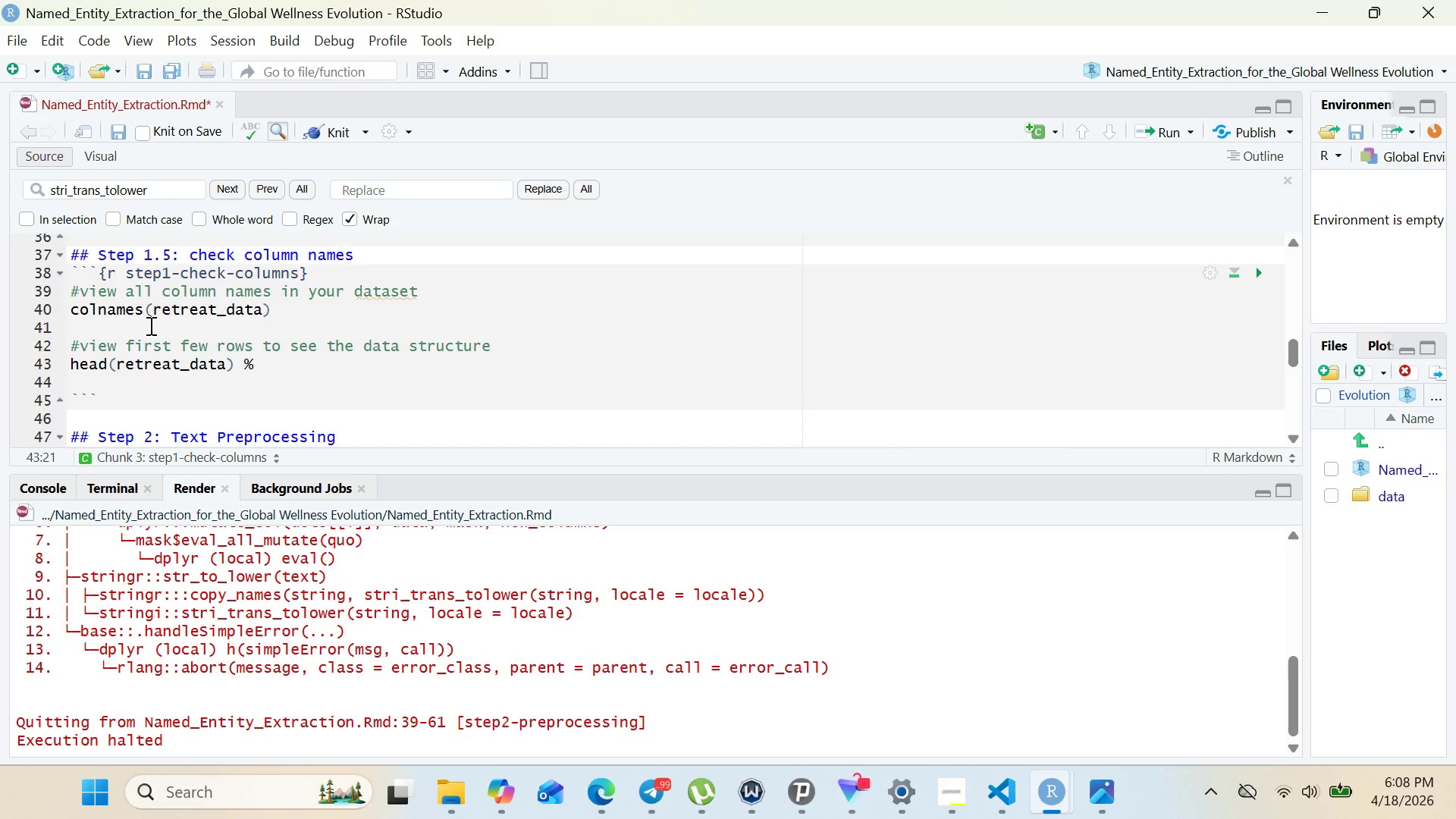 
wait(9.17)
 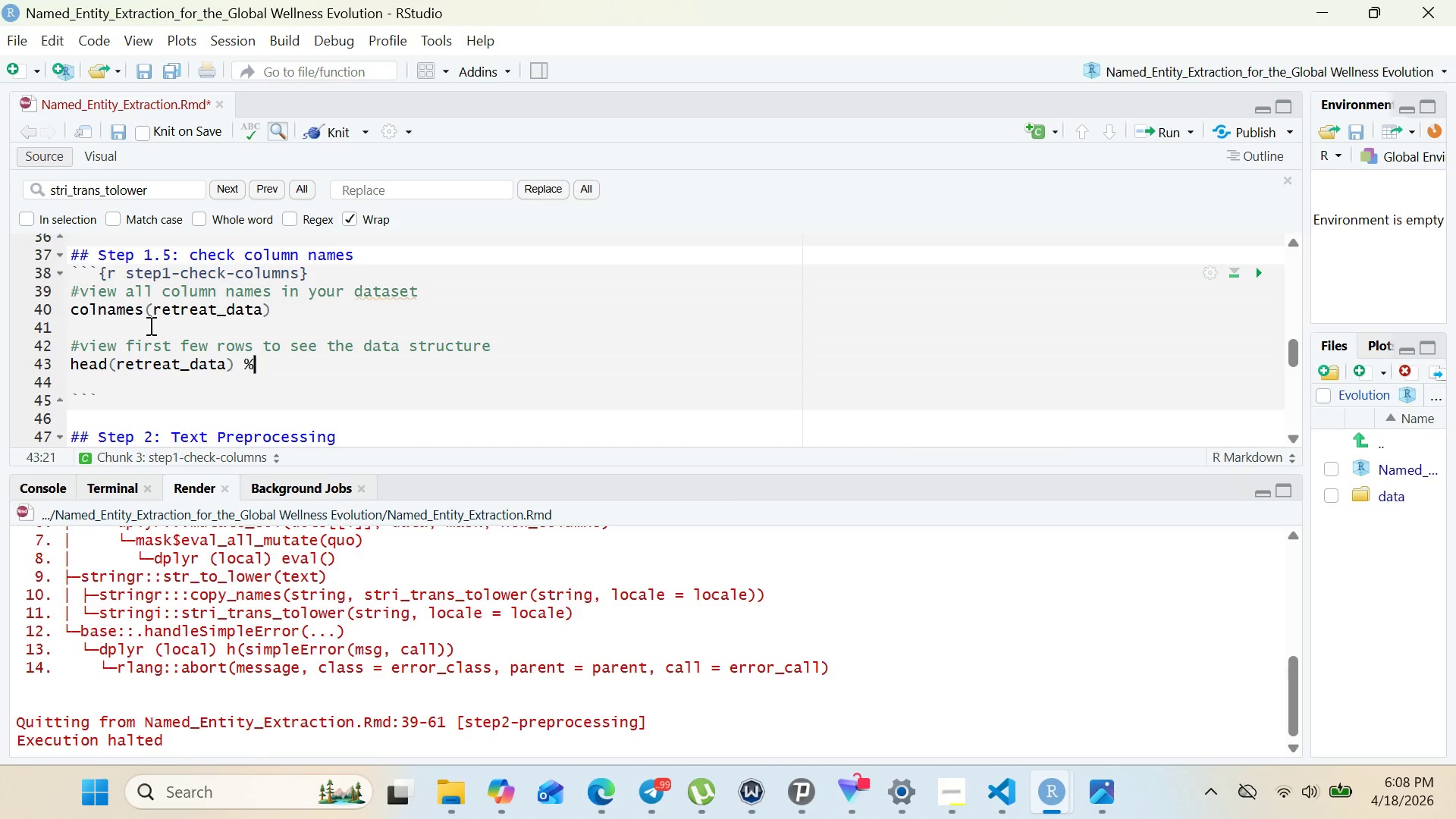 
key(Shift+Period)
 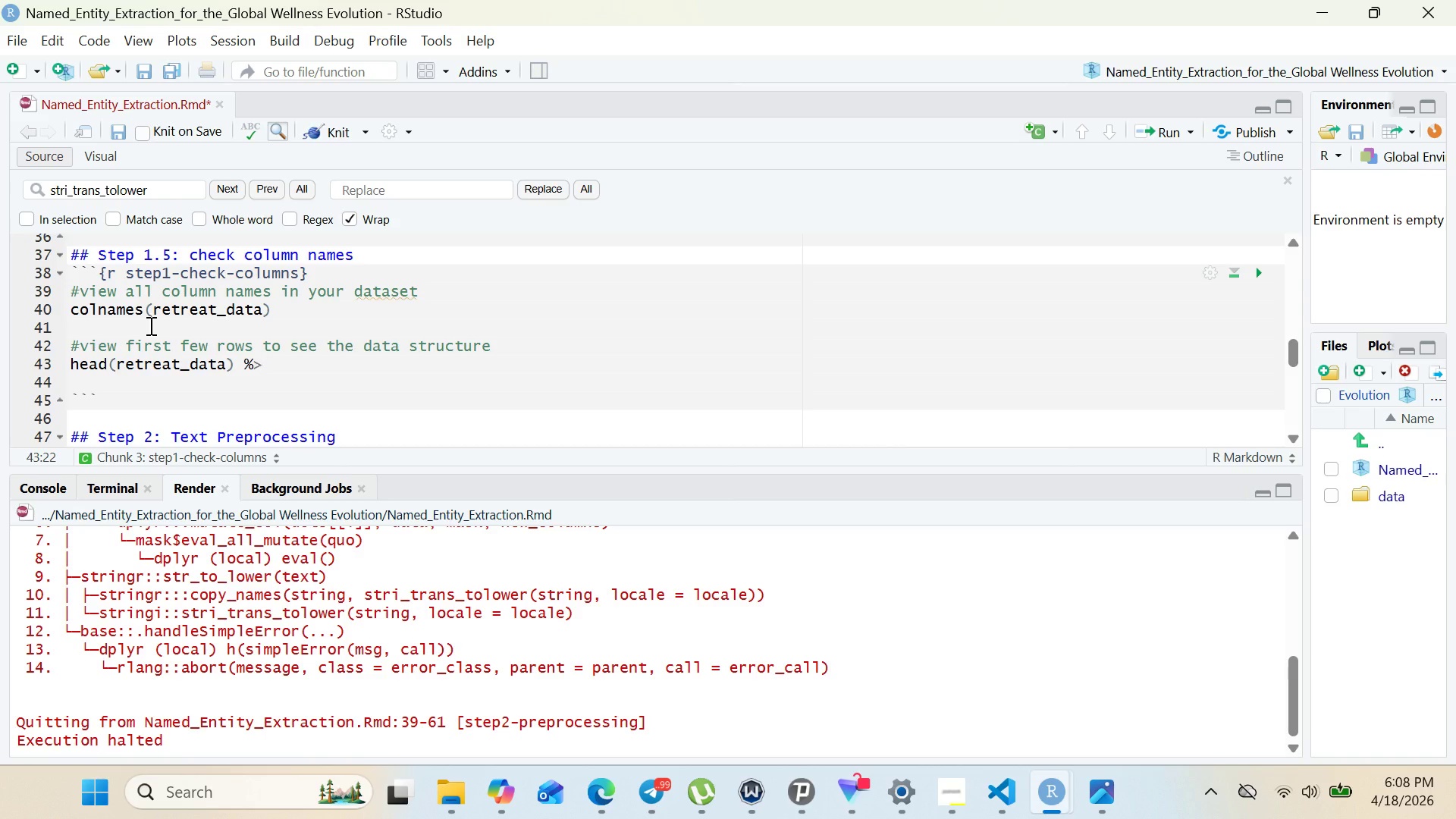 
key(Shift+5)
 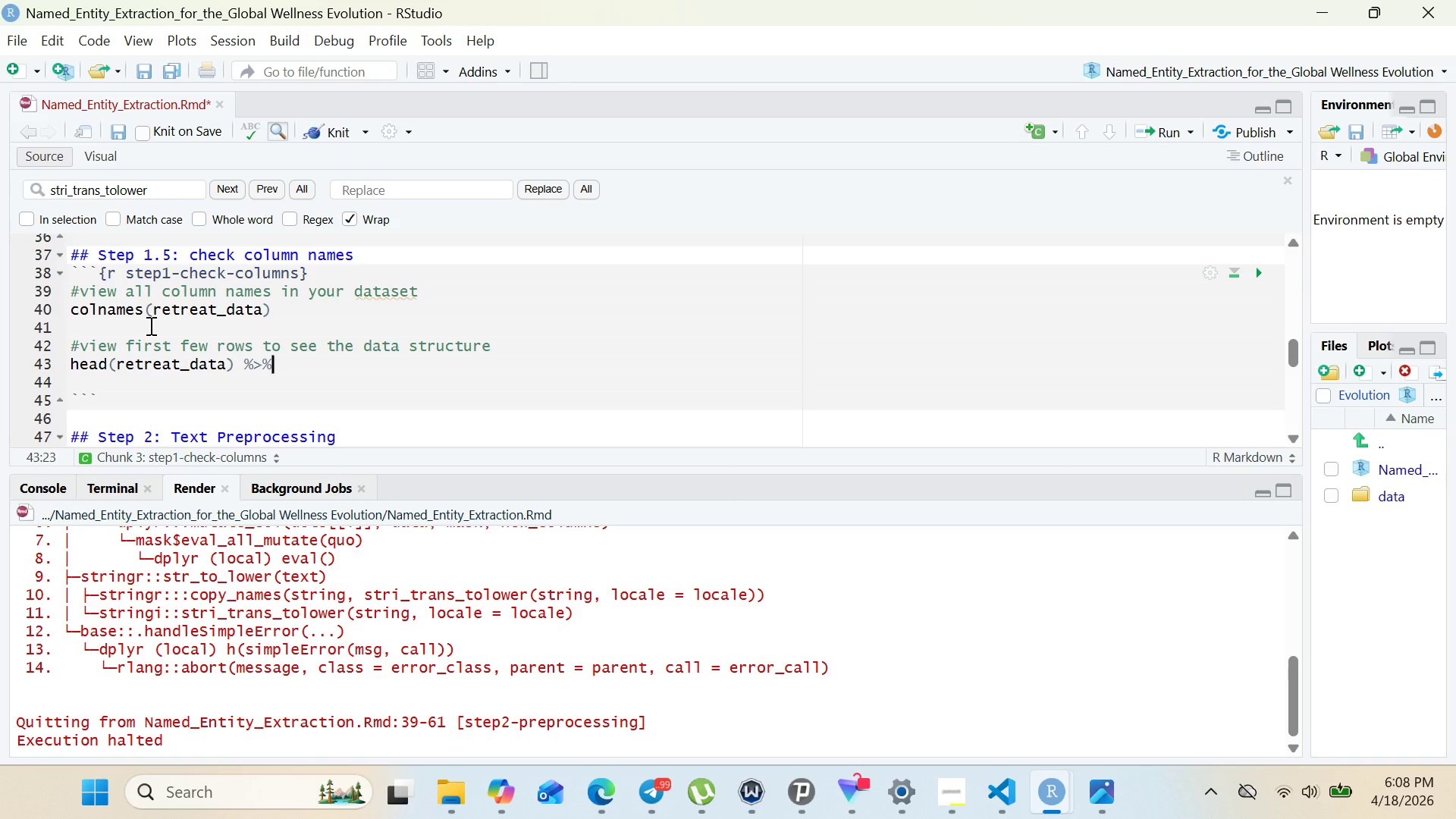 
key(Enter)
 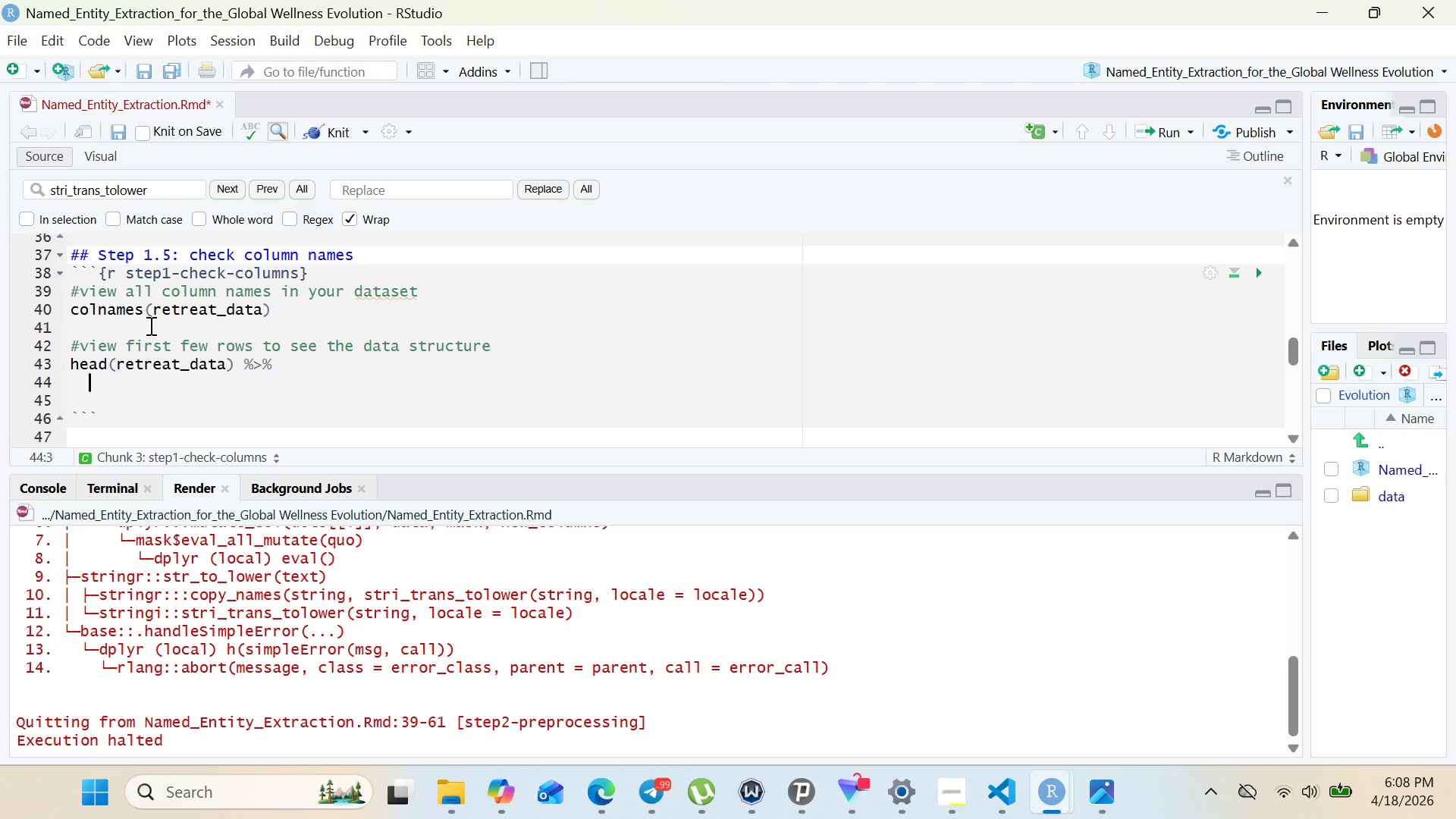 
type(kabl)
 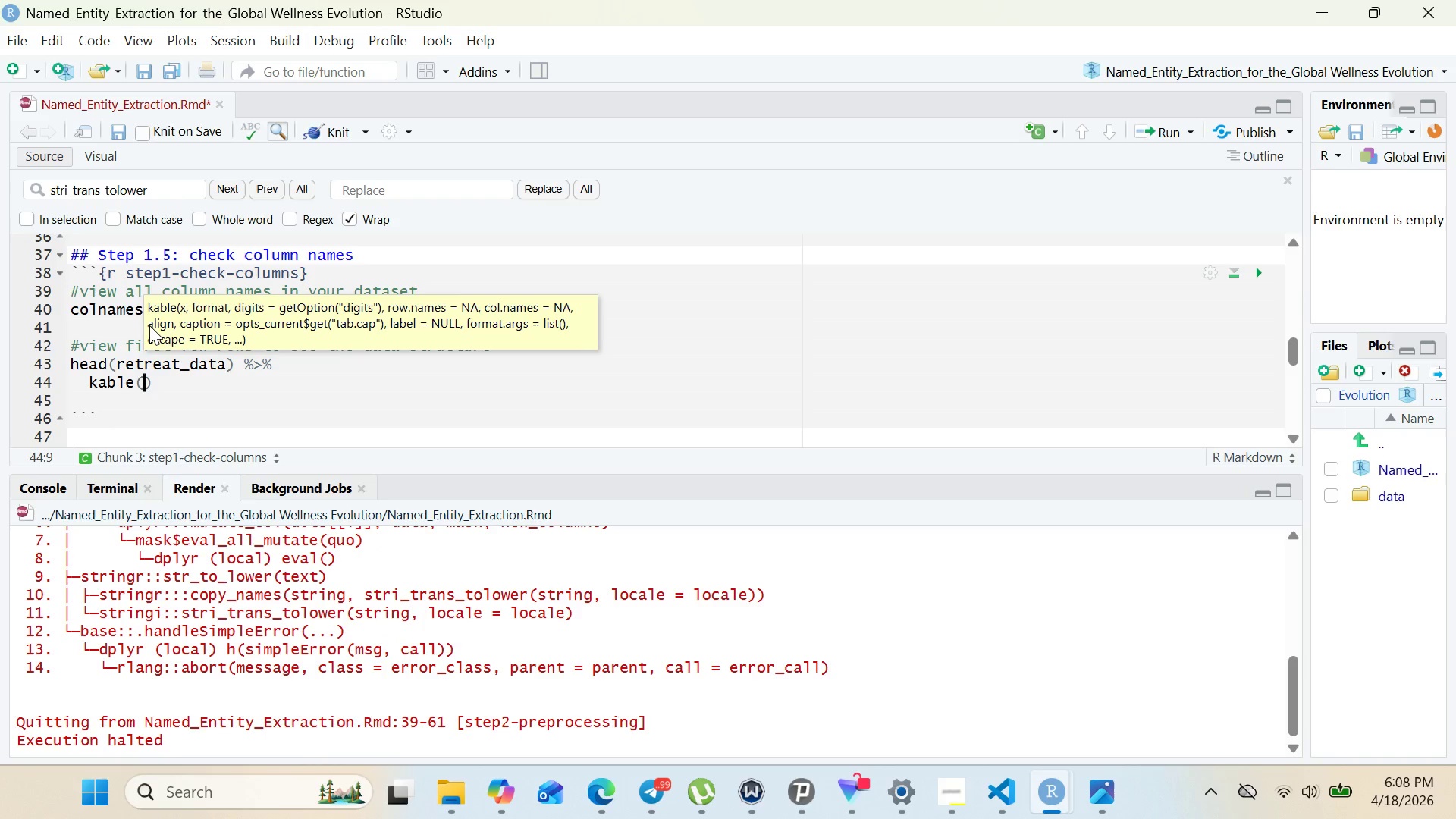 
key(Enter)
 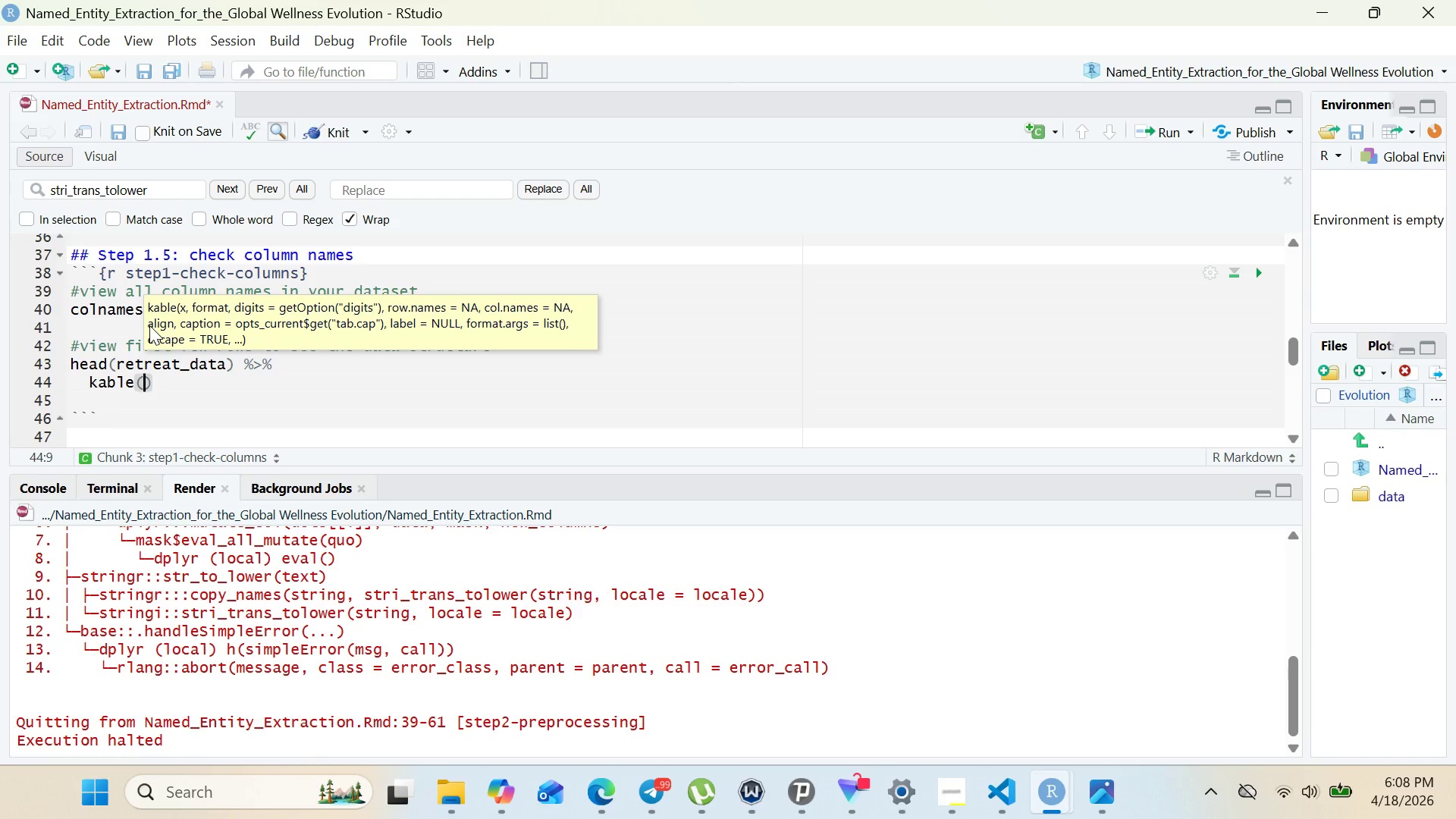 
type(caption)
 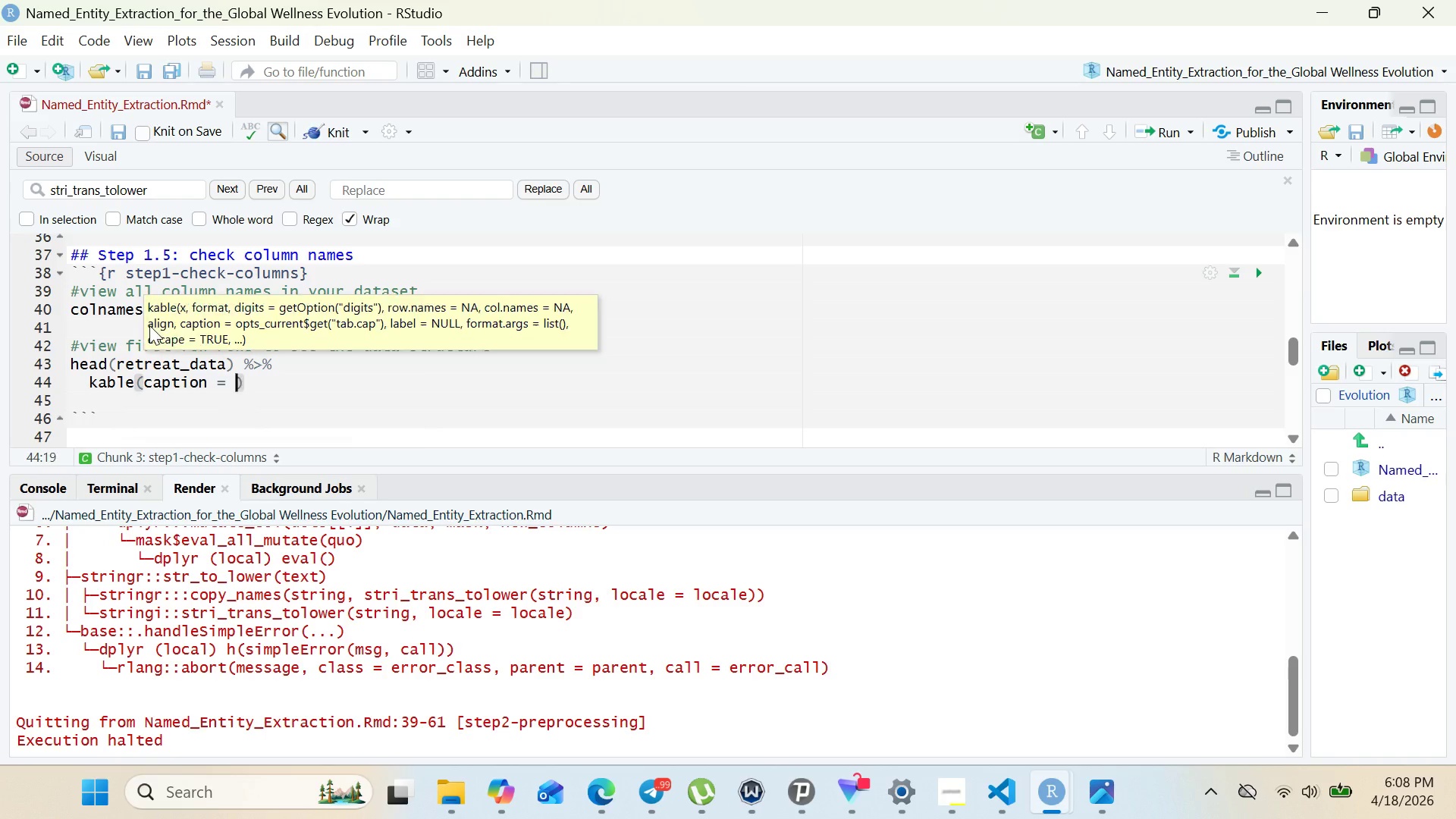 
key(Enter)
 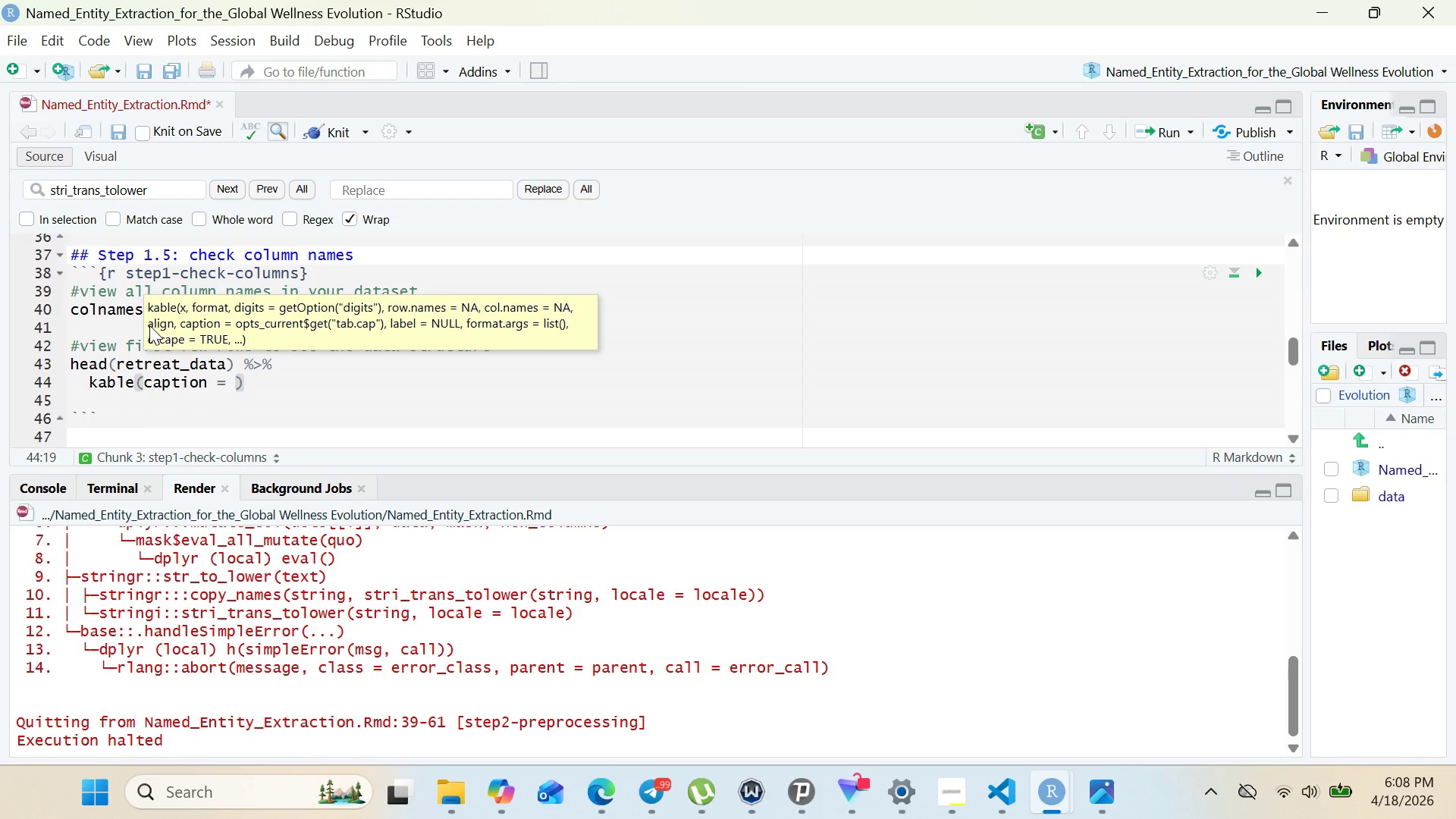 
type("First 5 Row of Datast)
 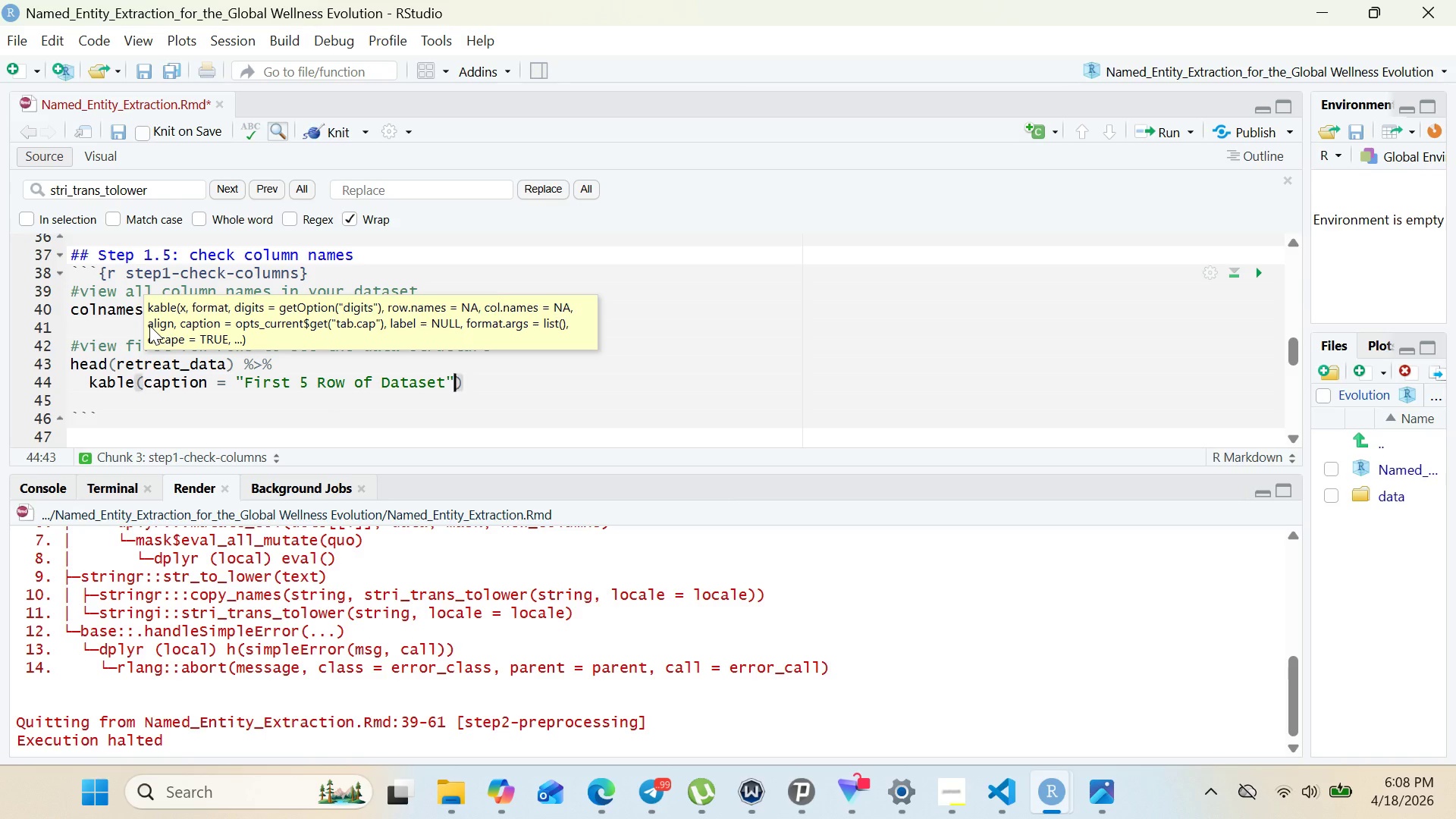 
 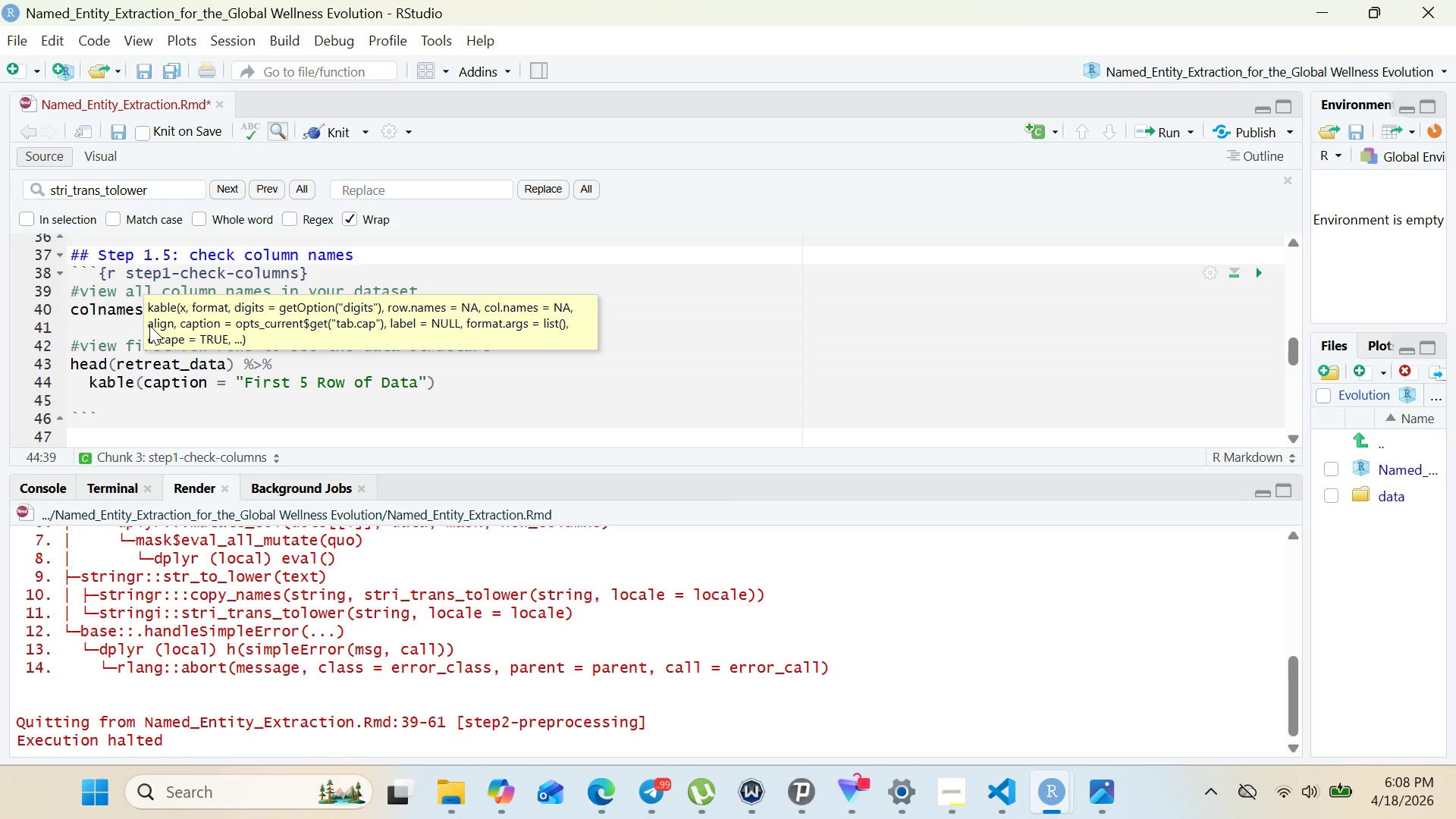 
hold_key(key=E, duration=0.31)
 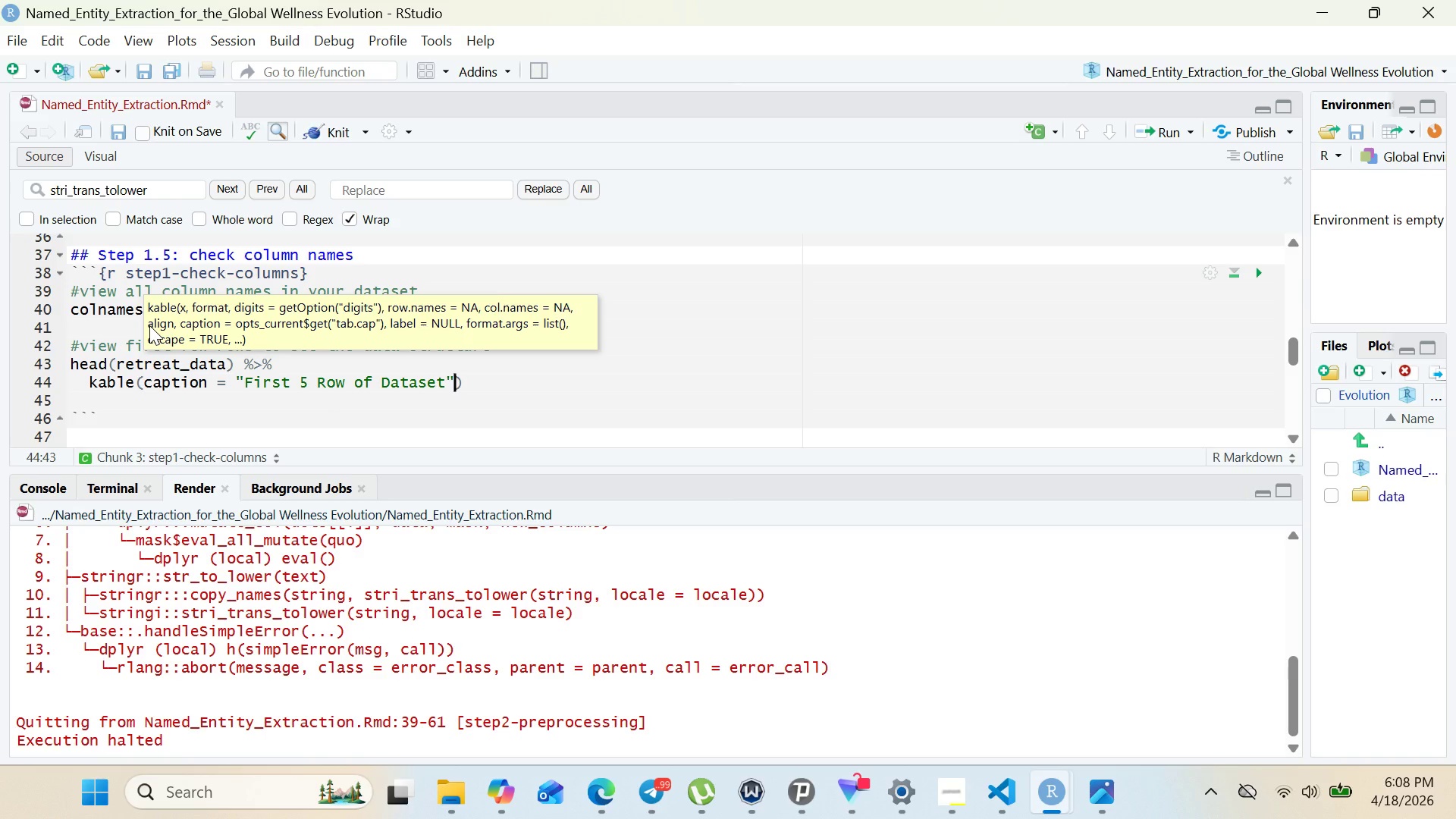 
key(ArrowRight)
 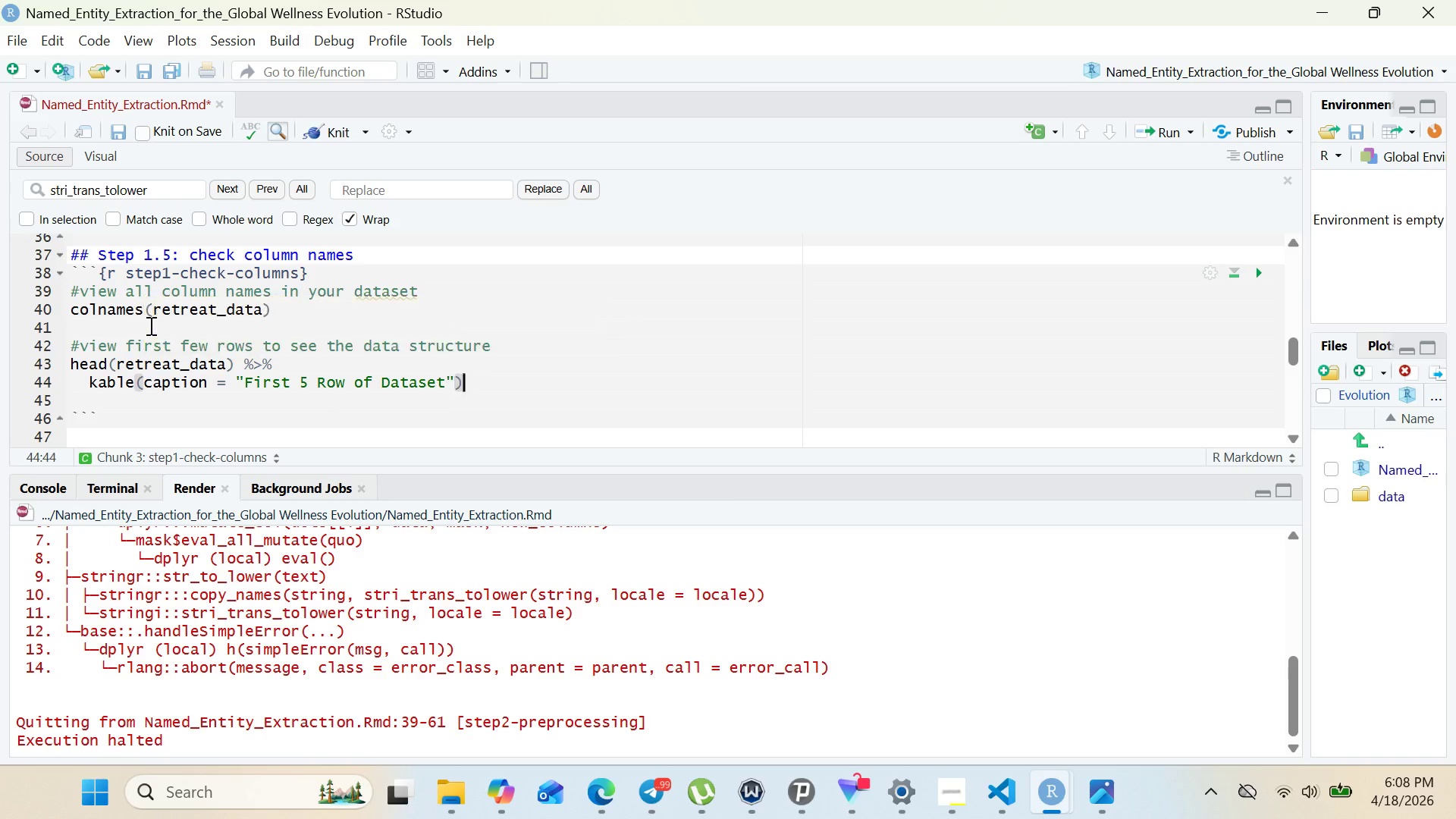 
key(ArrowRight)
 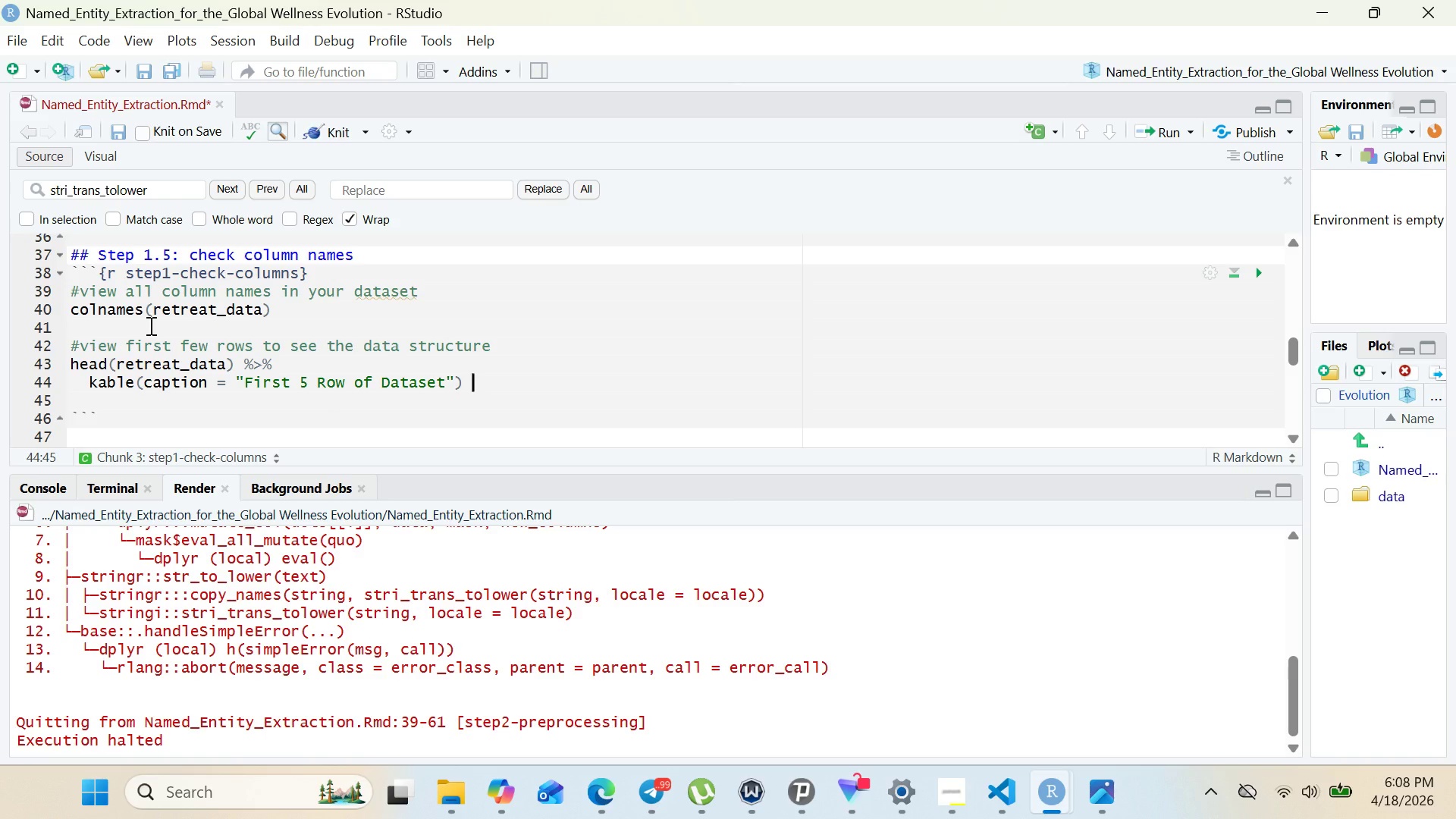 
key(Space)
 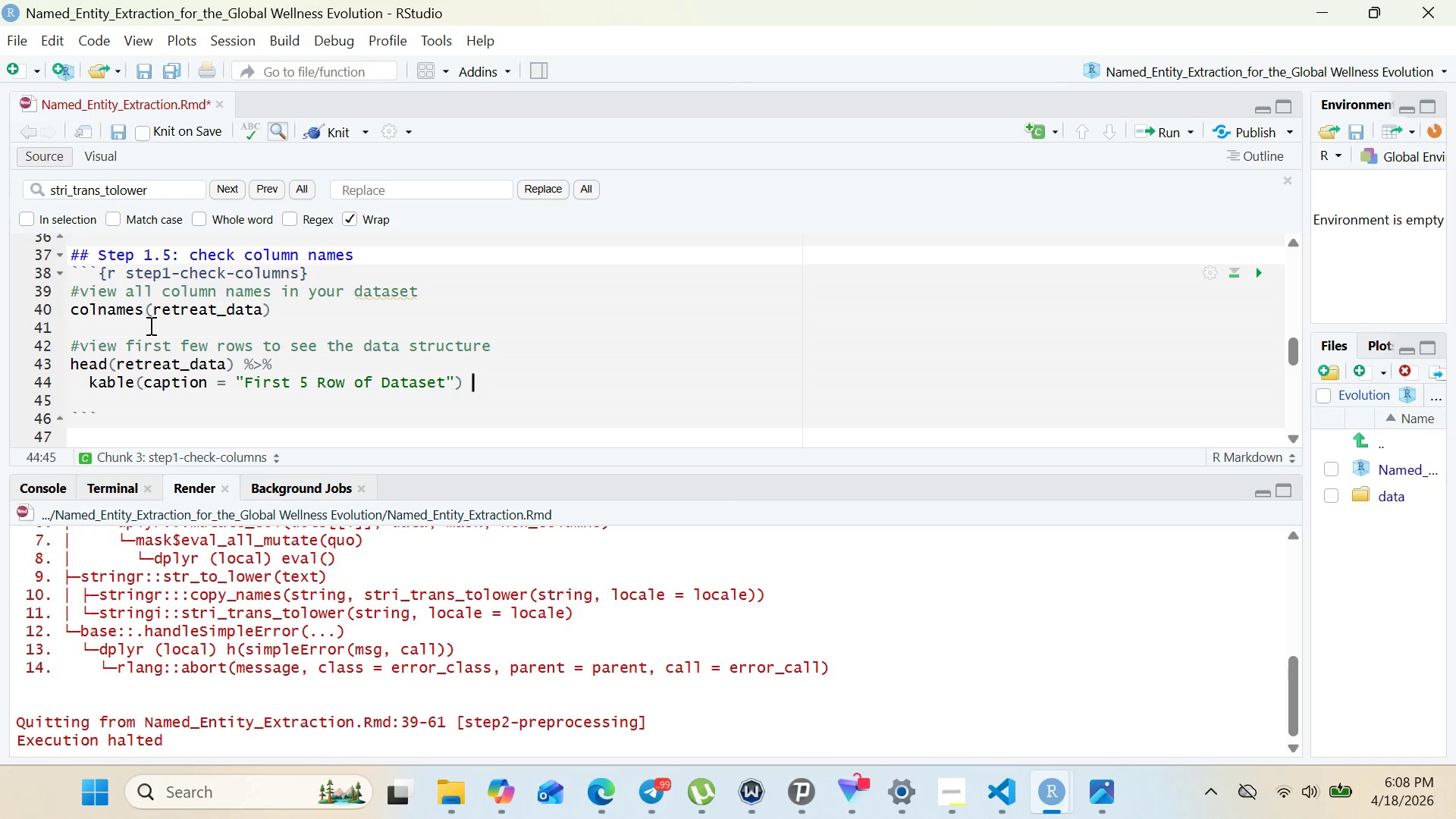 
key(Shift+5)
 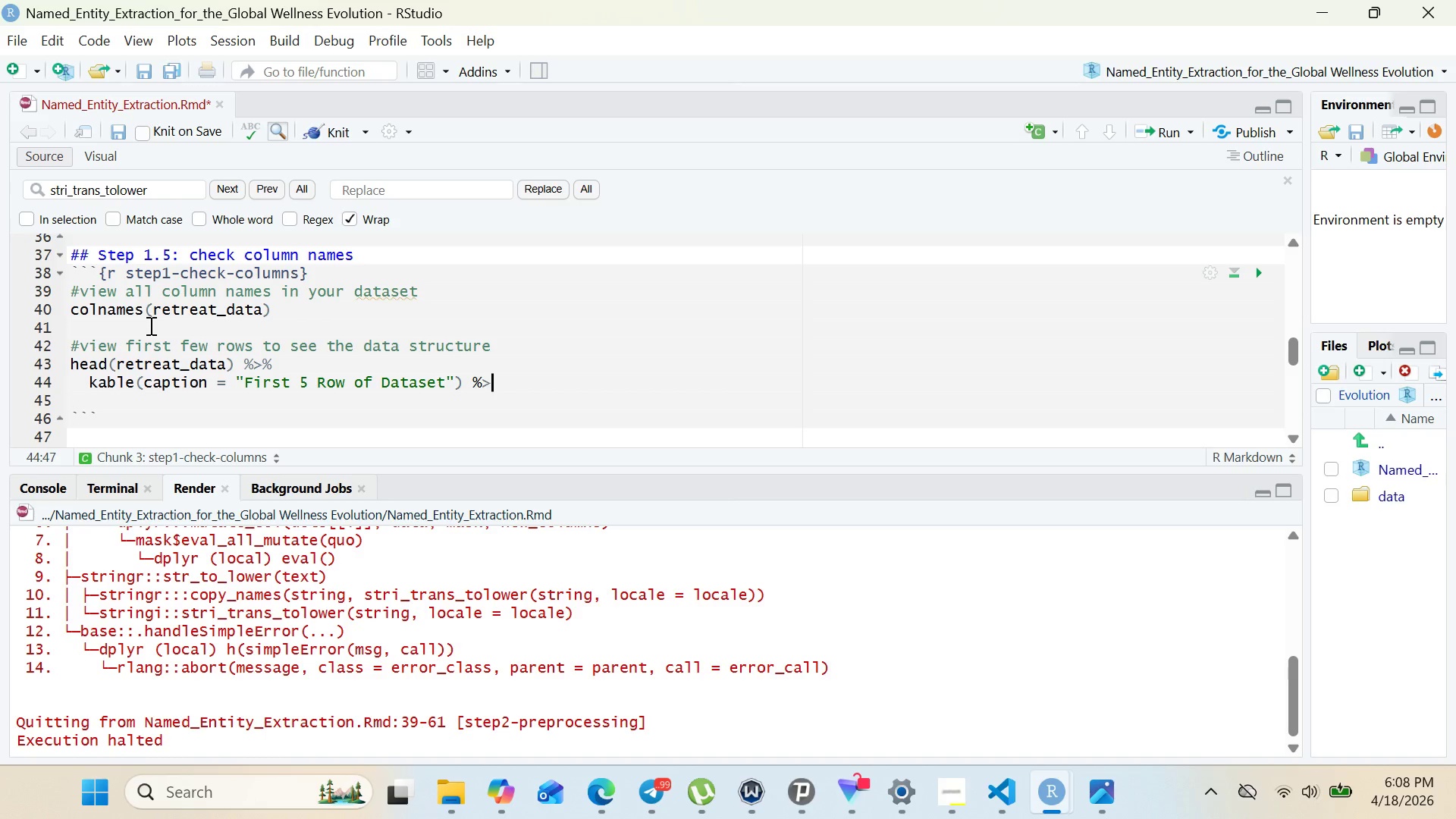 
key(Shift+Period)
 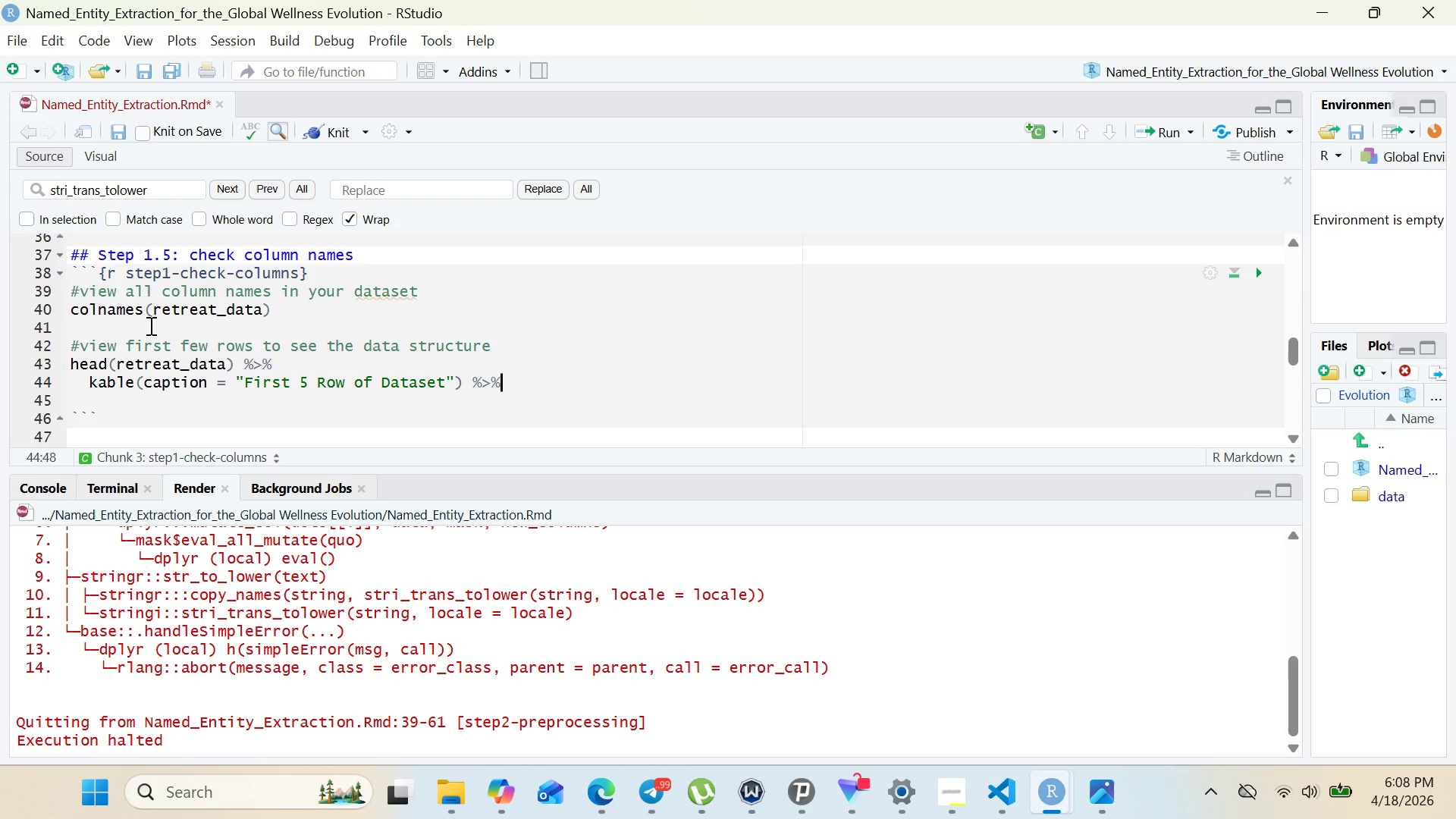 
key(Shift+5)
 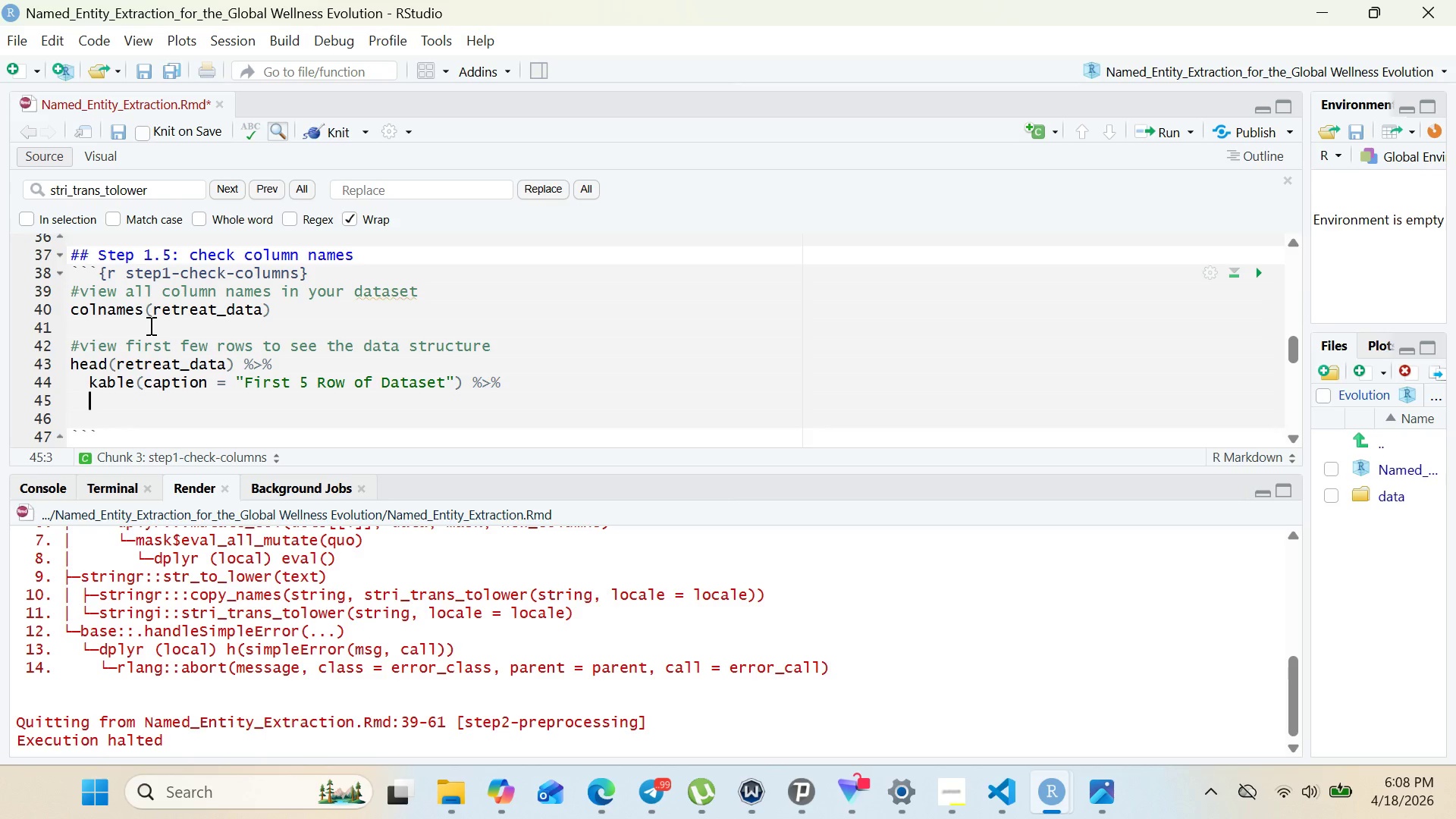 
key(Enter)
 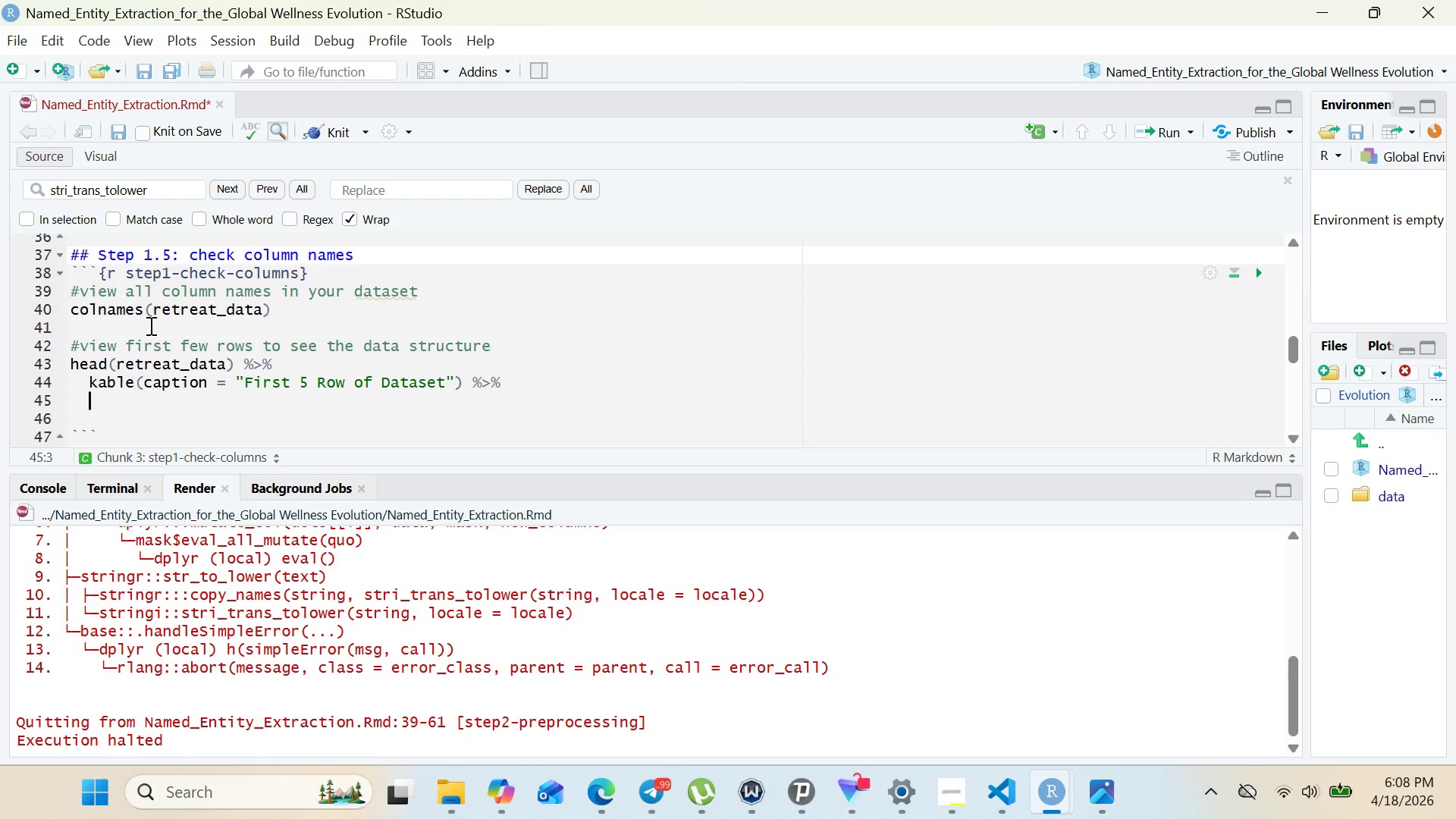 
type(kable_styl)
 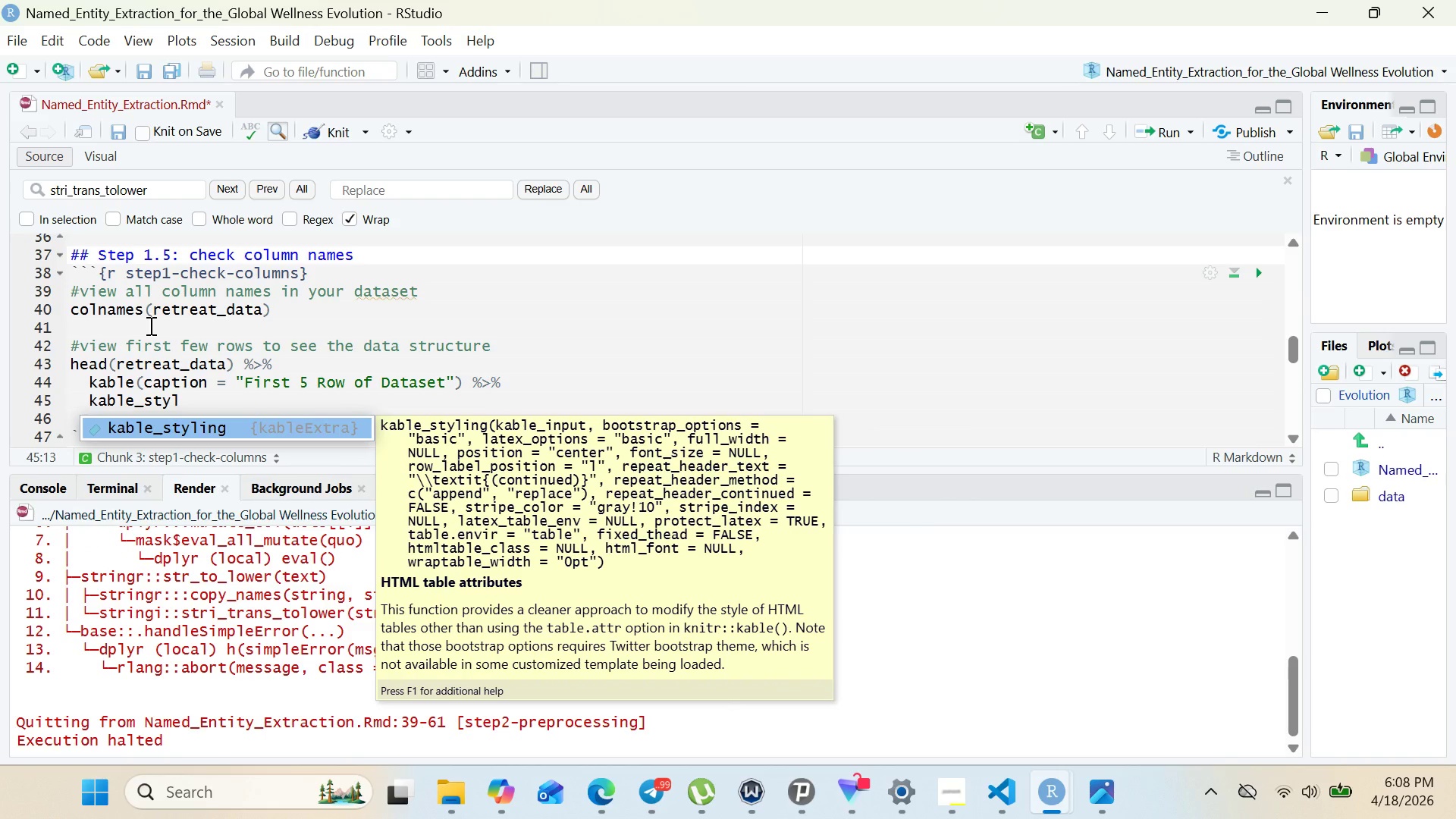 
key(Enter)
 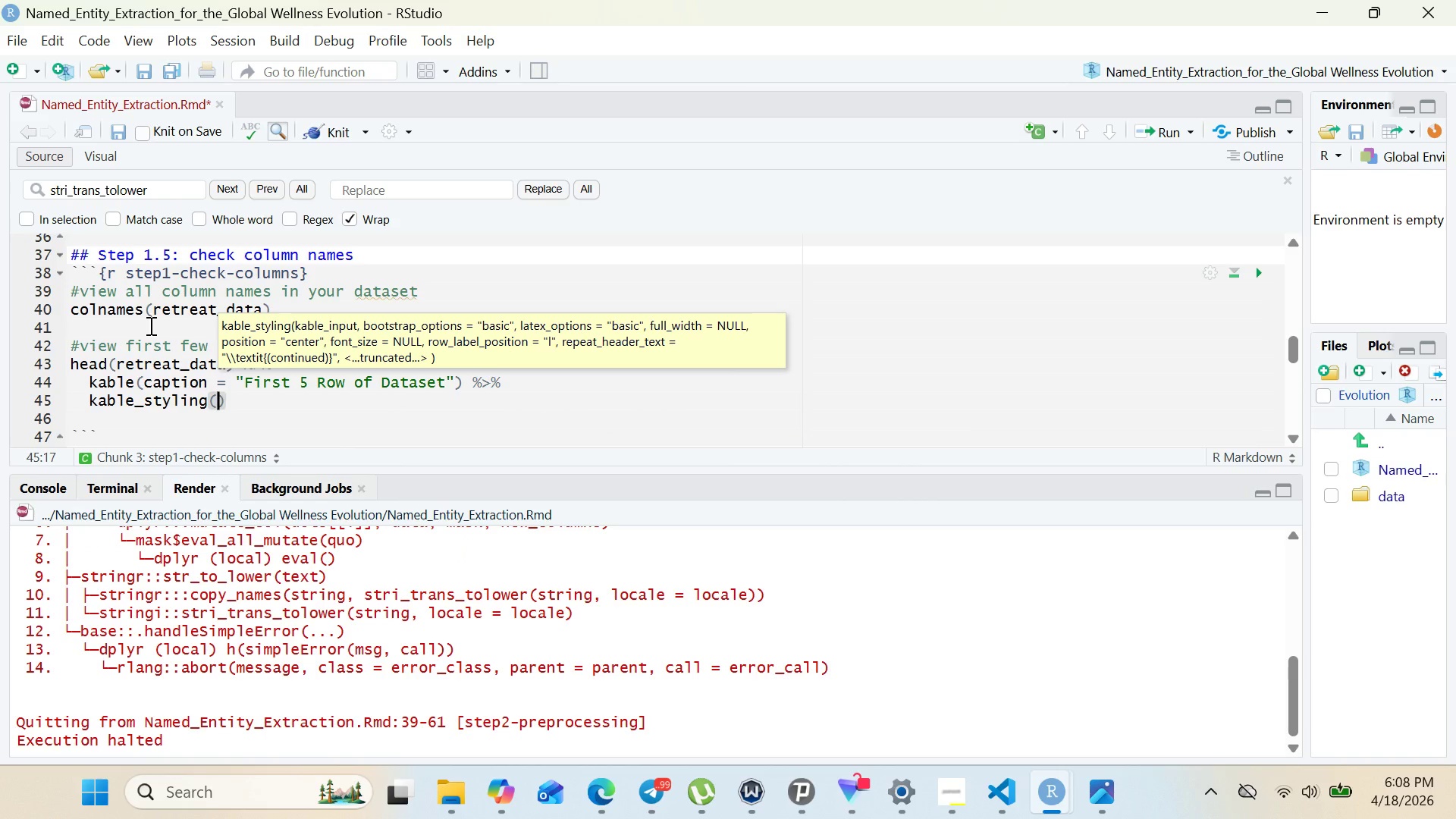 
type(boot\)
key(Backspace)
type(s)
 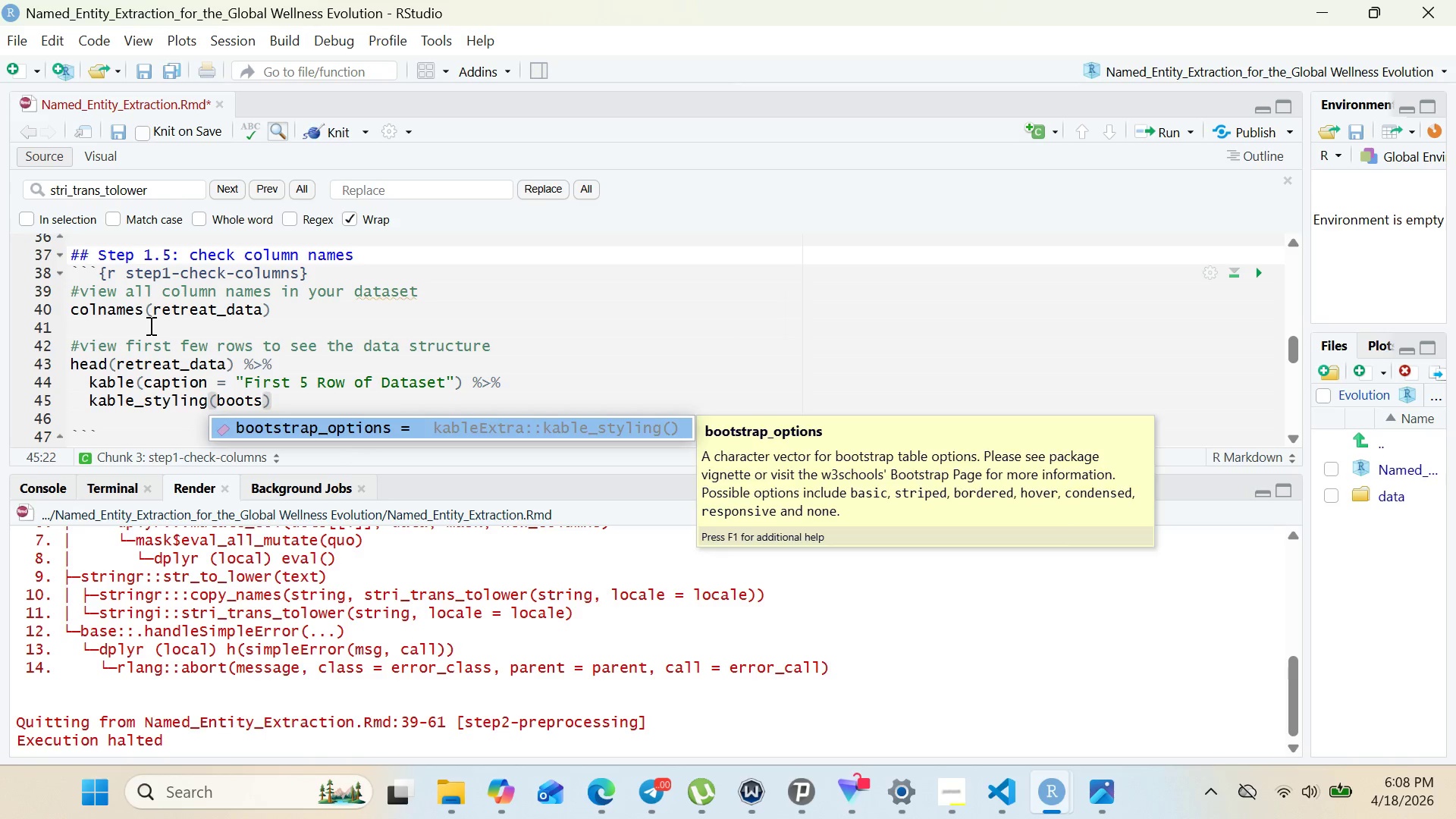 
key(Enter)
 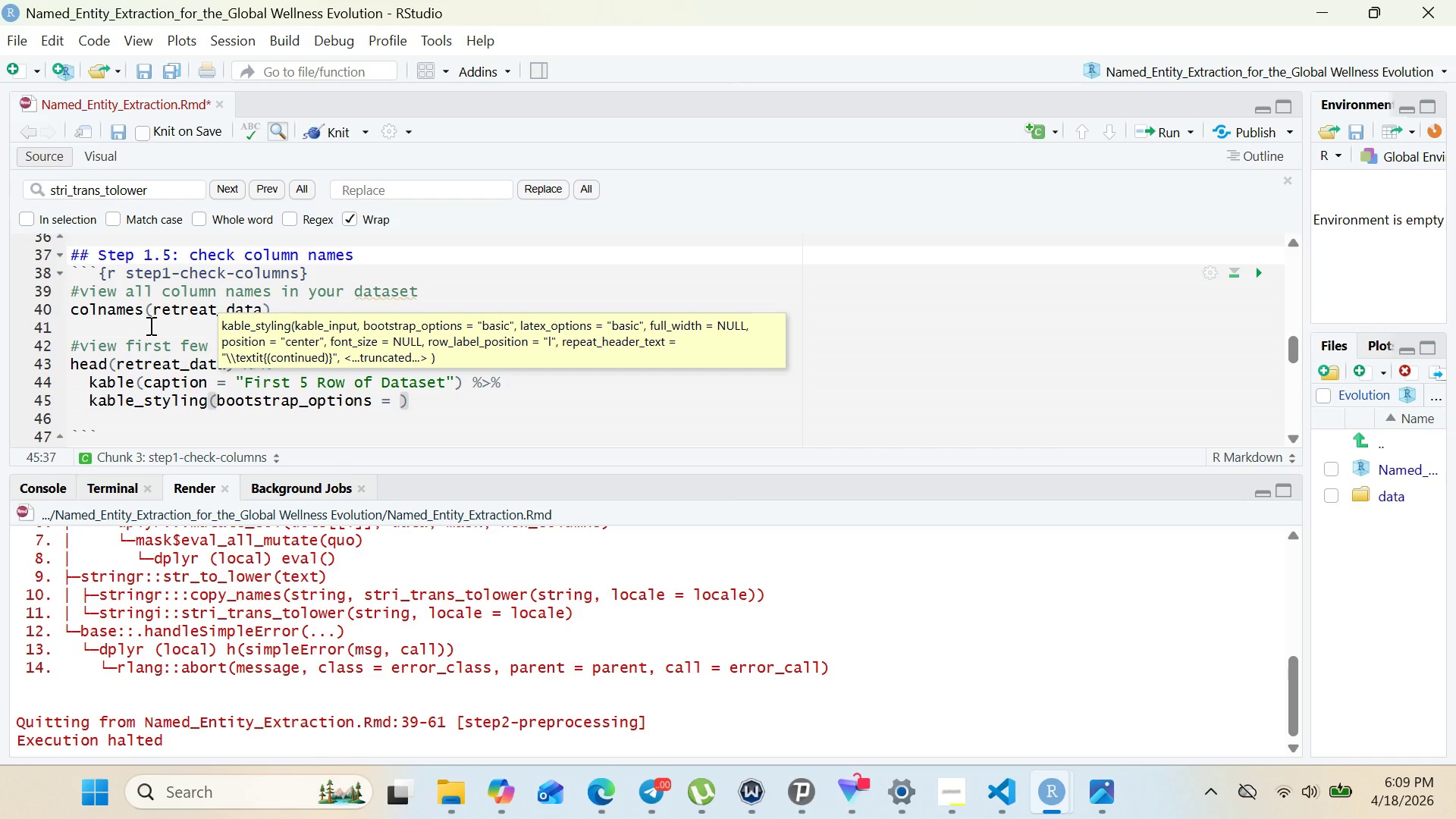 
type(c("striped)
 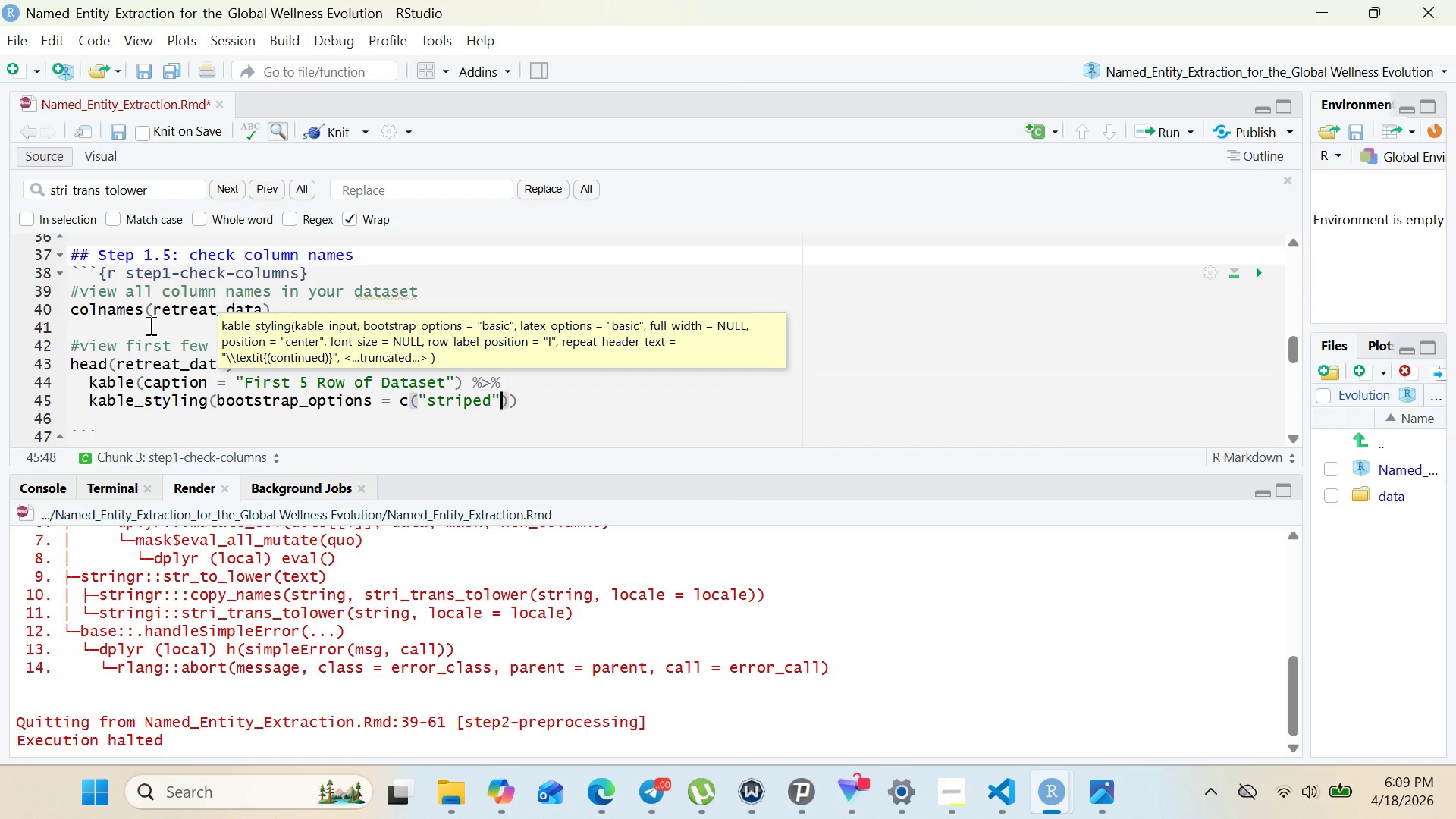 
 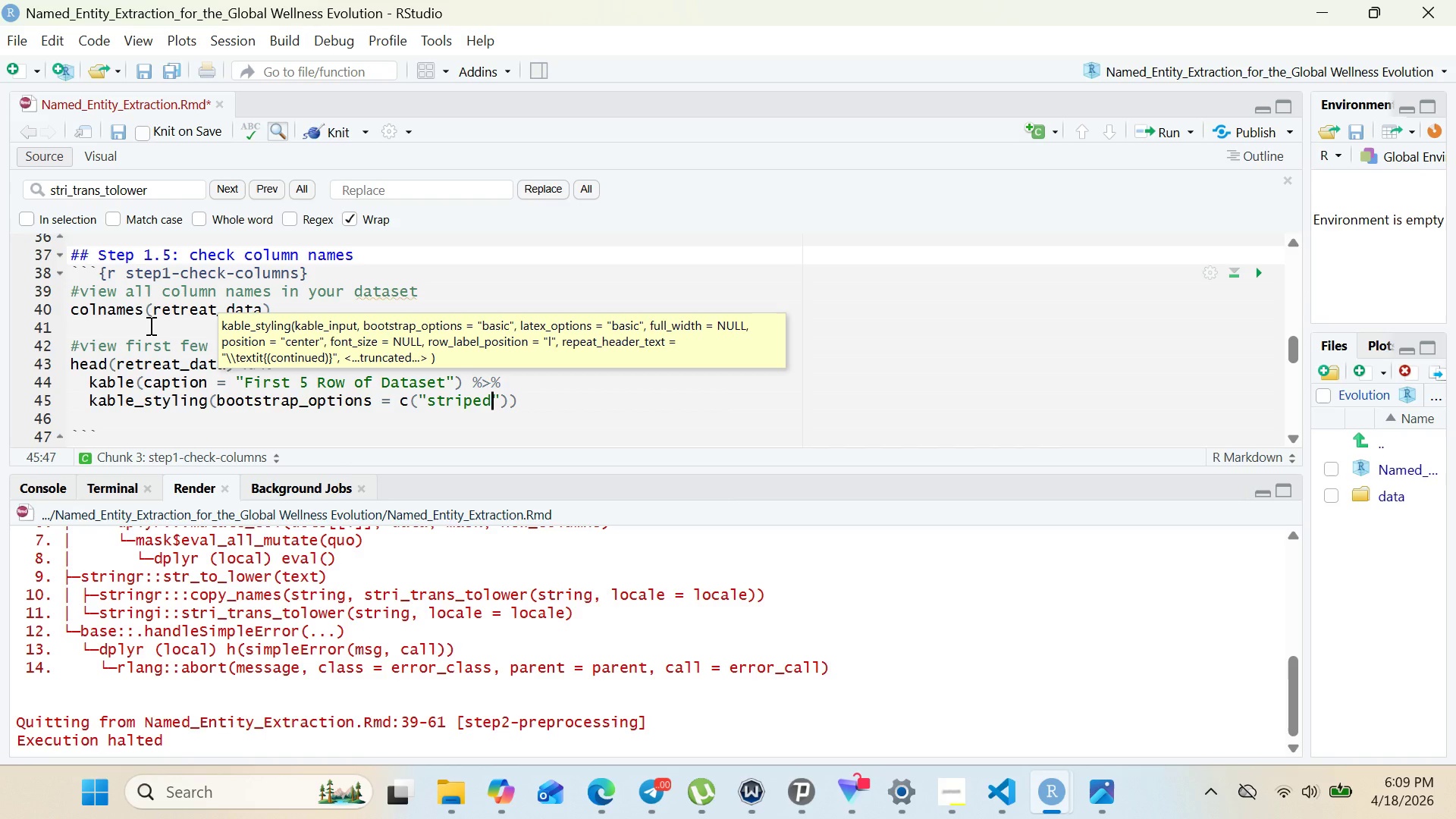 
key(ArrowRight)
 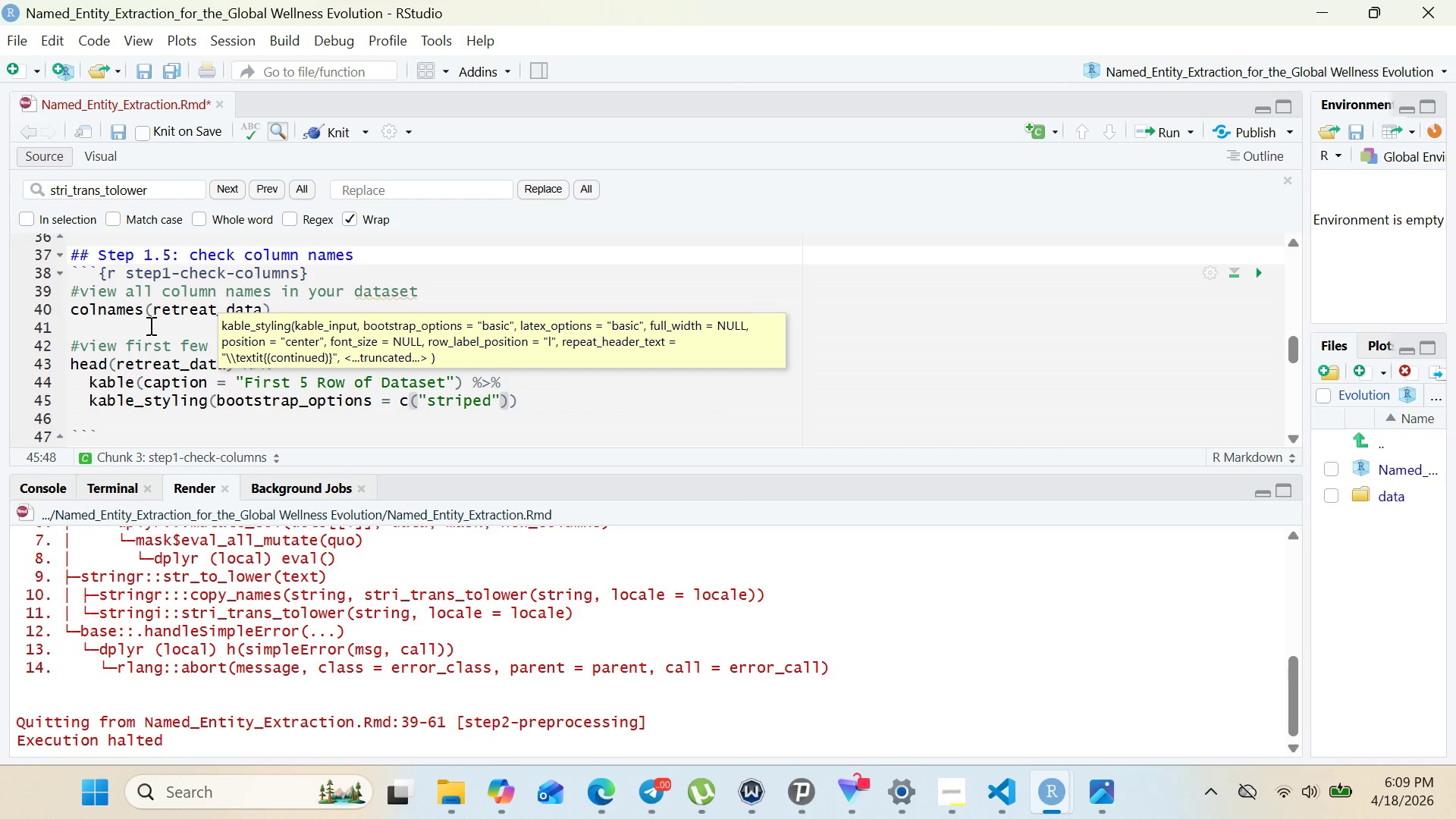 
type(, "hoer)
 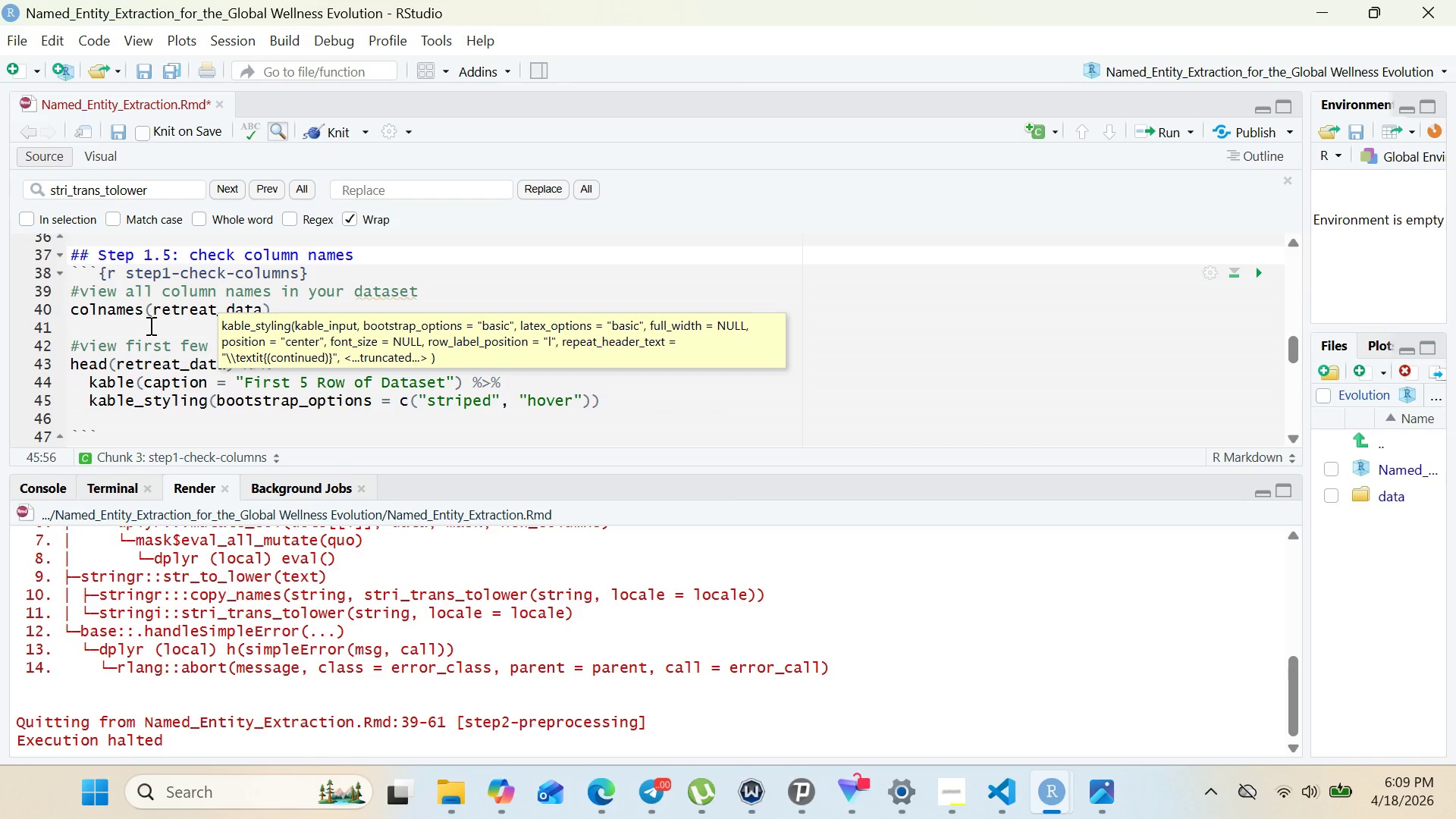 
 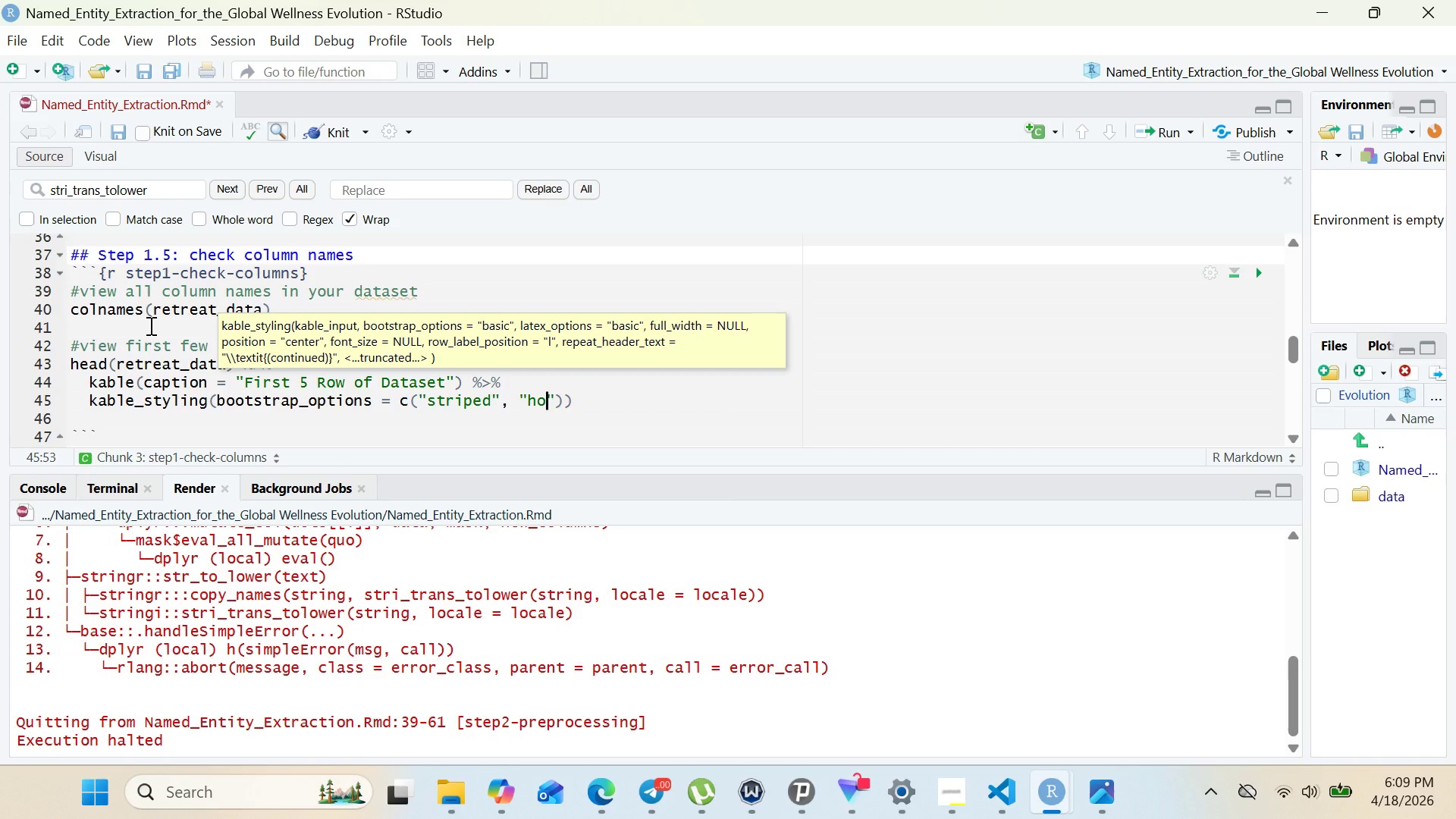 
hold_key(key=V, duration=0.52)
 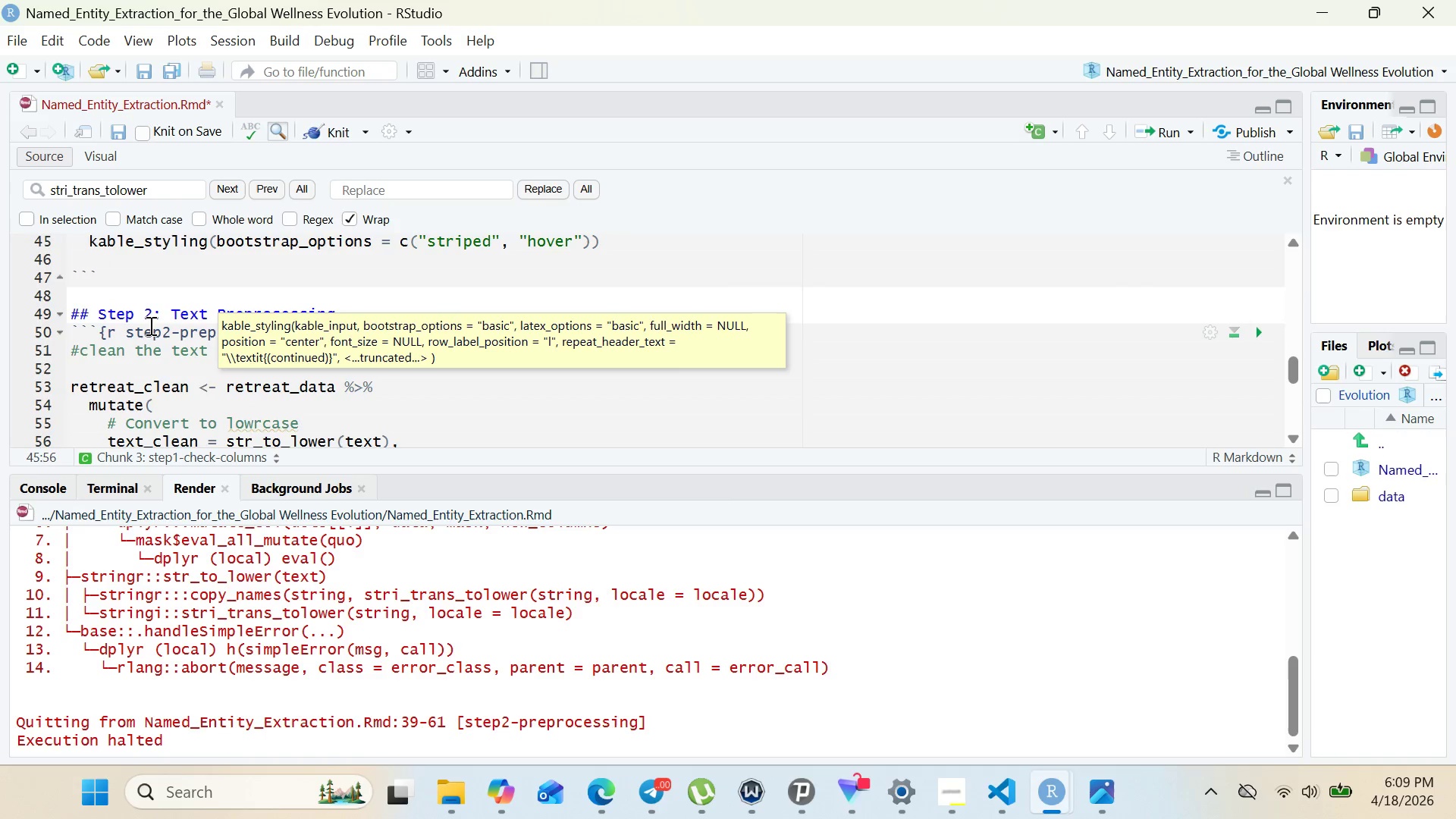 
wait(15.0)
 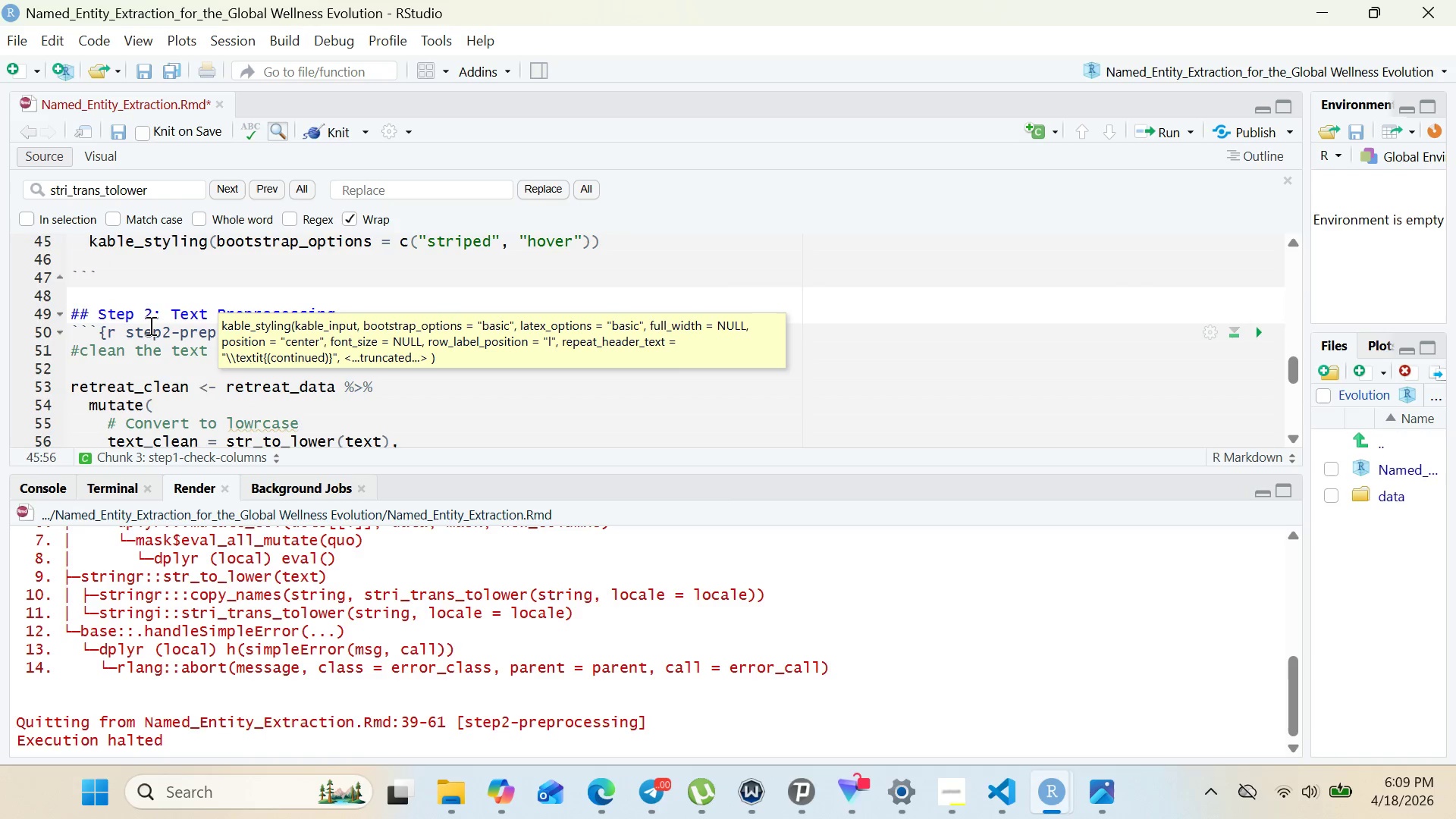 
right_click([149, 325])
 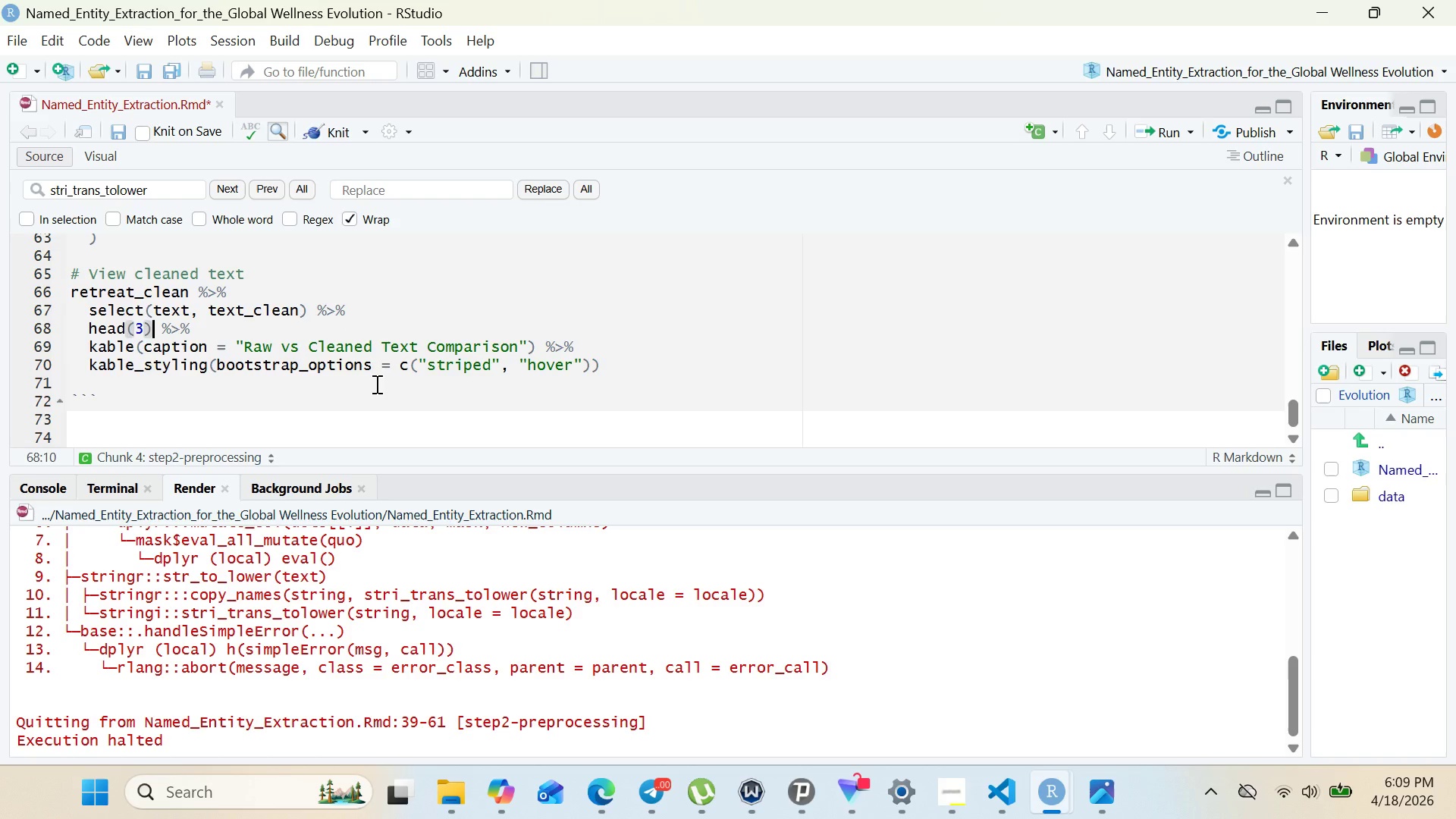 
left_click([375, 384])
 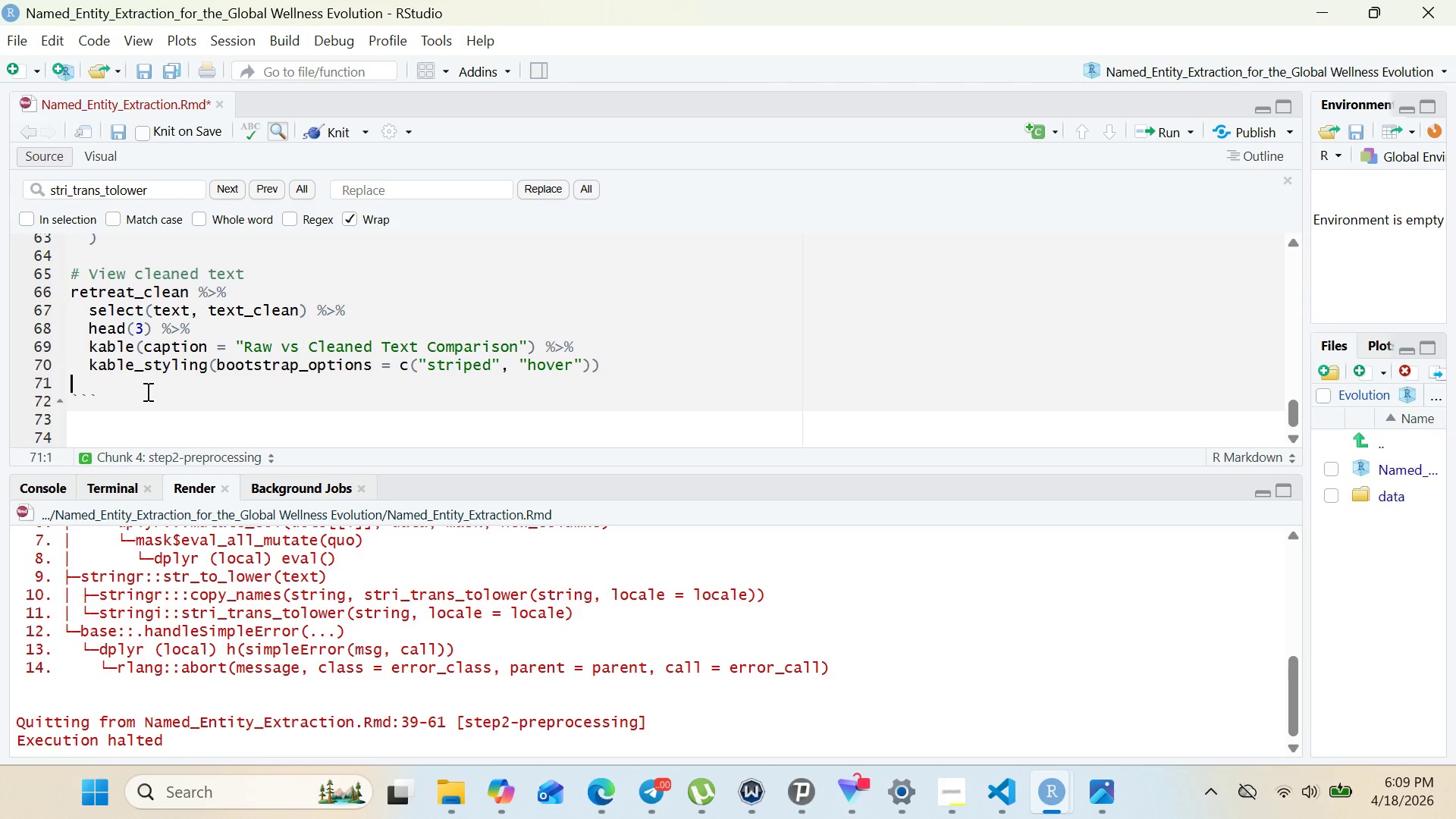 
left_click_drag(start_coordinate=[146, 391], to_coordinate=[190, 284])
 